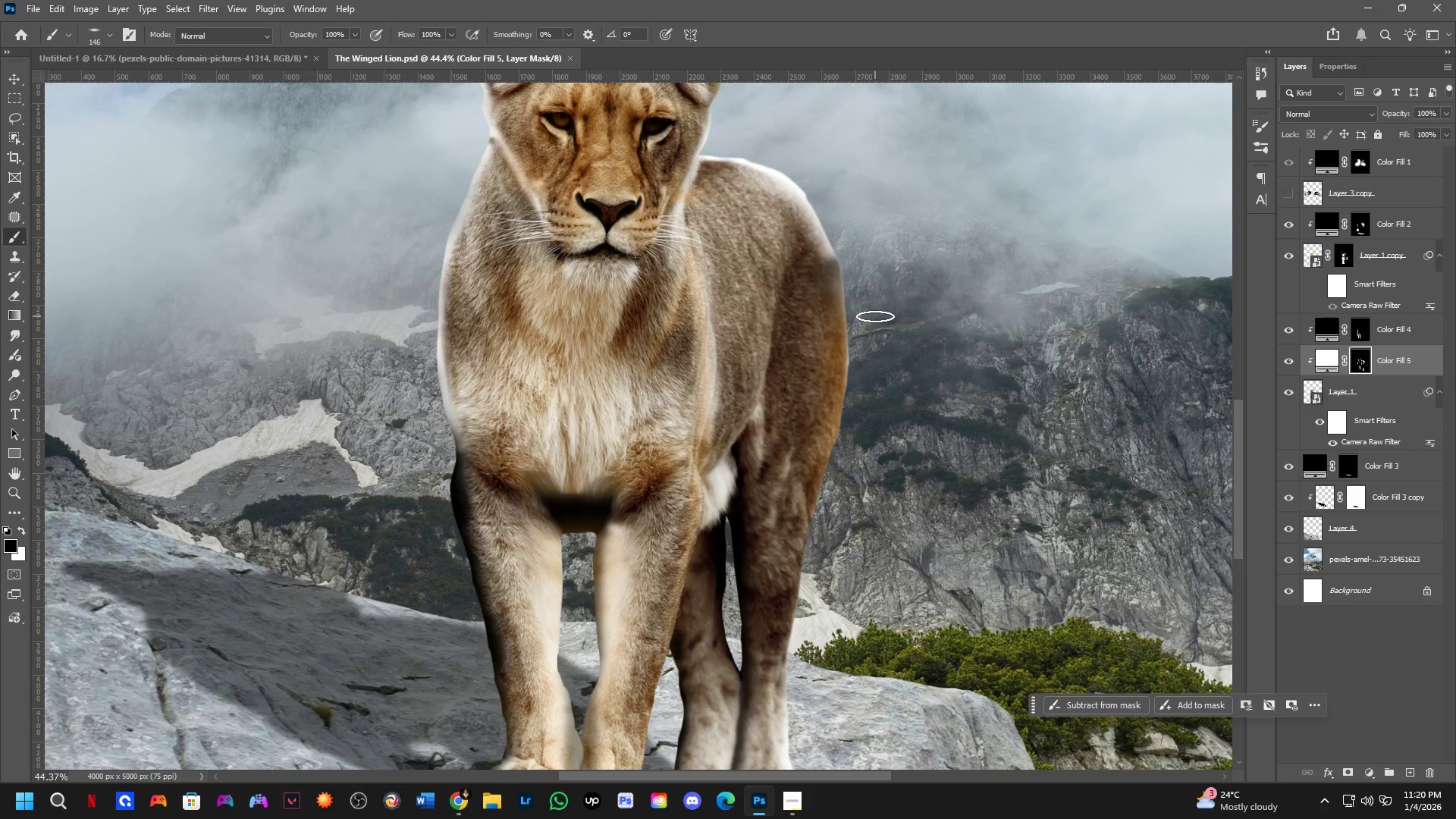 
left_click_drag(start_coordinate=[844, 258], to_coordinate=[846, 311])
 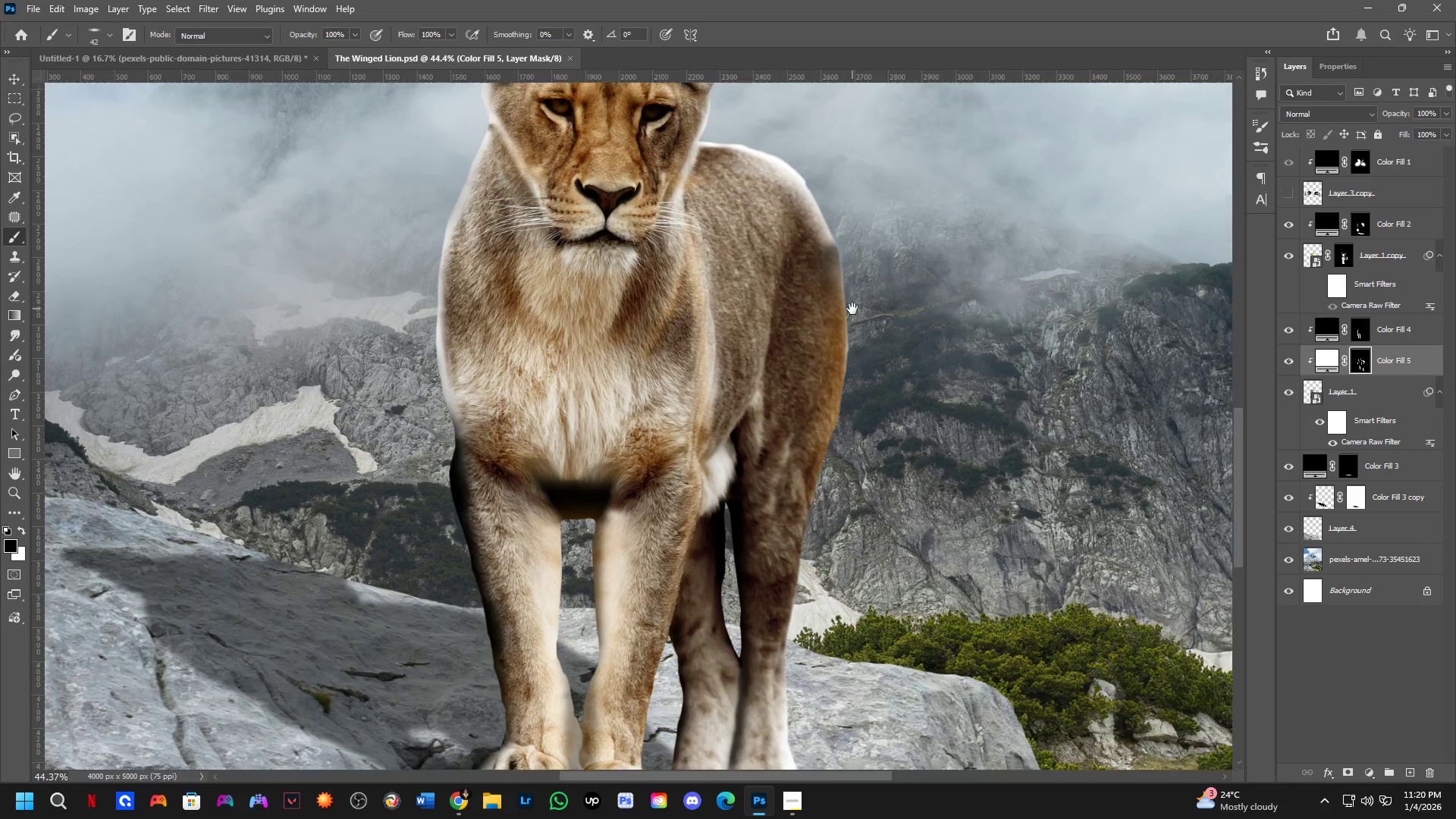 
scroll: coordinate [844, 312], scroll_direction: down, amount: 3.0
 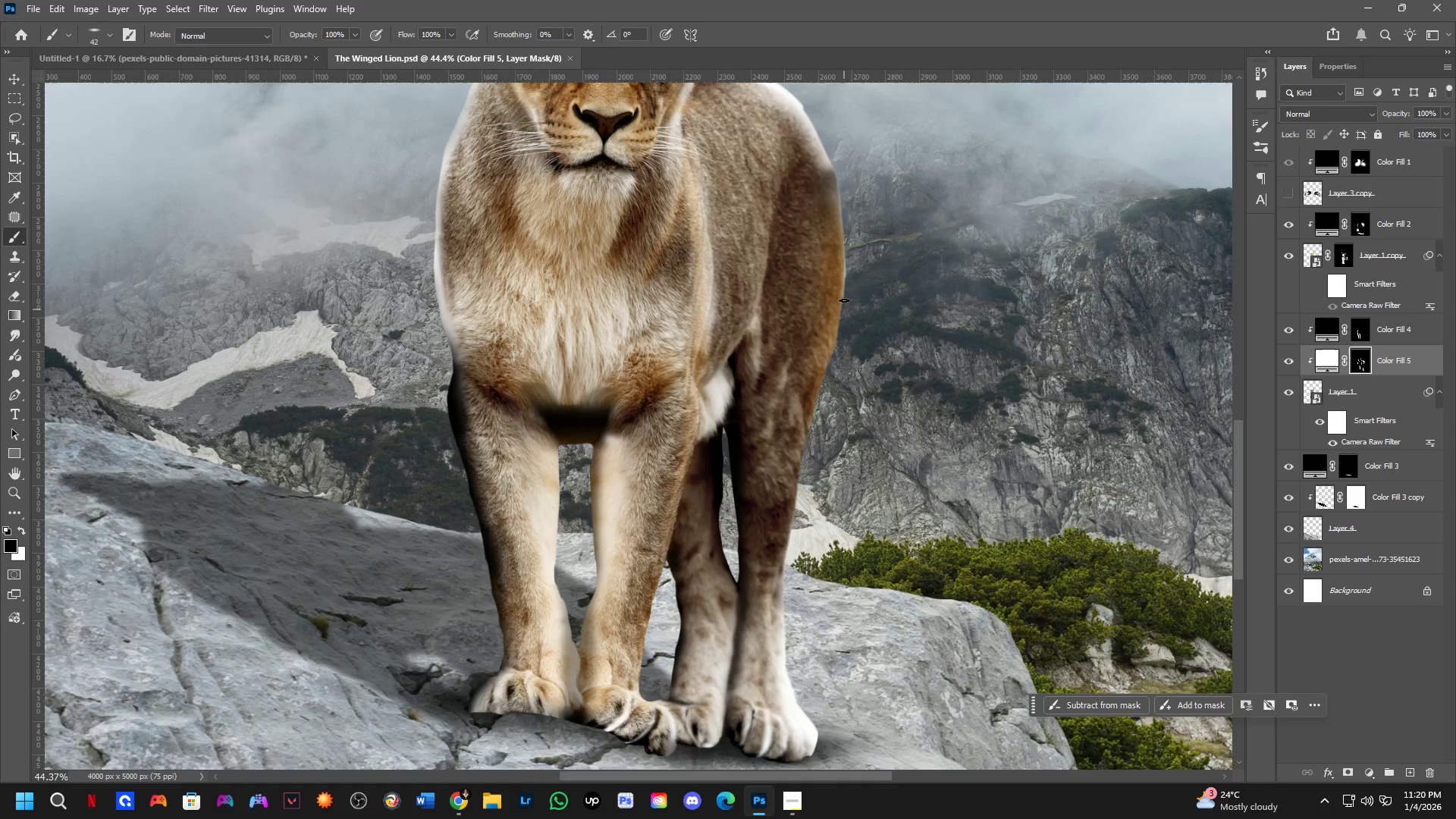 
key(Alt+AltLeft)
 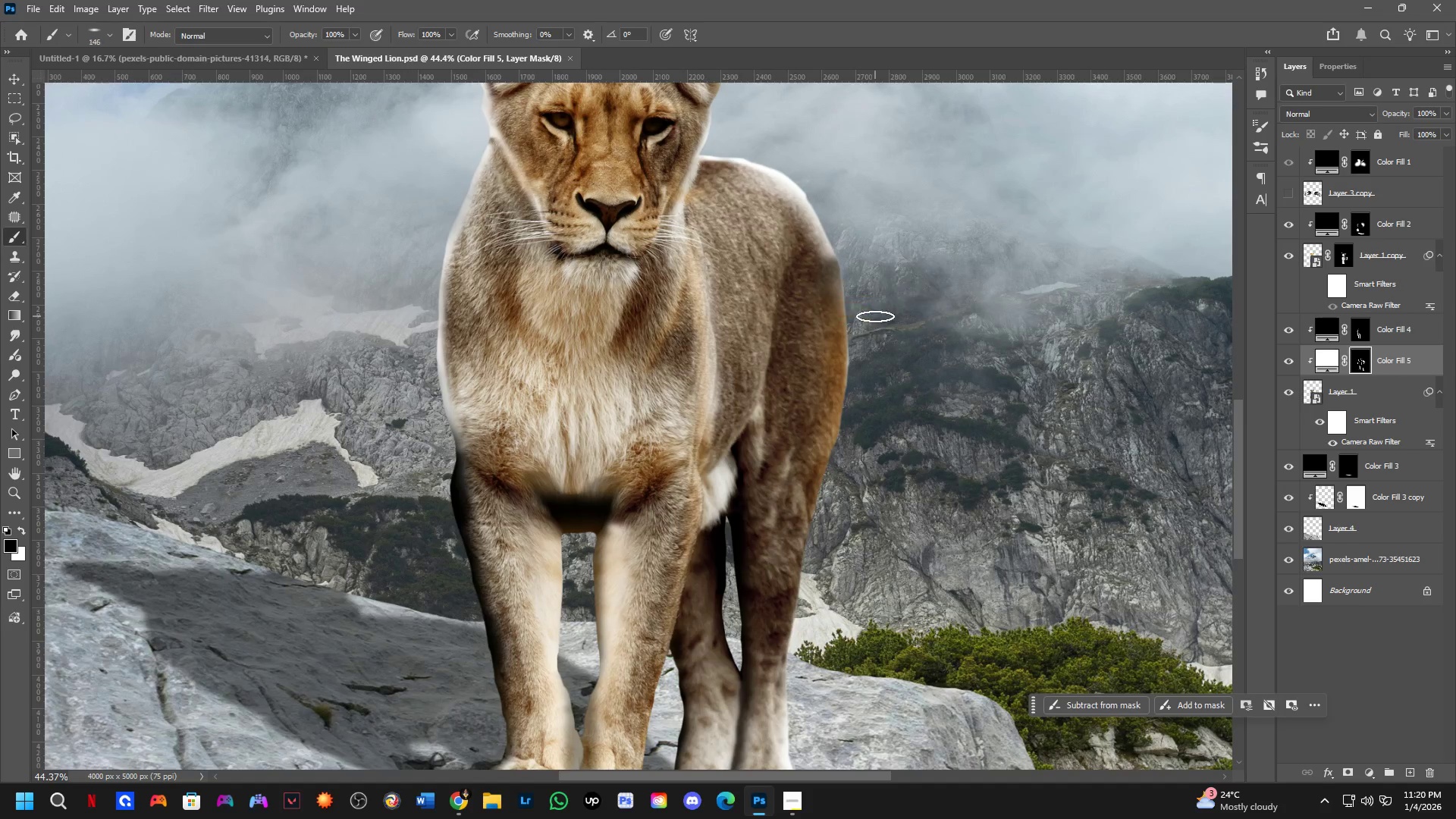 
left_click_drag(start_coordinate=[874, 324], to_coordinate=[817, 520])
 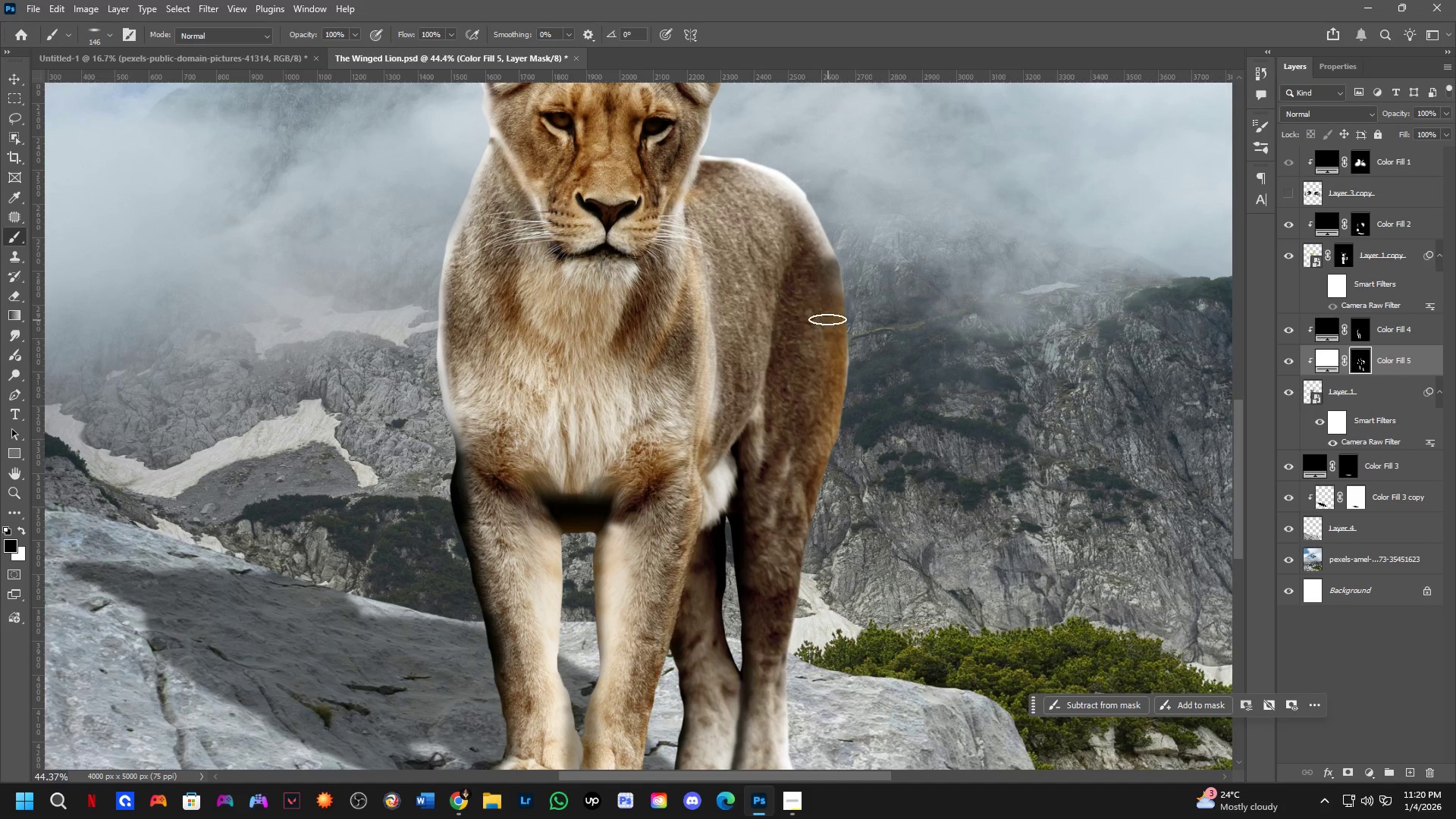 
left_click_drag(start_coordinate=[827, 328], to_coordinate=[800, 462])
 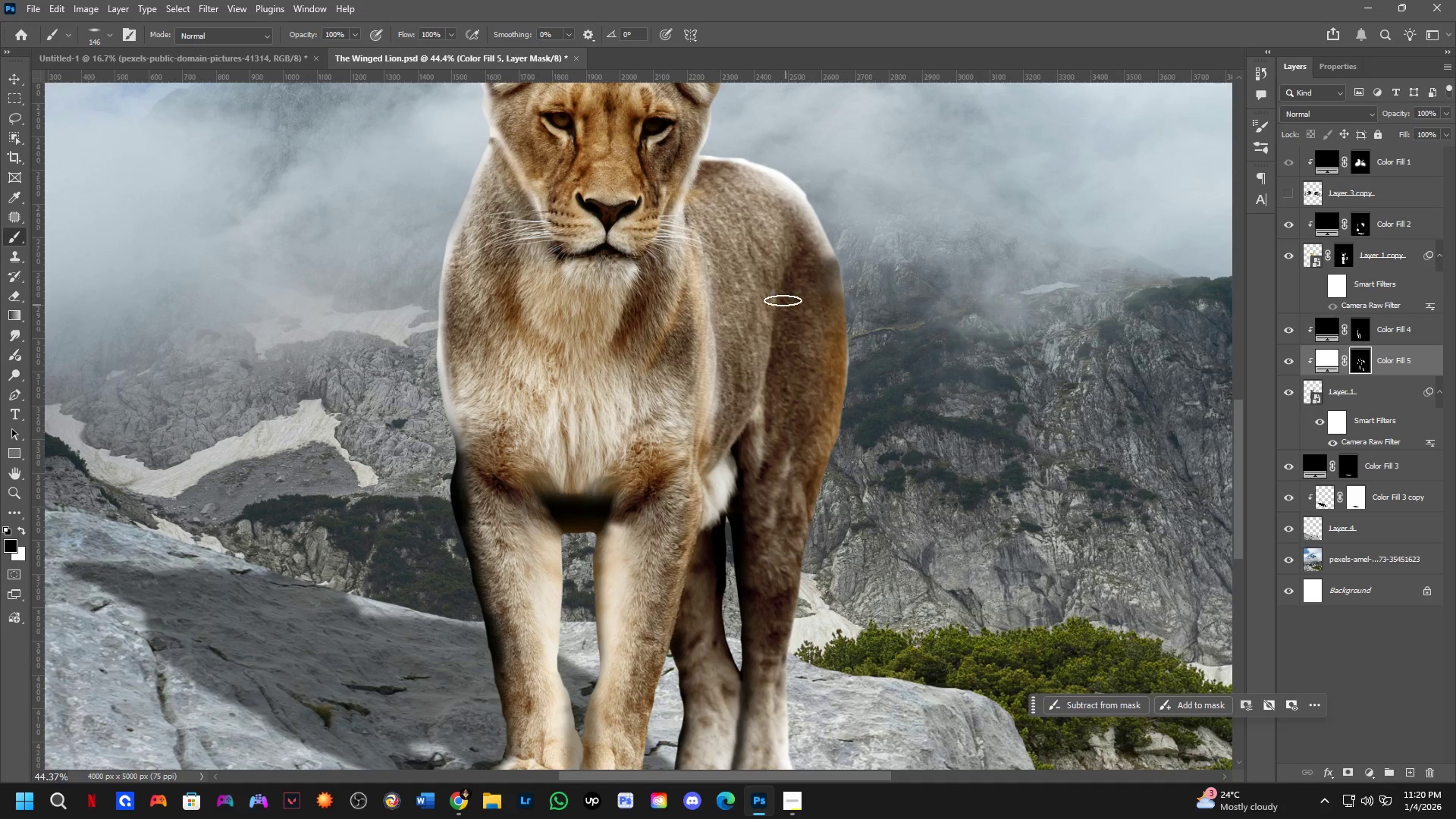 
key(X)
 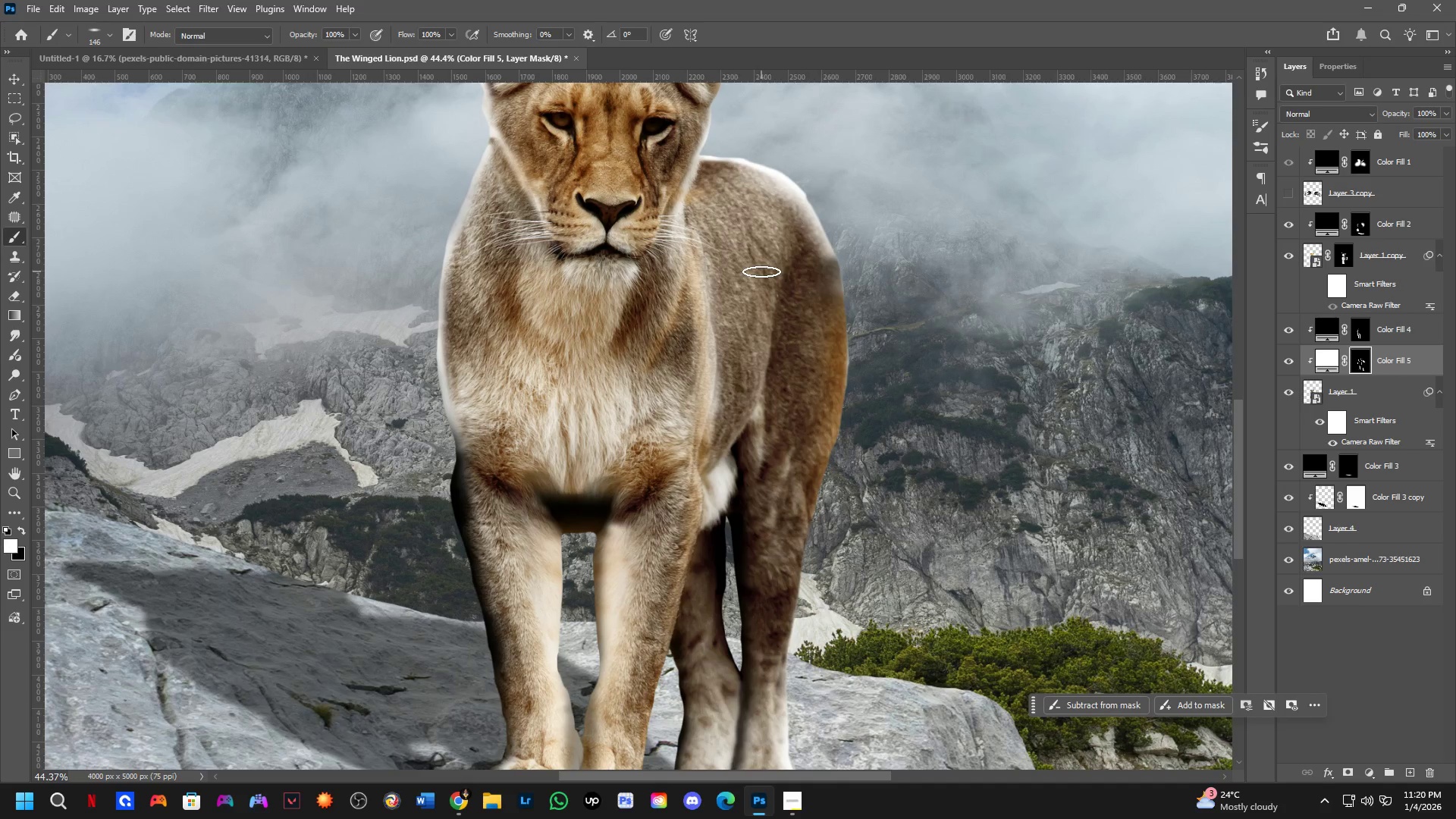 
left_click_drag(start_coordinate=[761, 275], to_coordinate=[781, 440])
 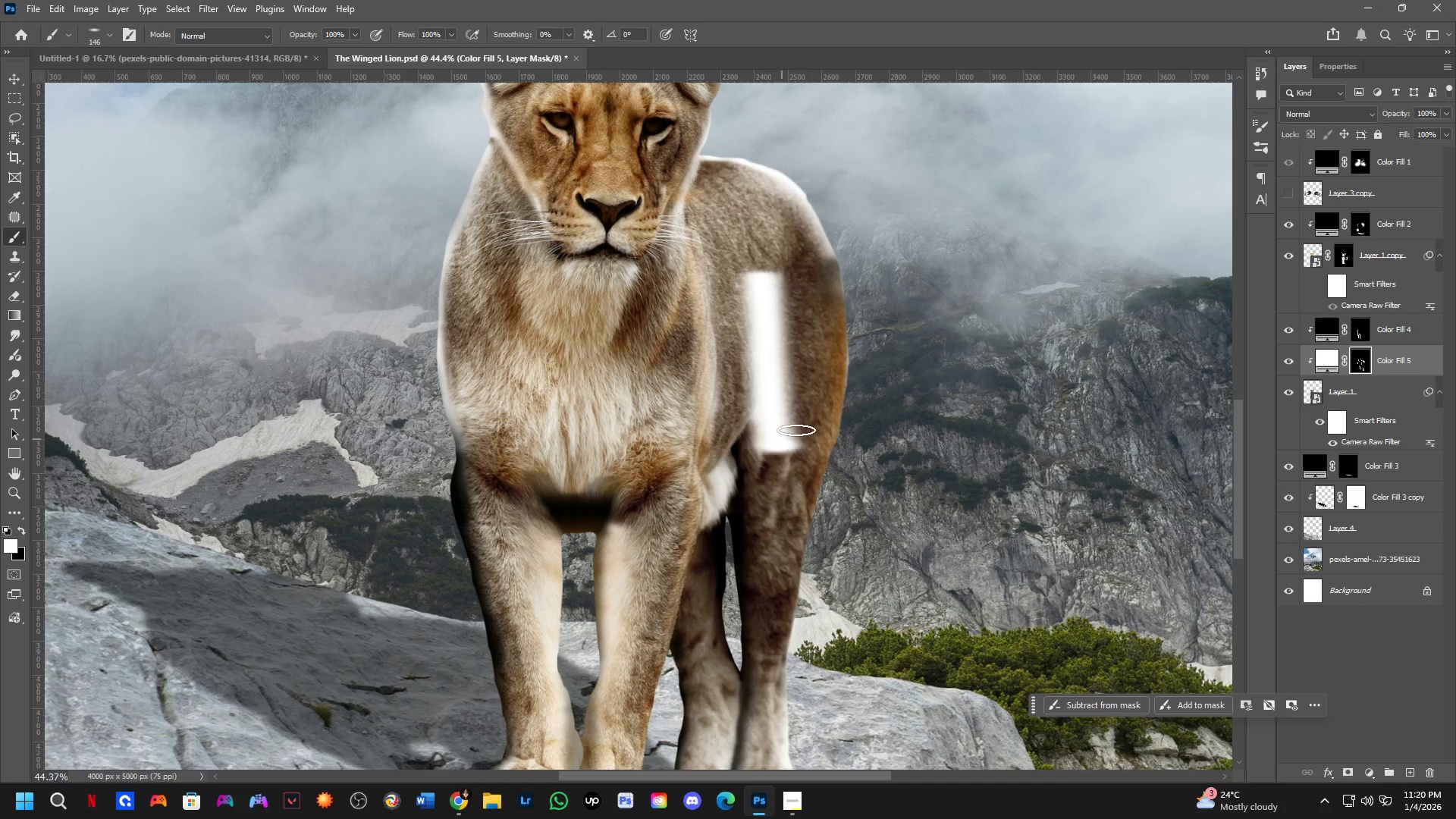 
key(Control+ControlLeft)
 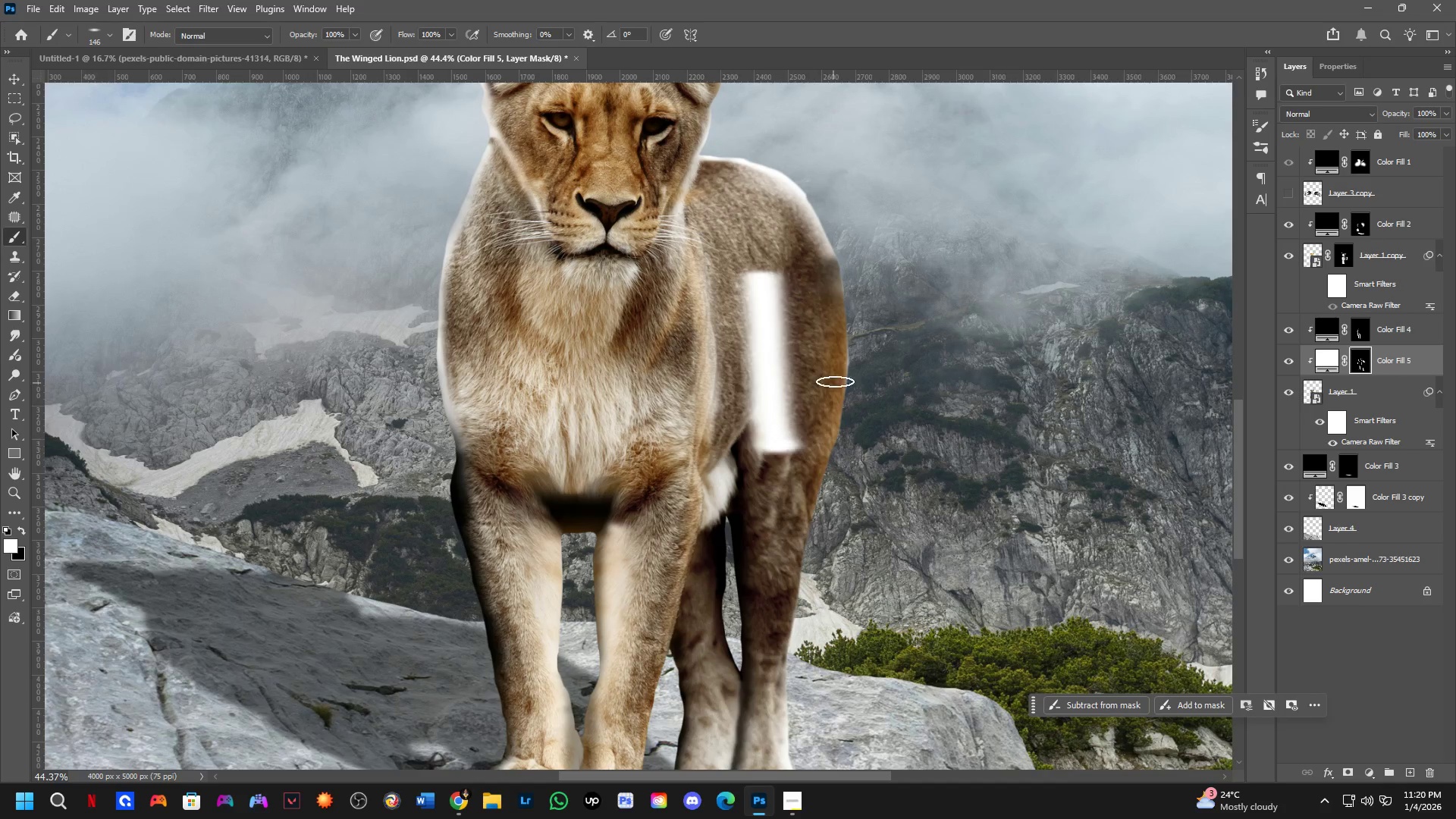 
key(Control+Z)
 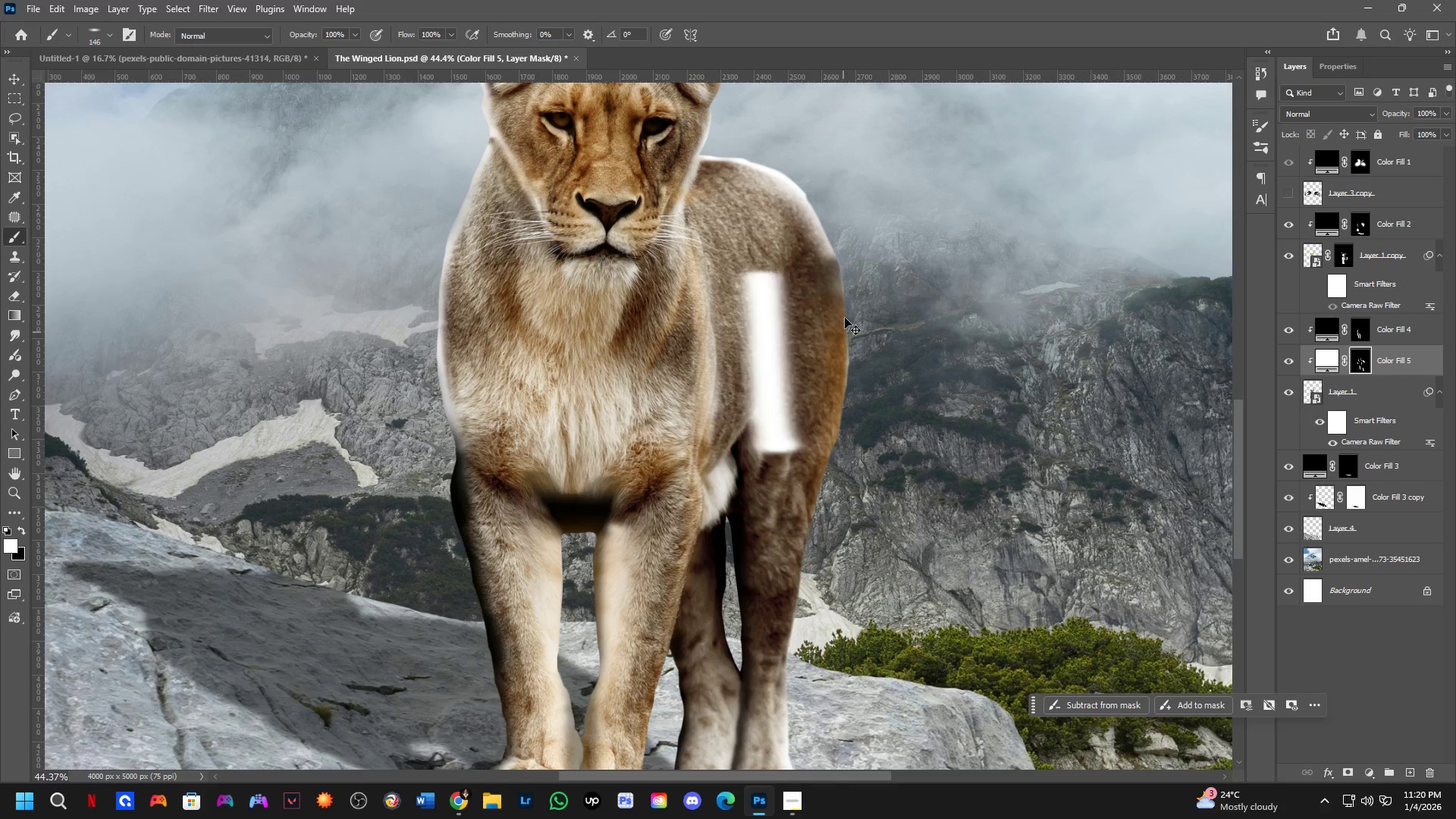 
left_click_drag(start_coordinate=[849, 306], to_coordinate=[830, 509])
 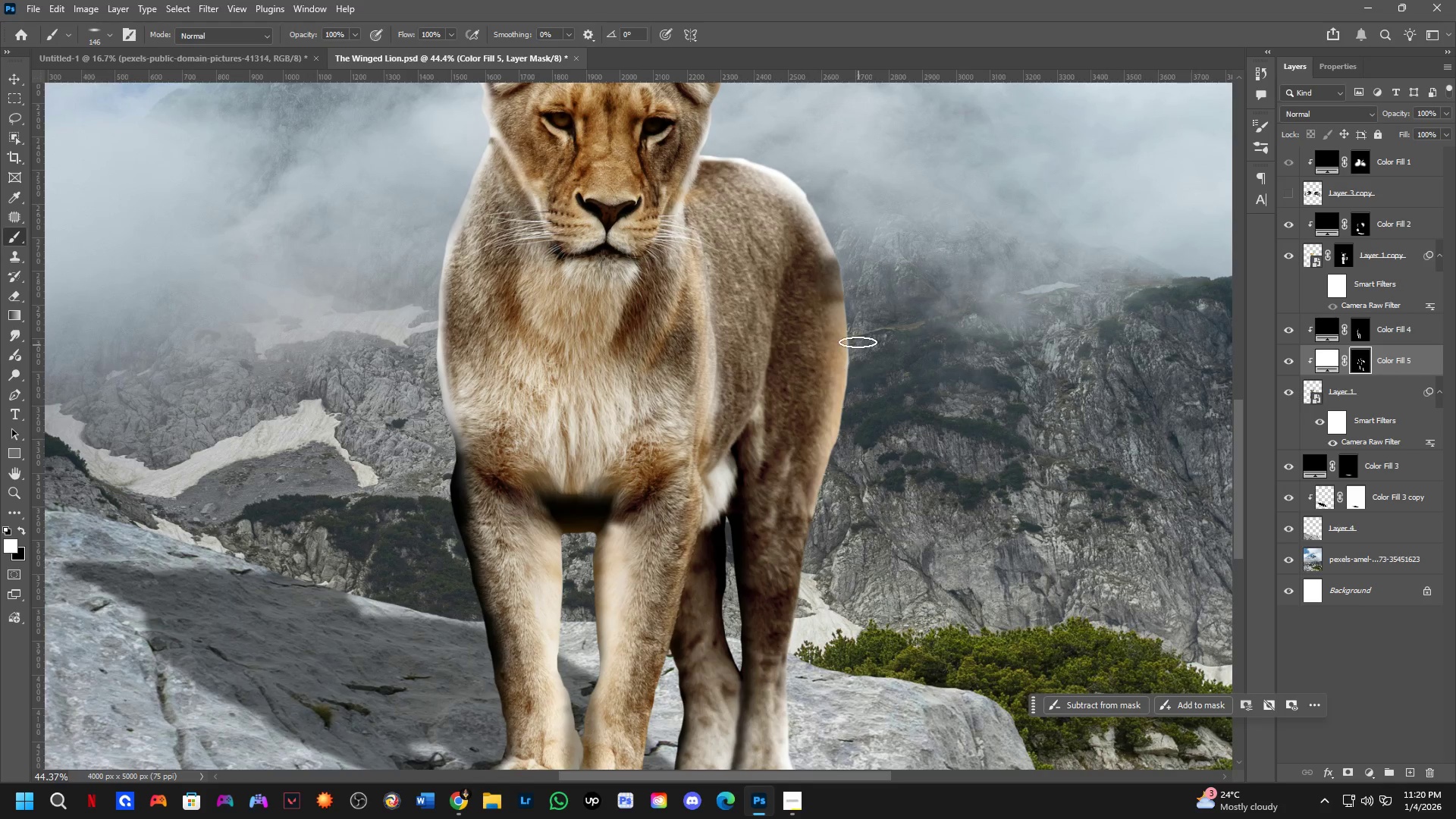 
key(Control+ControlLeft)
 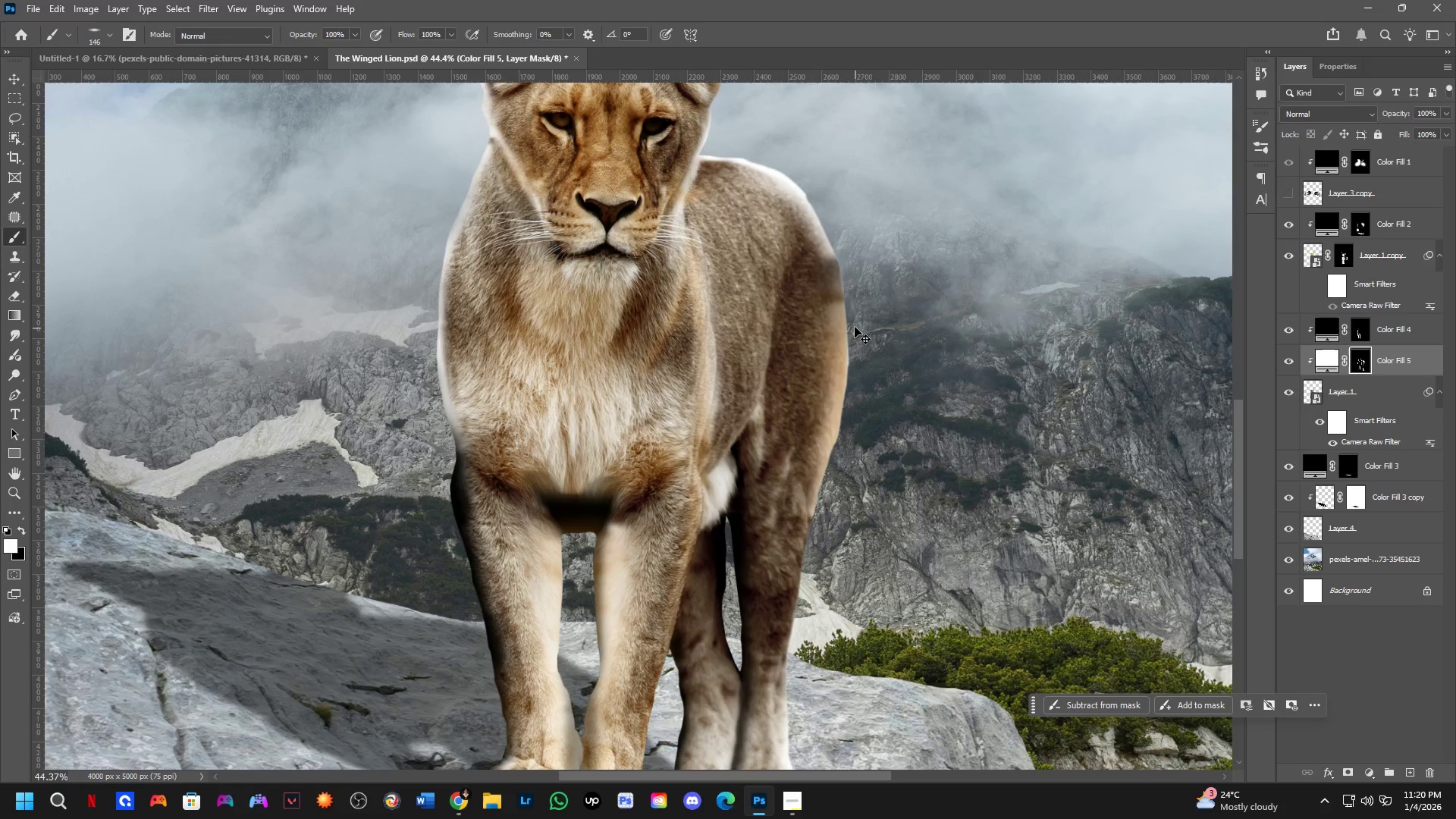 
key(Control+Z)
 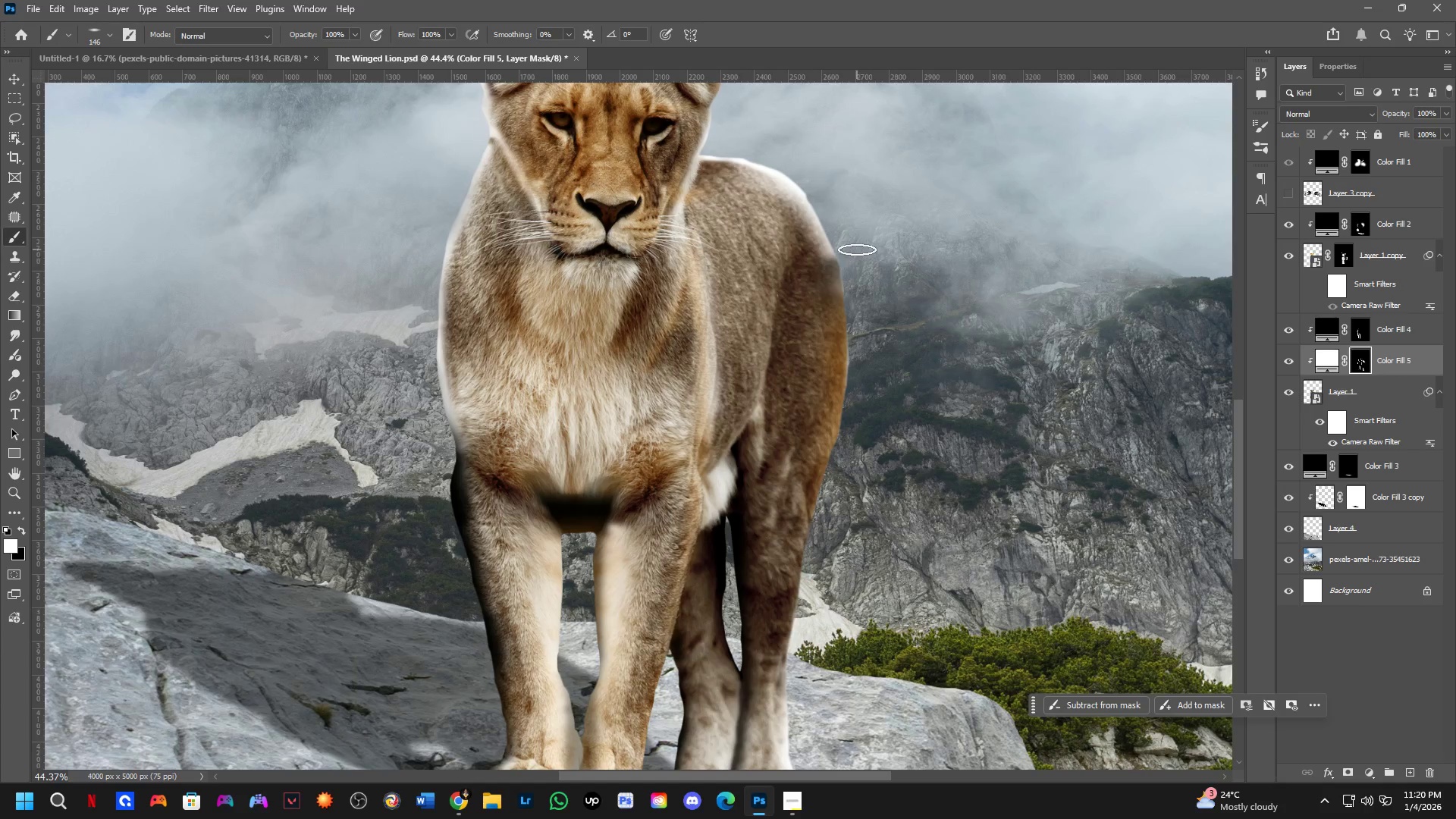 
left_click_drag(start_coordinate=[857, 247], to_coordinate=[805, 725])
 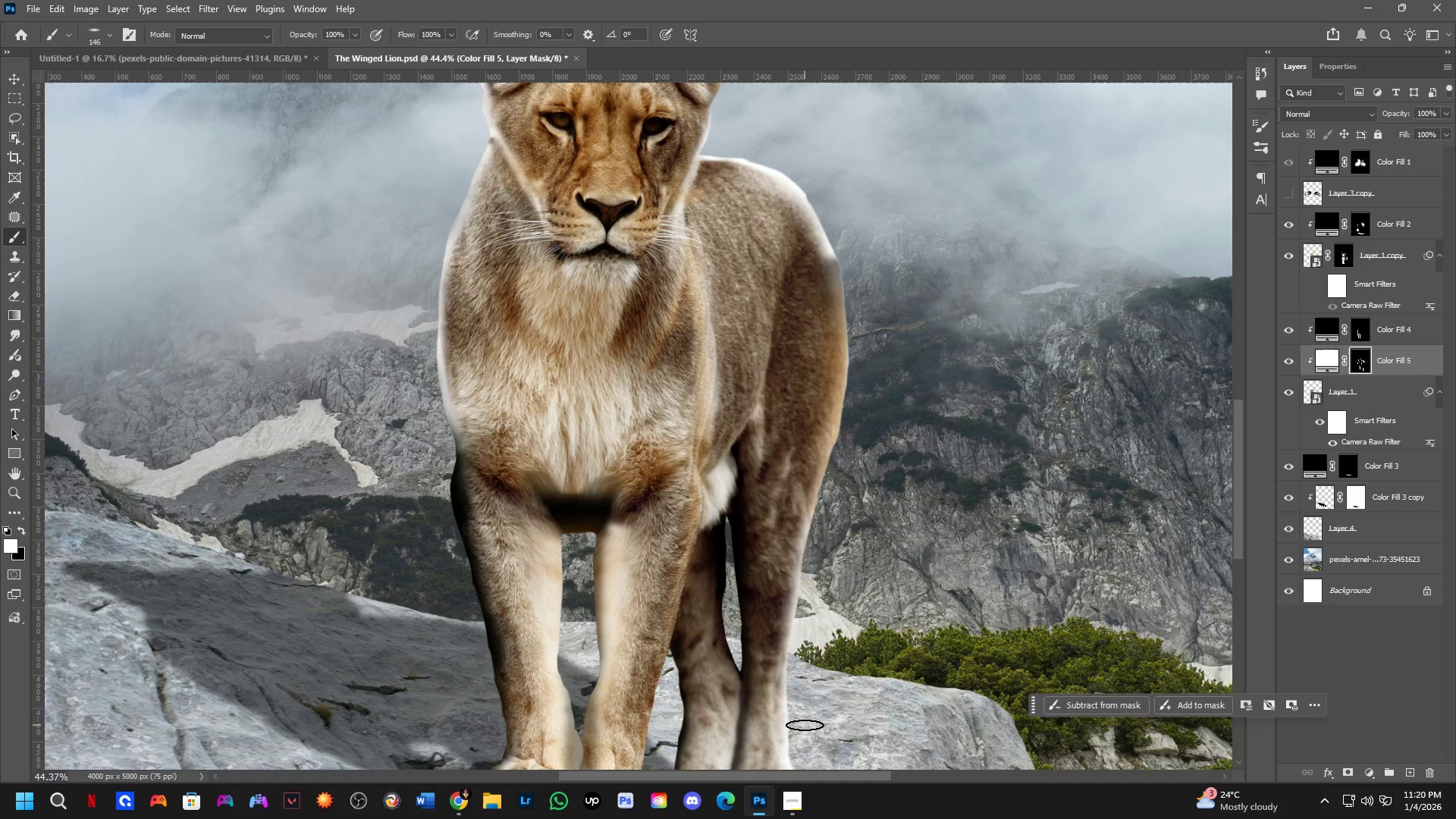 
hold_key(key=Space, duration=0.52)
 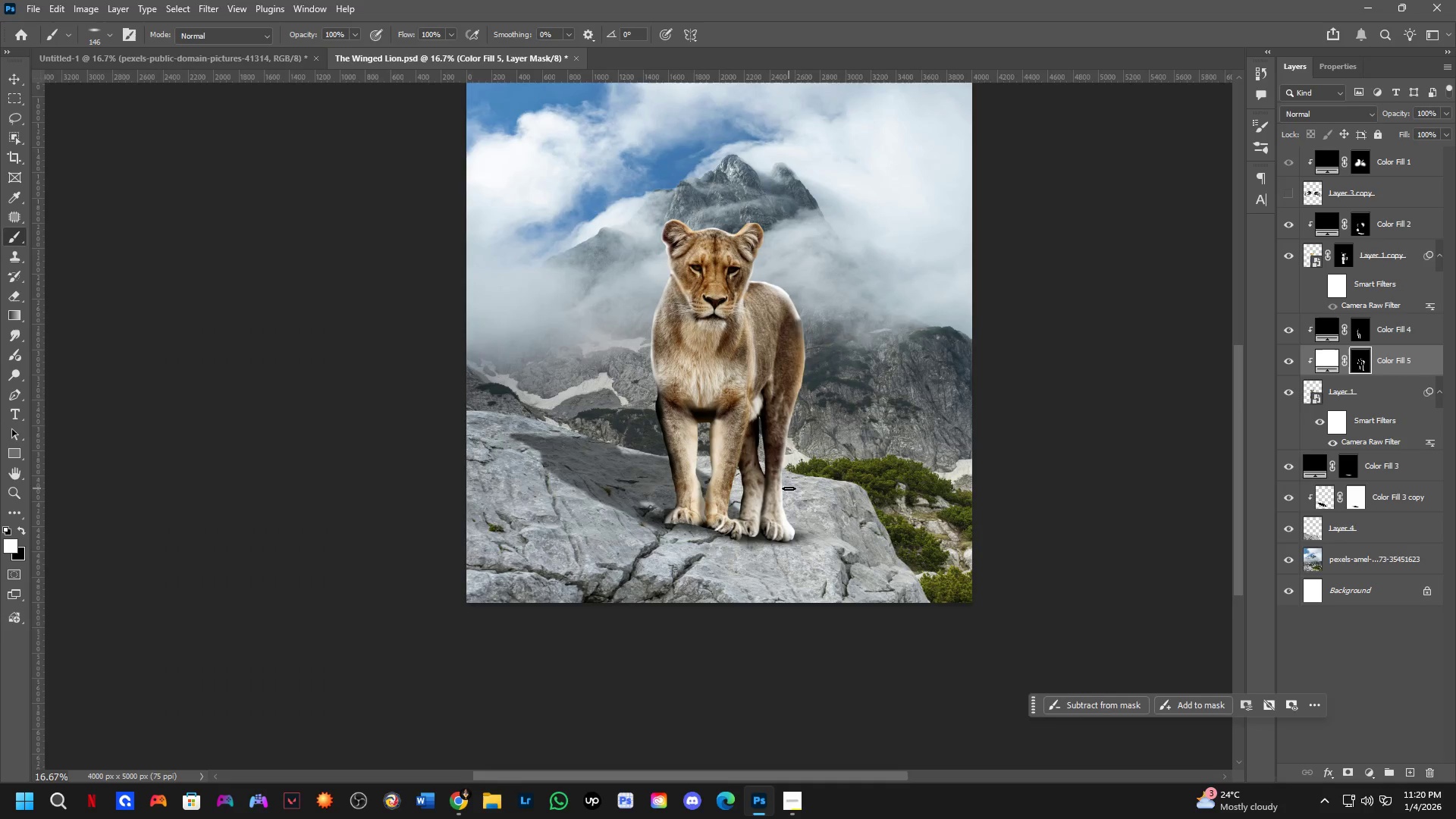 
left_click_drag(start_coordinate=[805, 711], to_coordinate=[790, 497])
 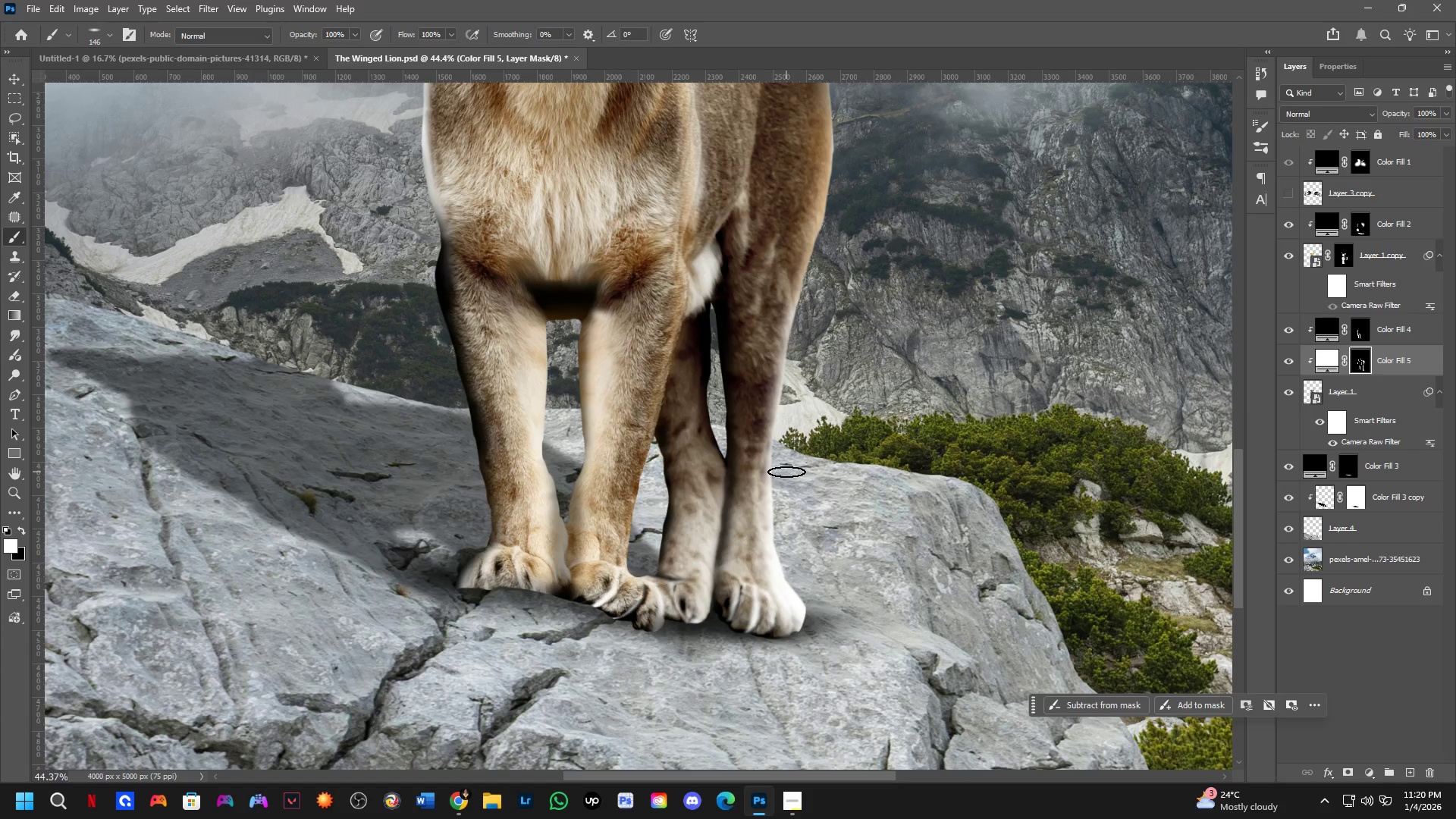 
key(Shift+ShiftLeft)
 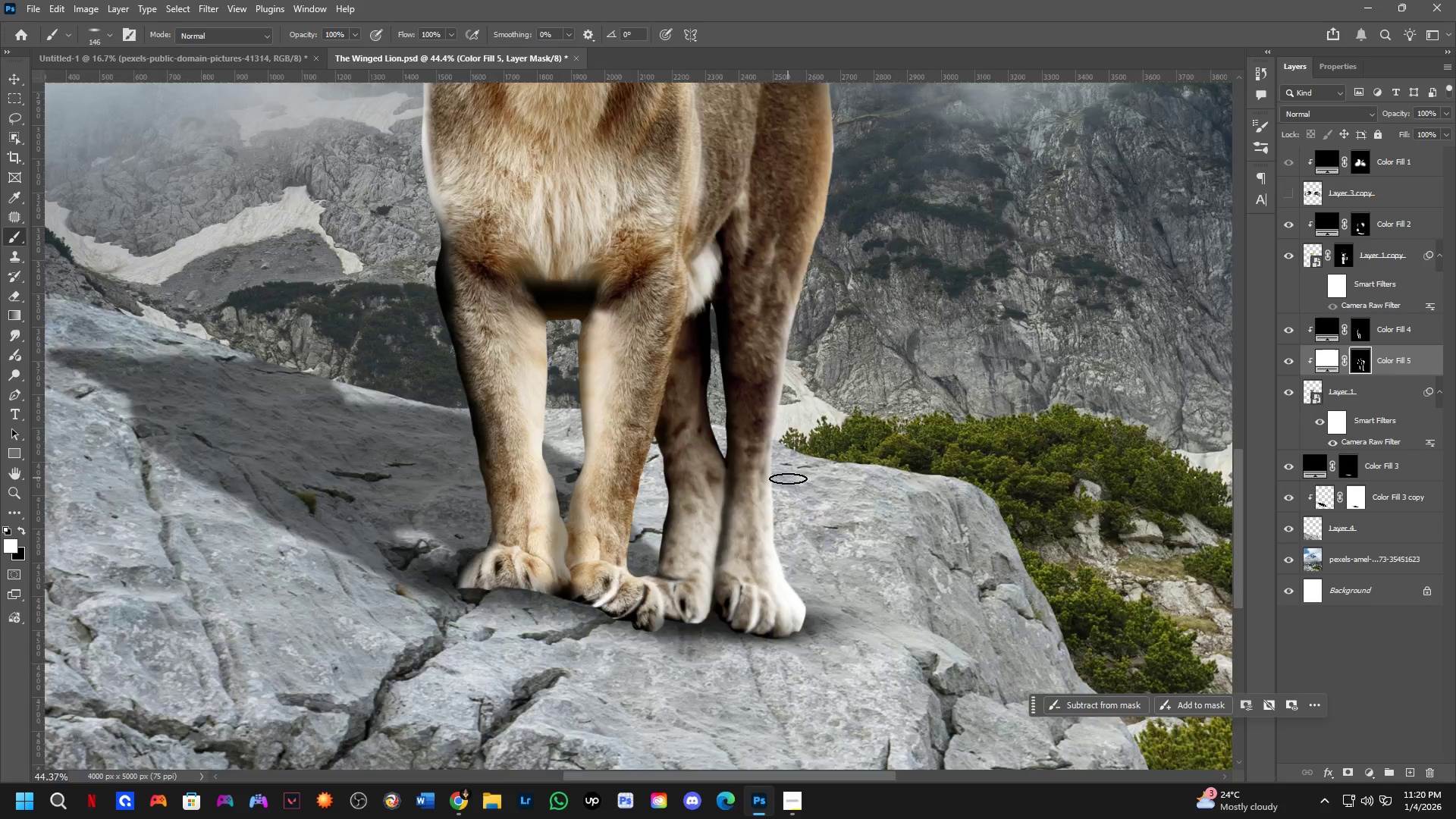 
hold_key(key=Space, duration=0.45)
 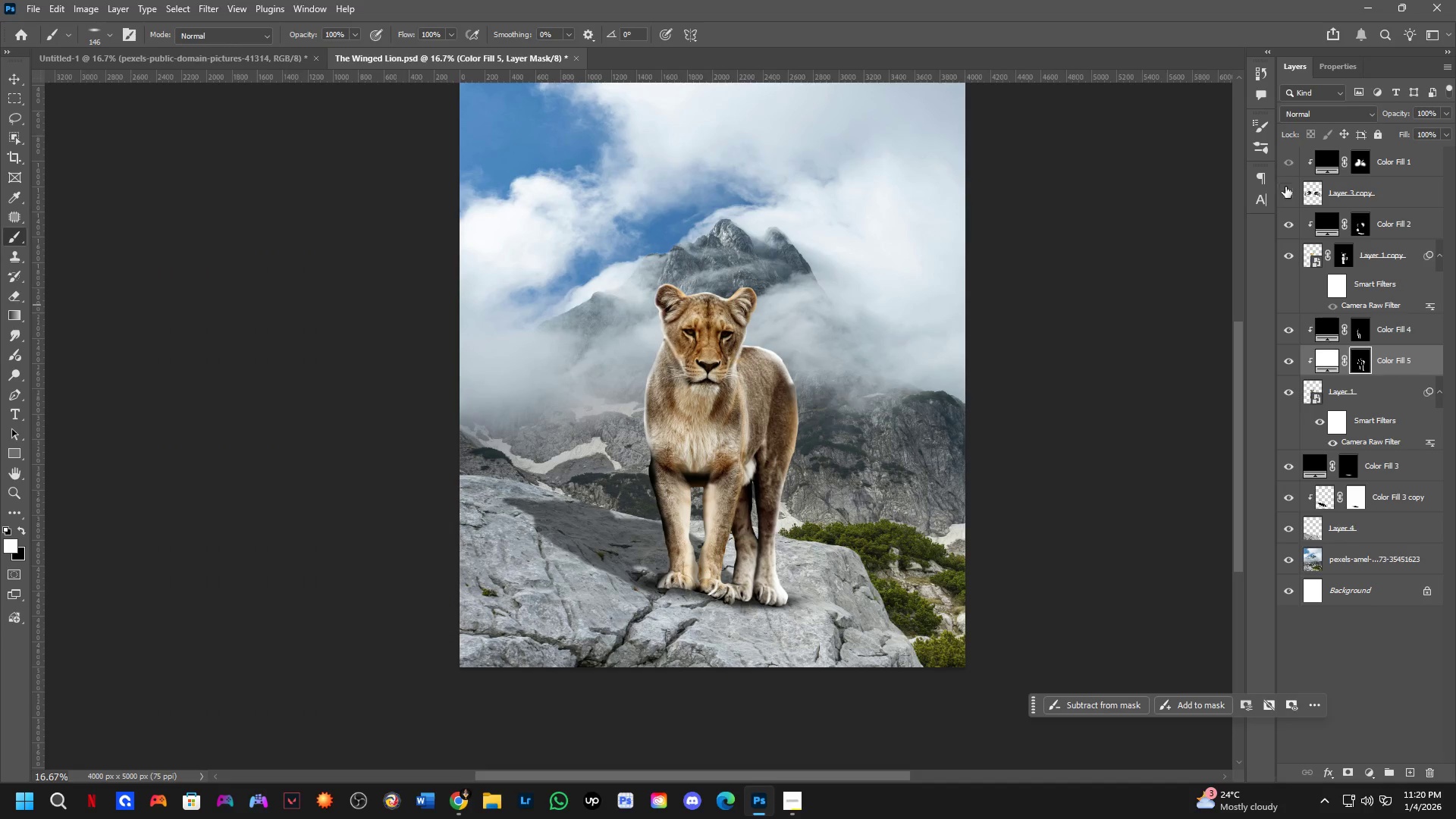 
left_click_drag(start_coordinate=[810, 422], to_coordinate=[803, 487])
 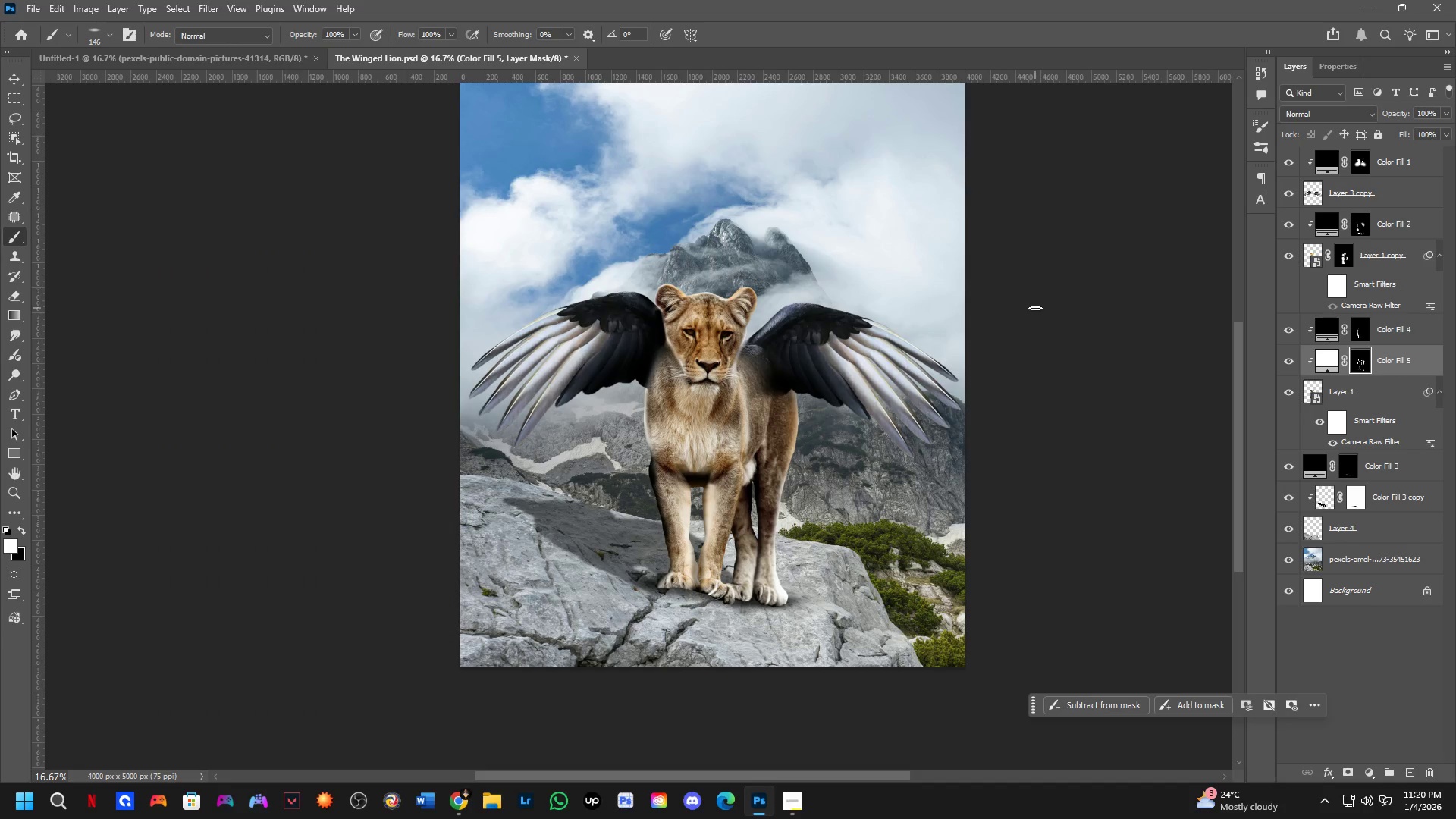 
scroll: coordinate [789, 487], scroll_direction: down, amount: 4.0
 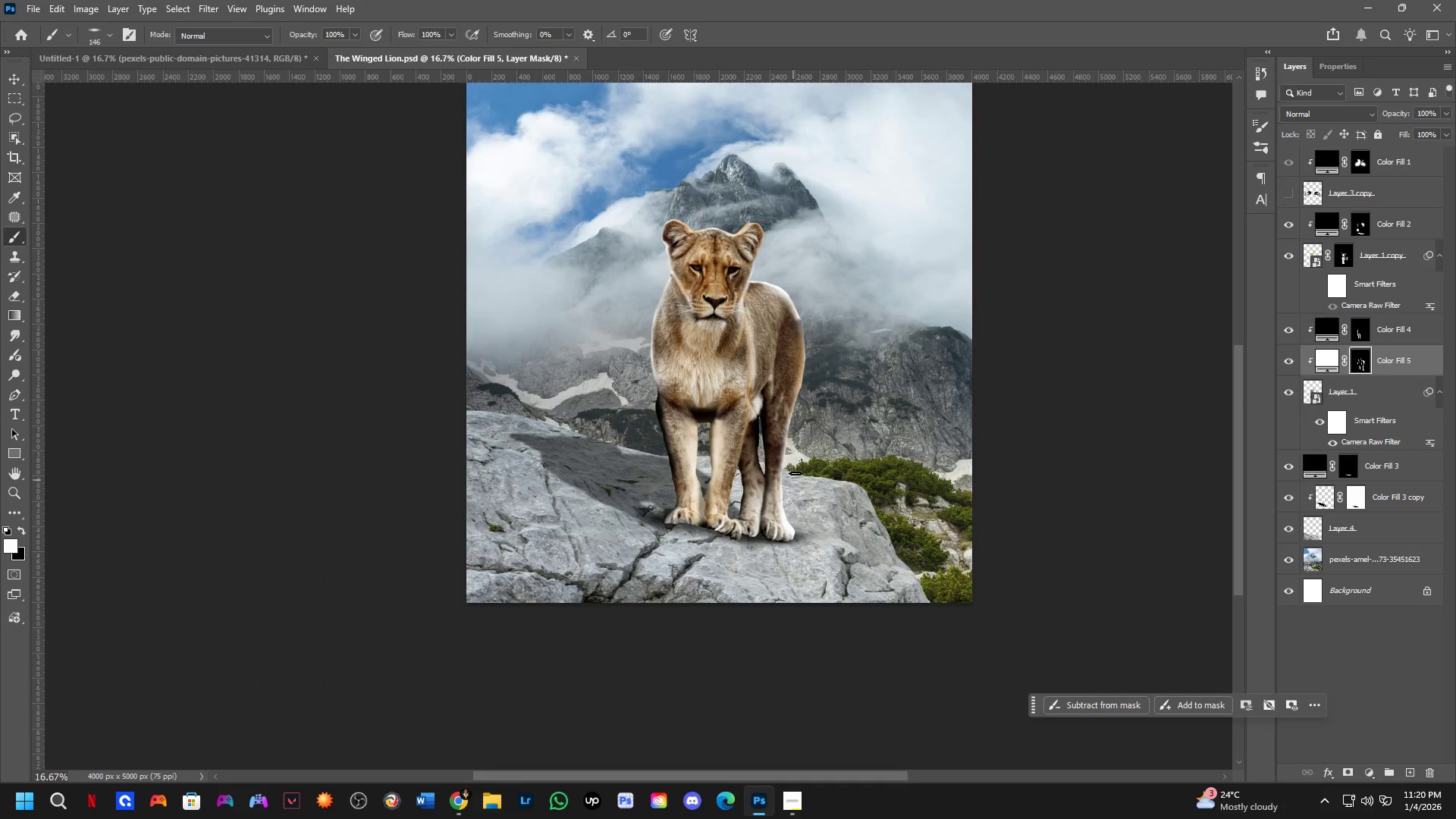 
scroll: coordinate [644, 334], scroll_direction: up, amount: 8.0
 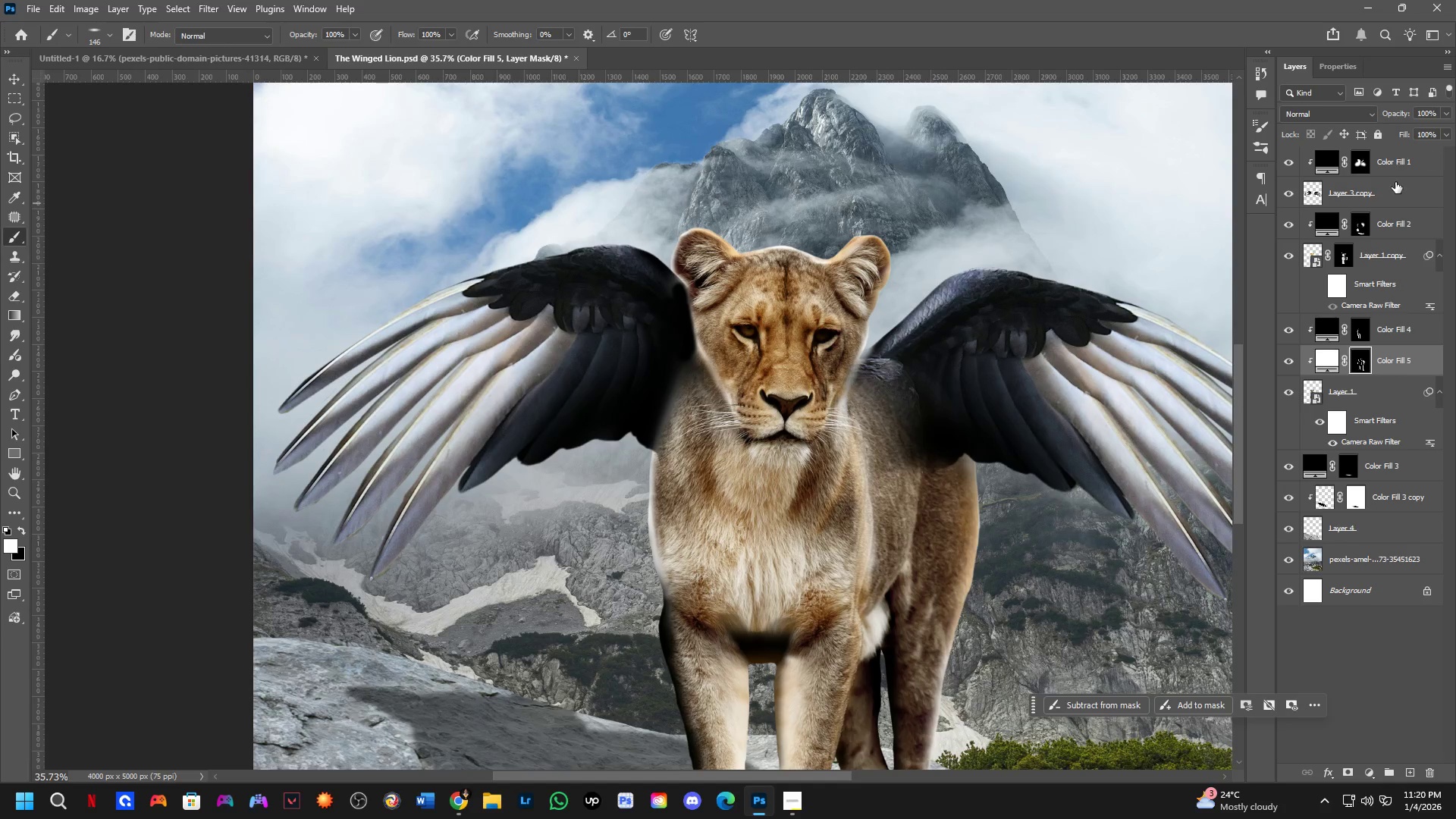 
left_click([1397, 191])
 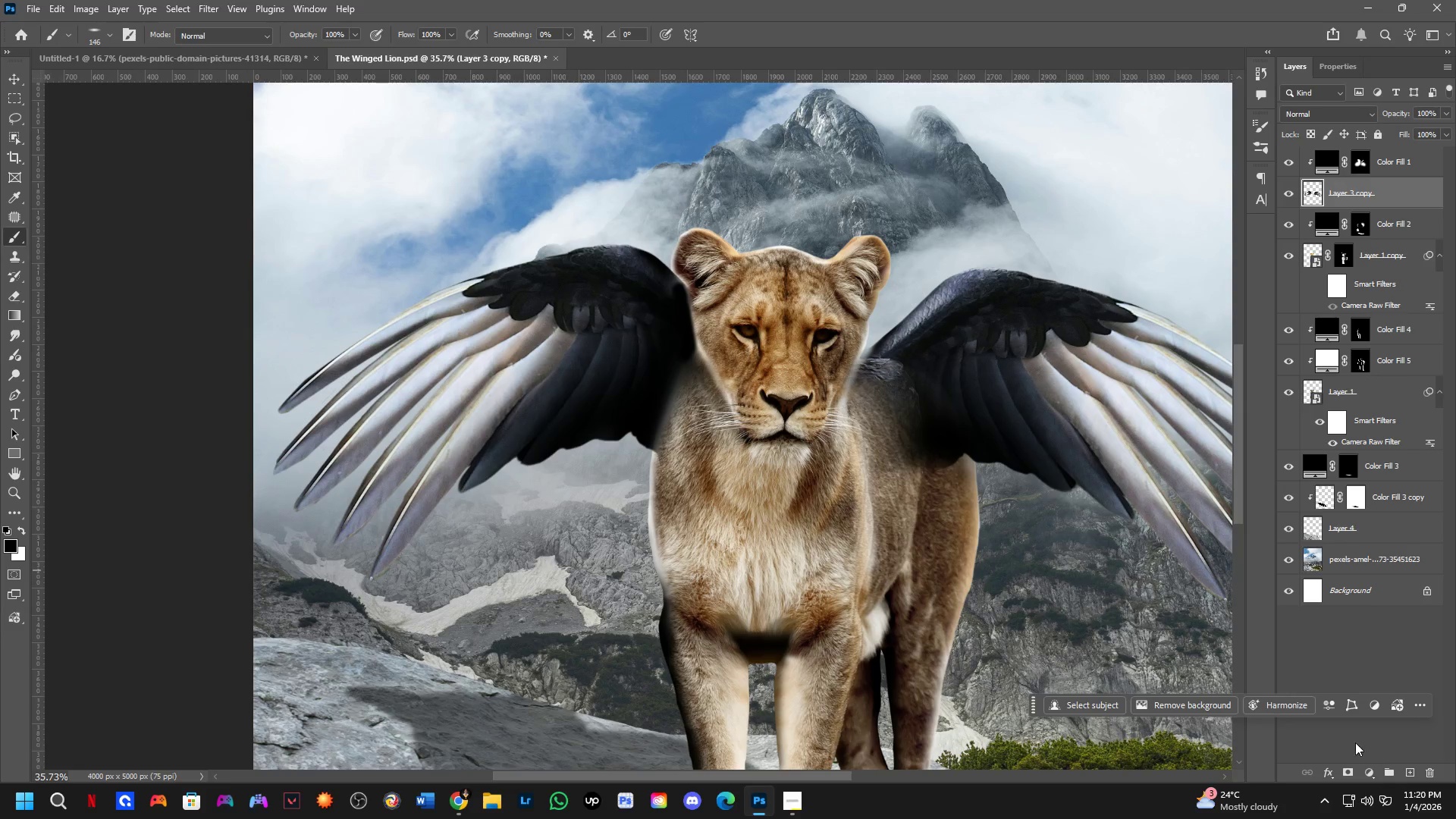 
key(F2)
 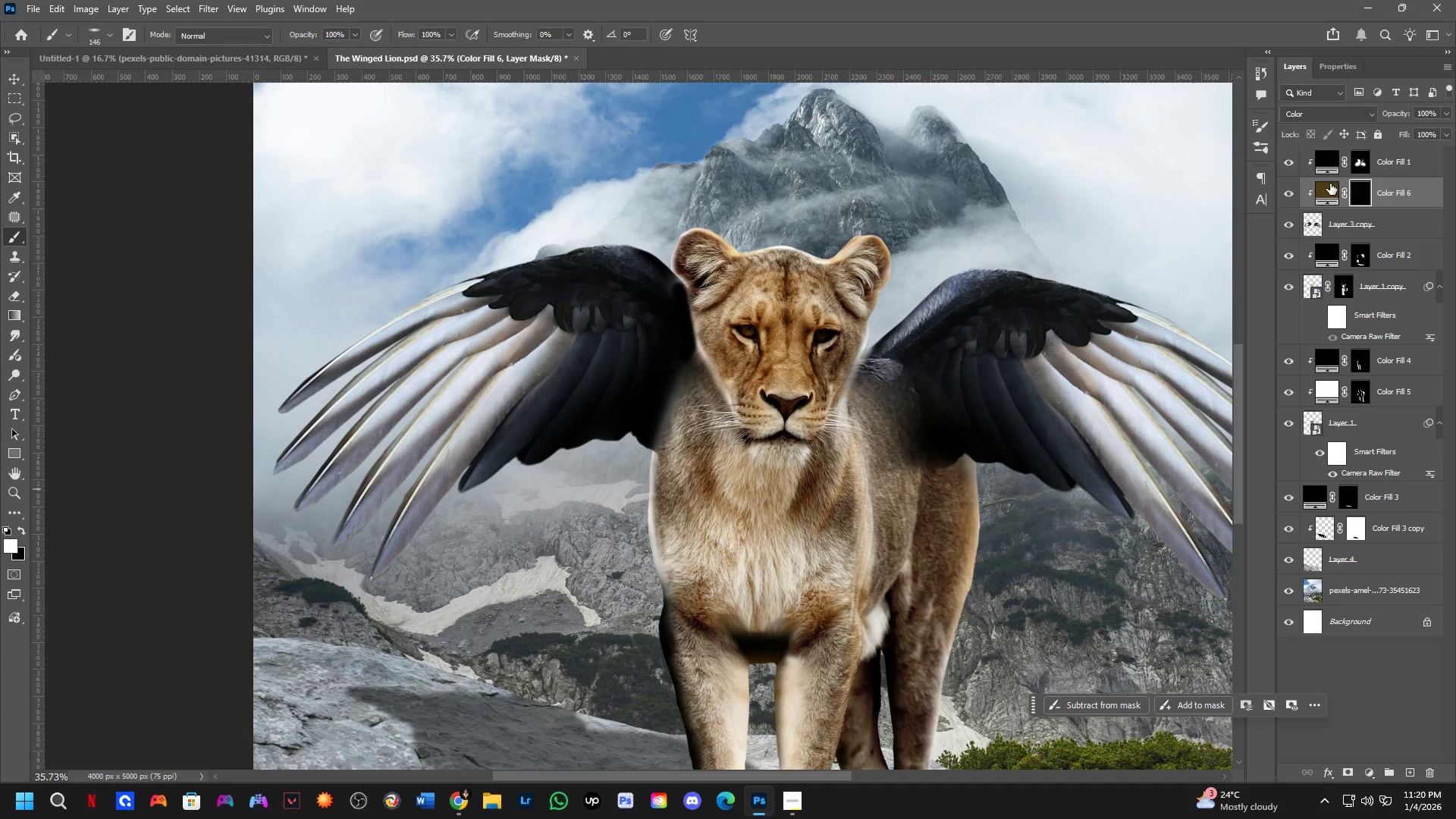 
double_click([1330, 184])
 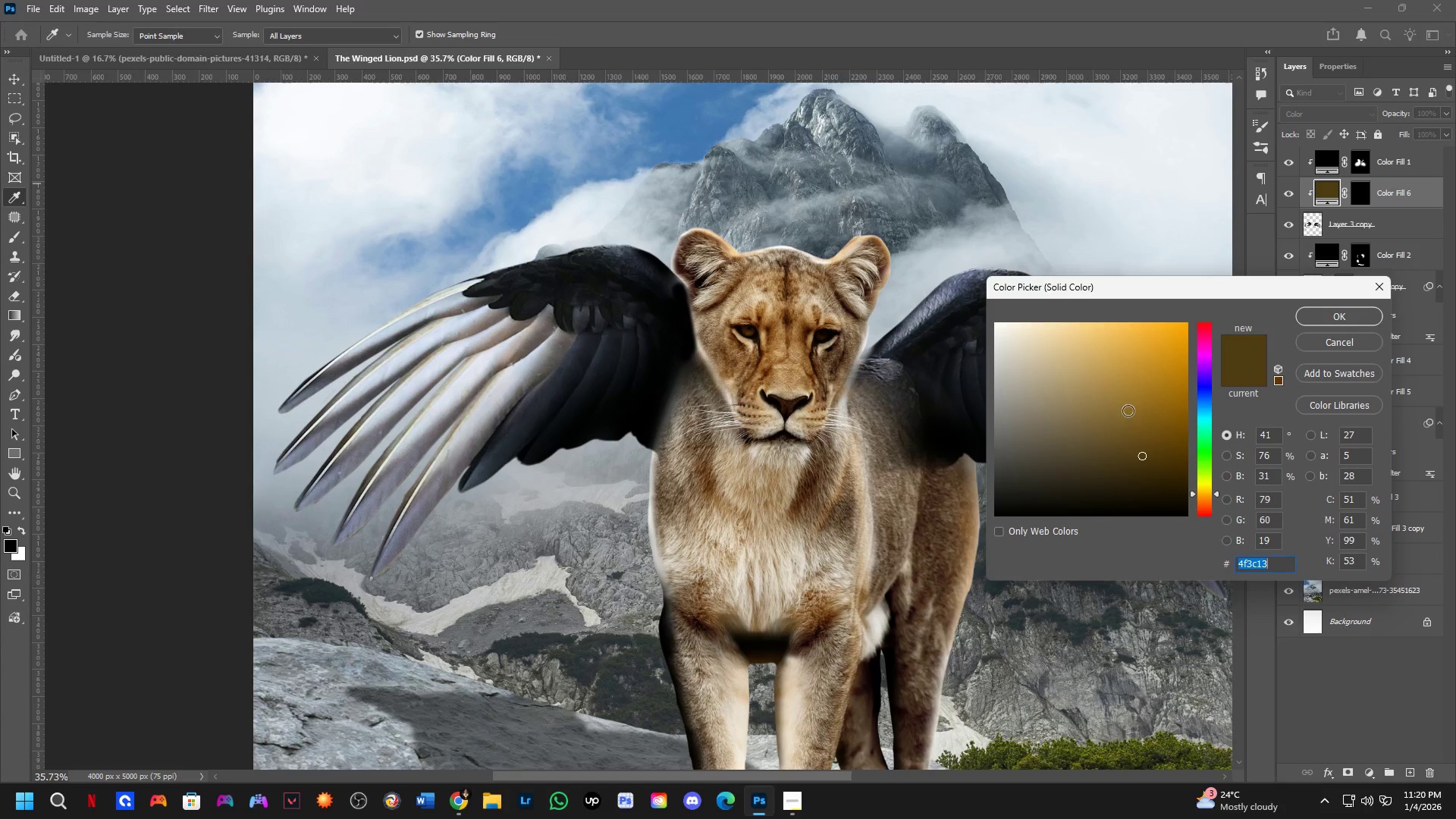 
left_click_drag(start_coordinate=[1096, 392], to_coordinate=[918, 258])
 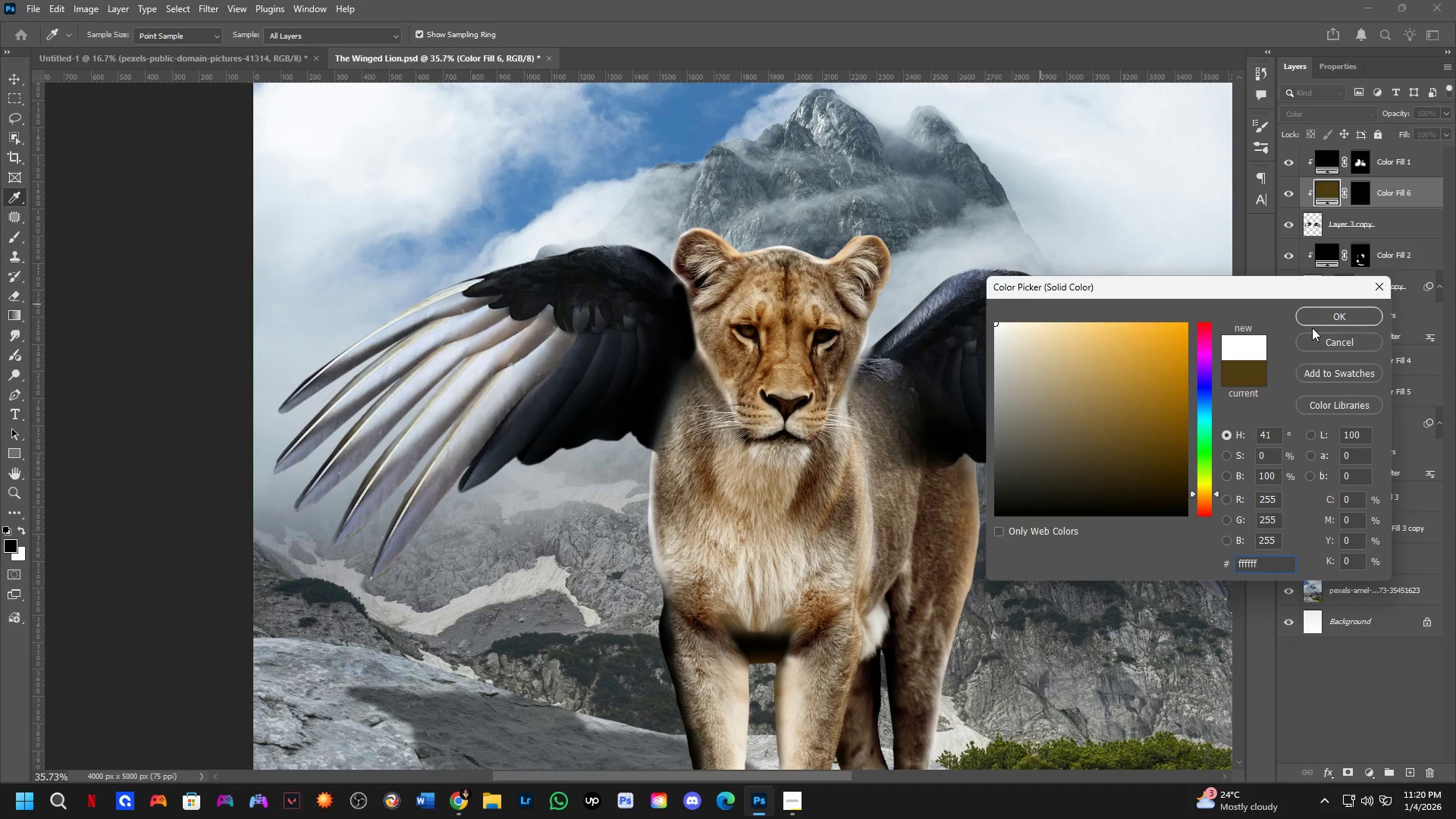 
left_click([1318, 315])
 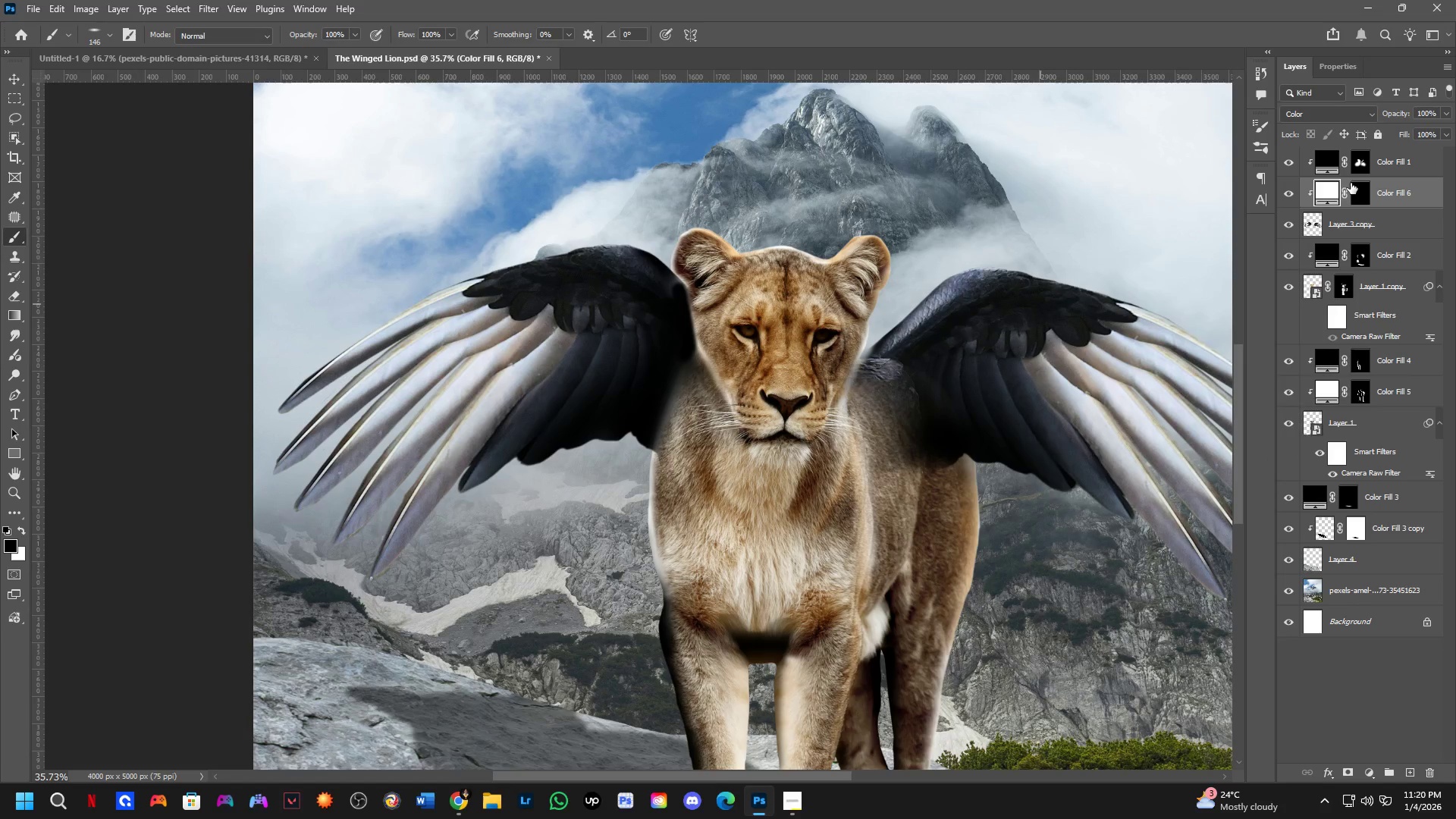 
left_click([1357, 187])
 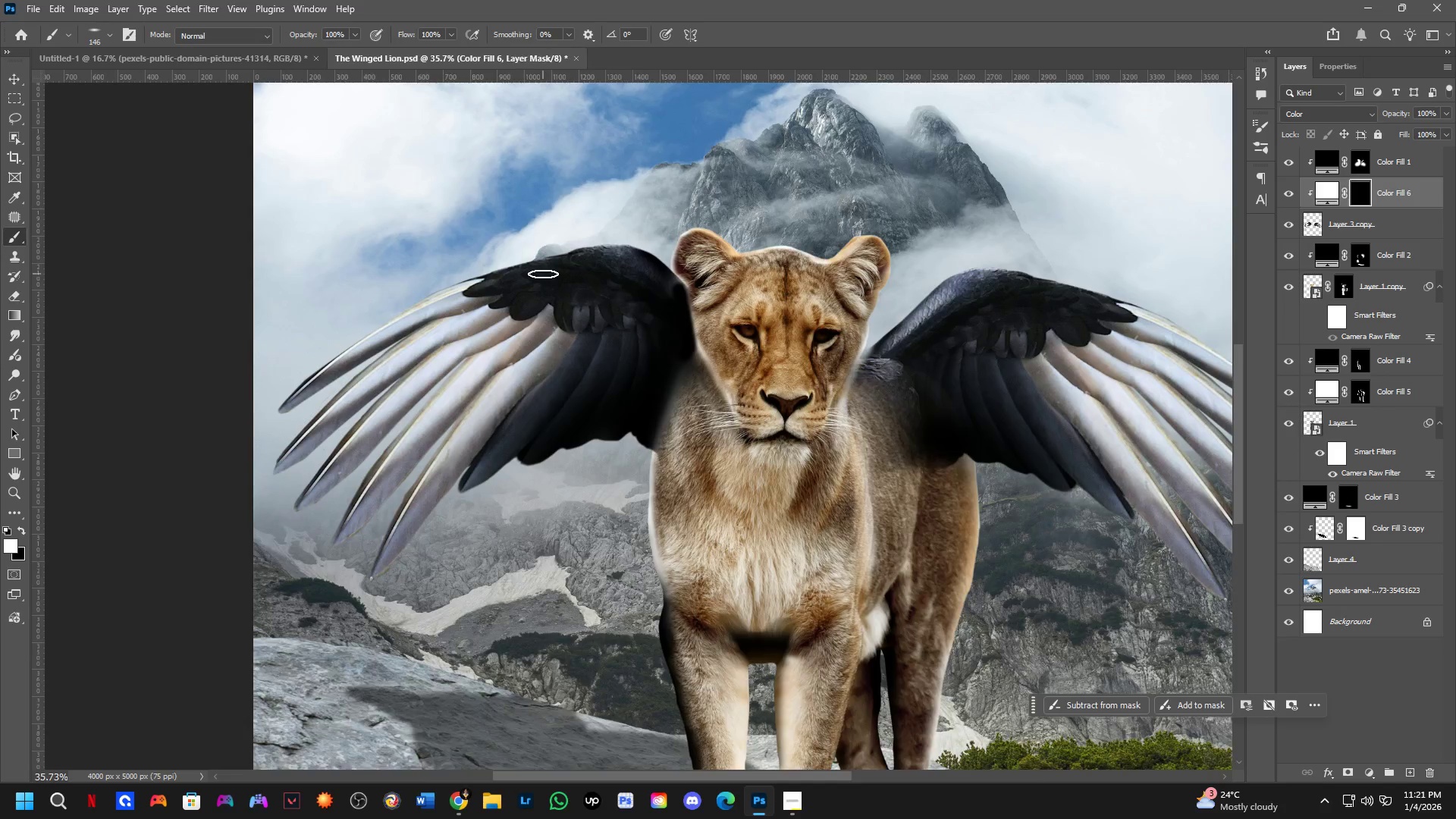 
hold_key(key=AltLeft, duration=0.34)
 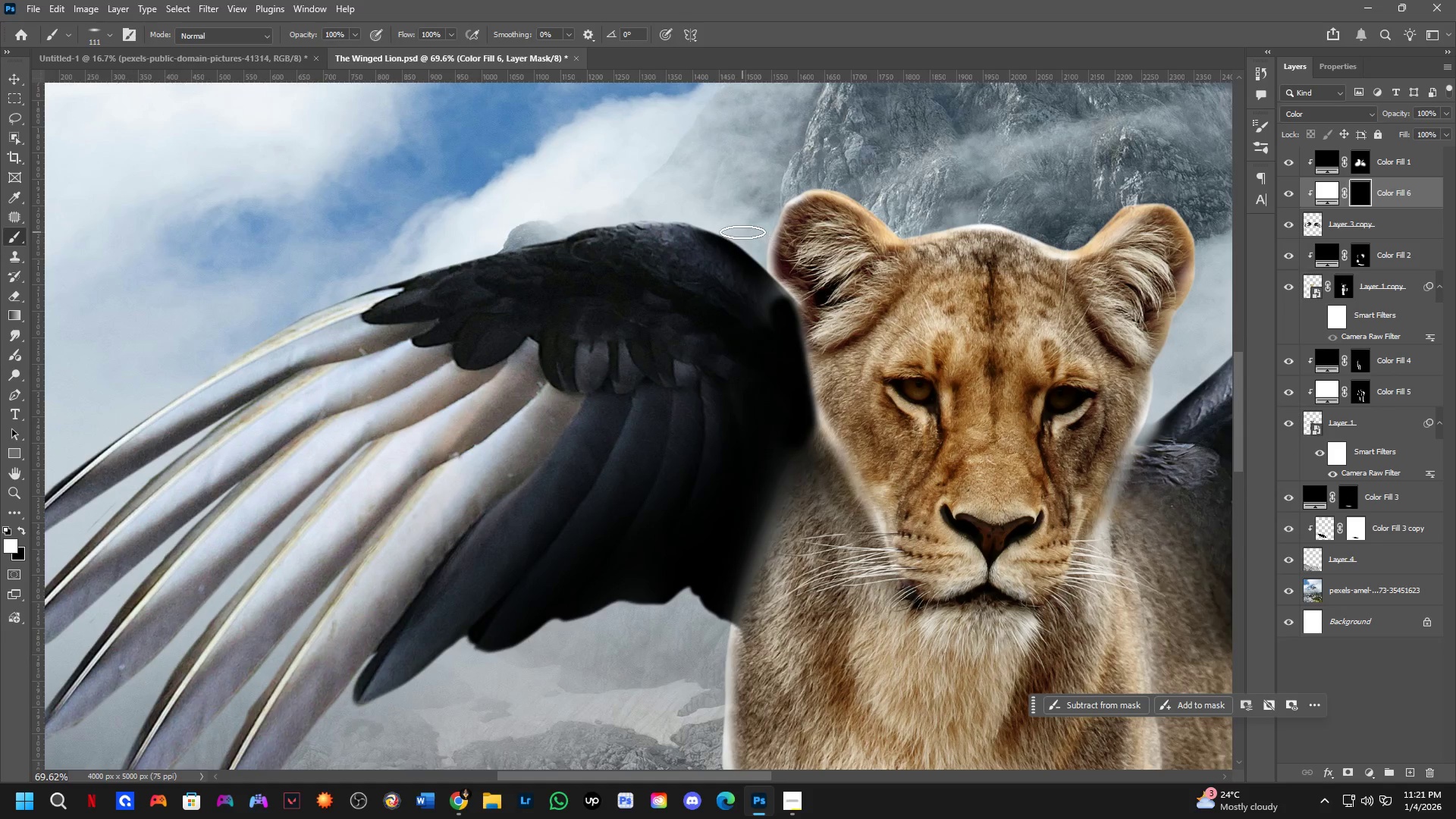 
scroll: coordinate [675, 245], scroll_direction: up, amount: 7.0
 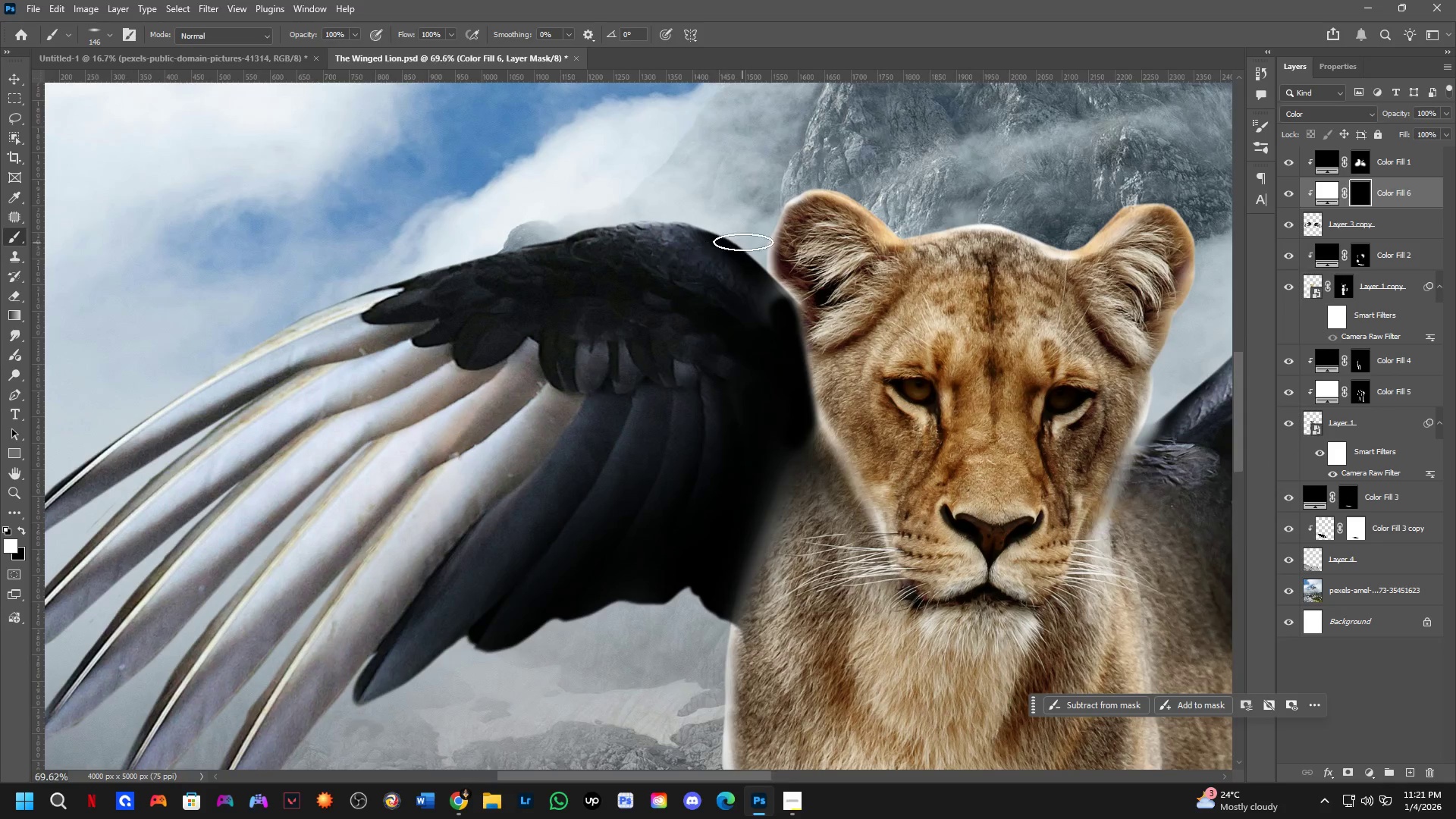 
hold_key(key=AltLeft, duration=0.73)
 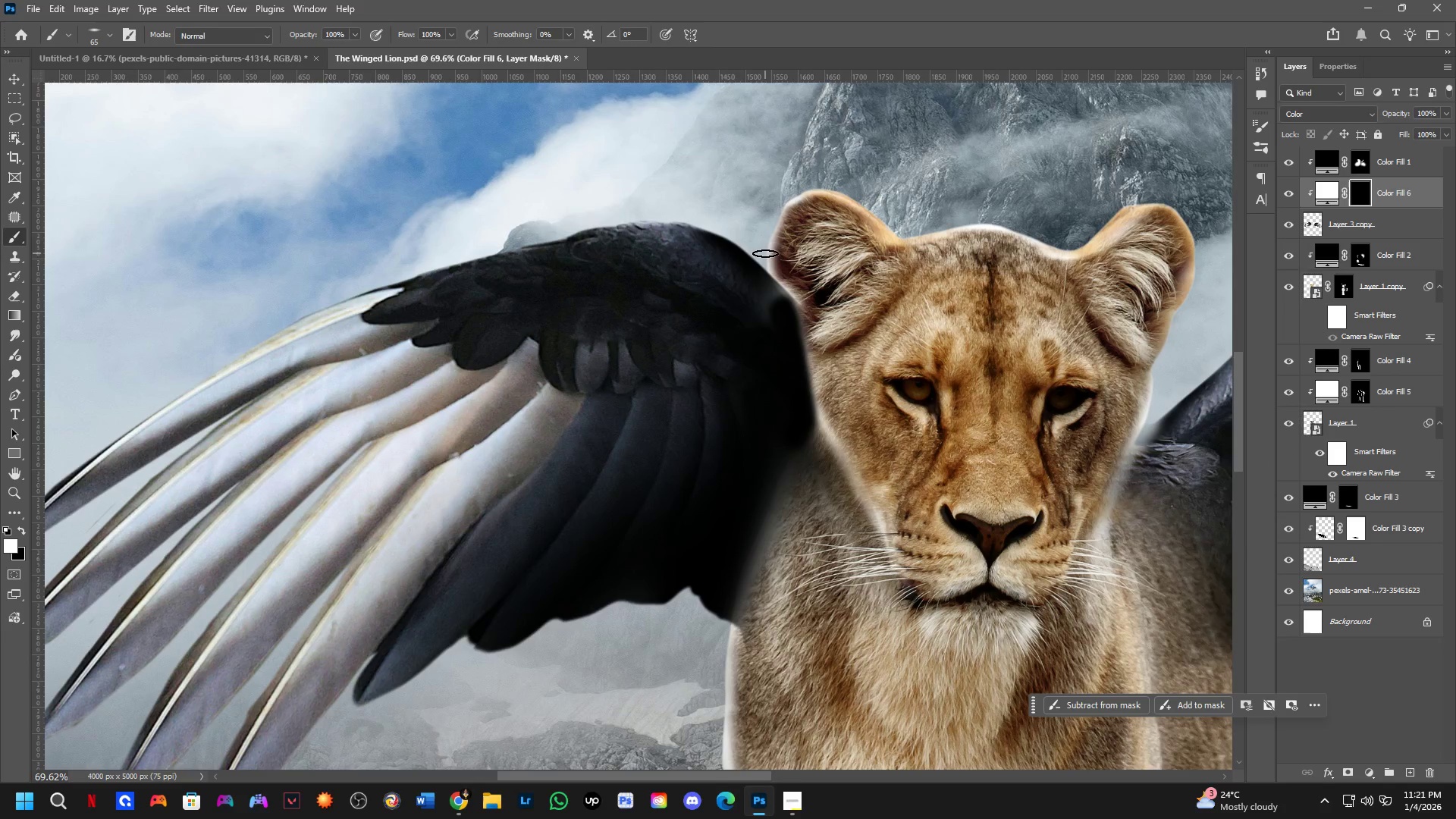 
hold_key(key=AltLeft, duration=15.42)
left_click_drag(start_coordinate=[761, 242], to_coordinate=[783, 274])
 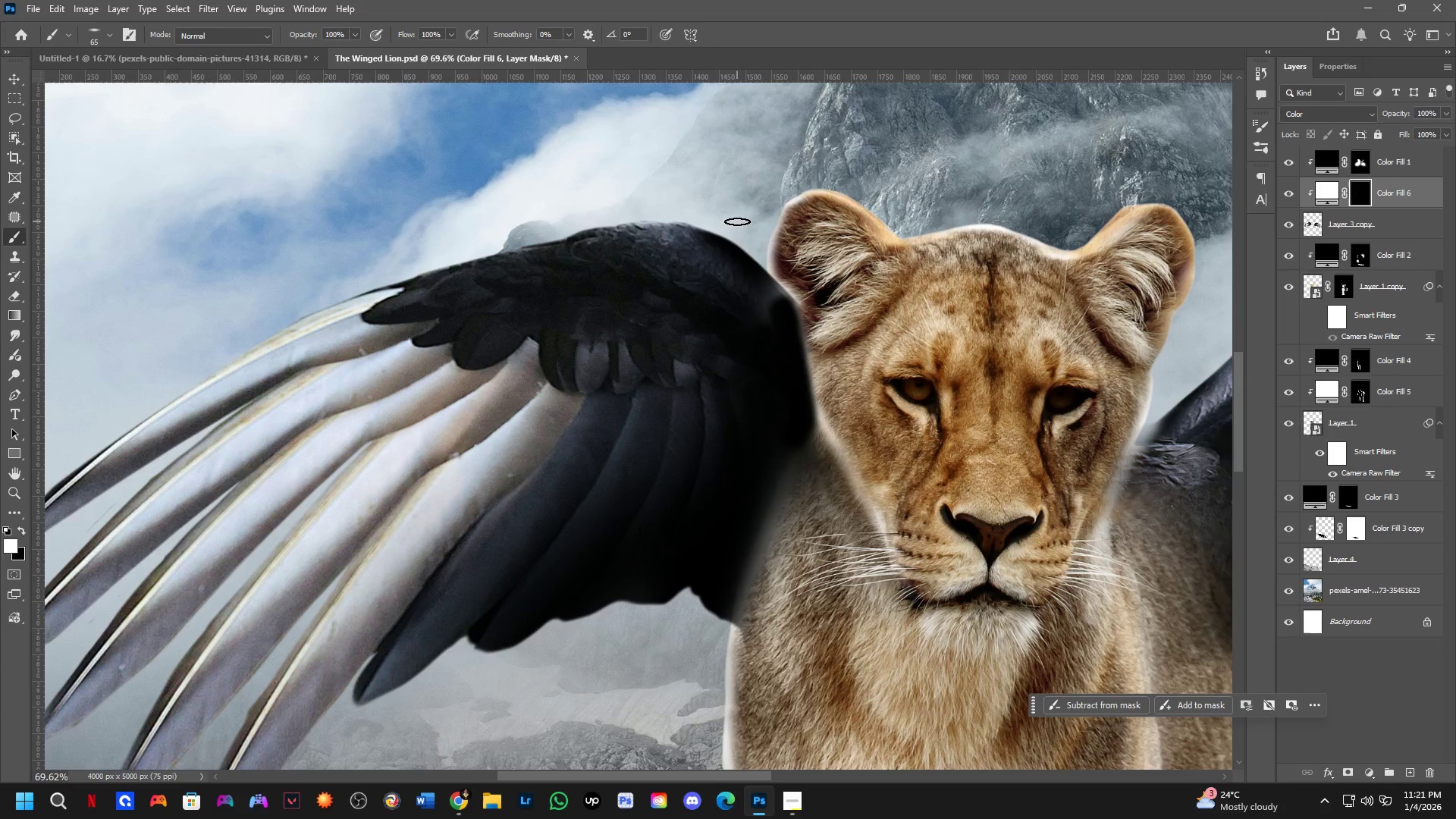 
type(xx)
 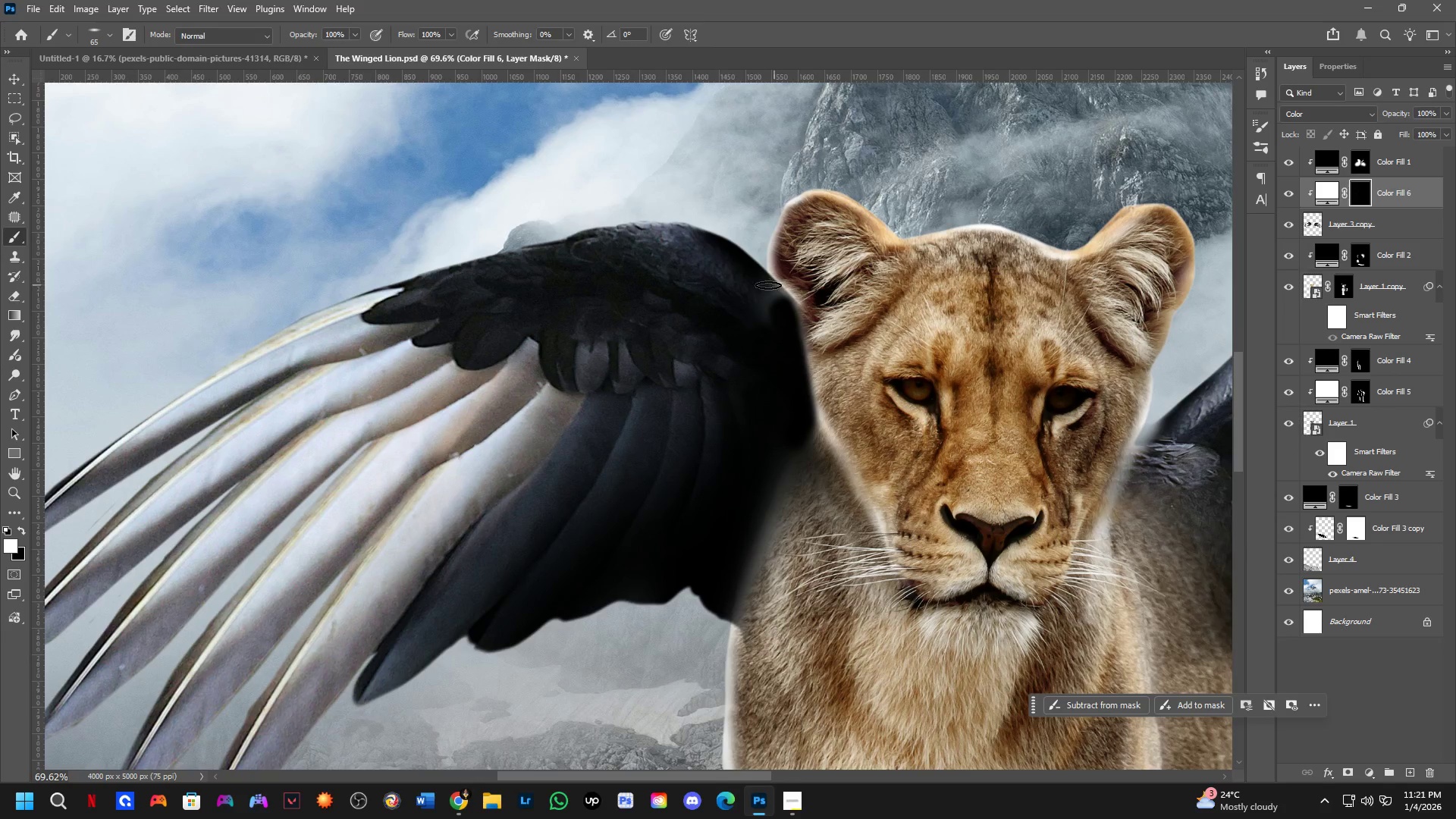 
left_click_drag(start_coordinate=[748, 234], to_coordinate=[708, 224])
 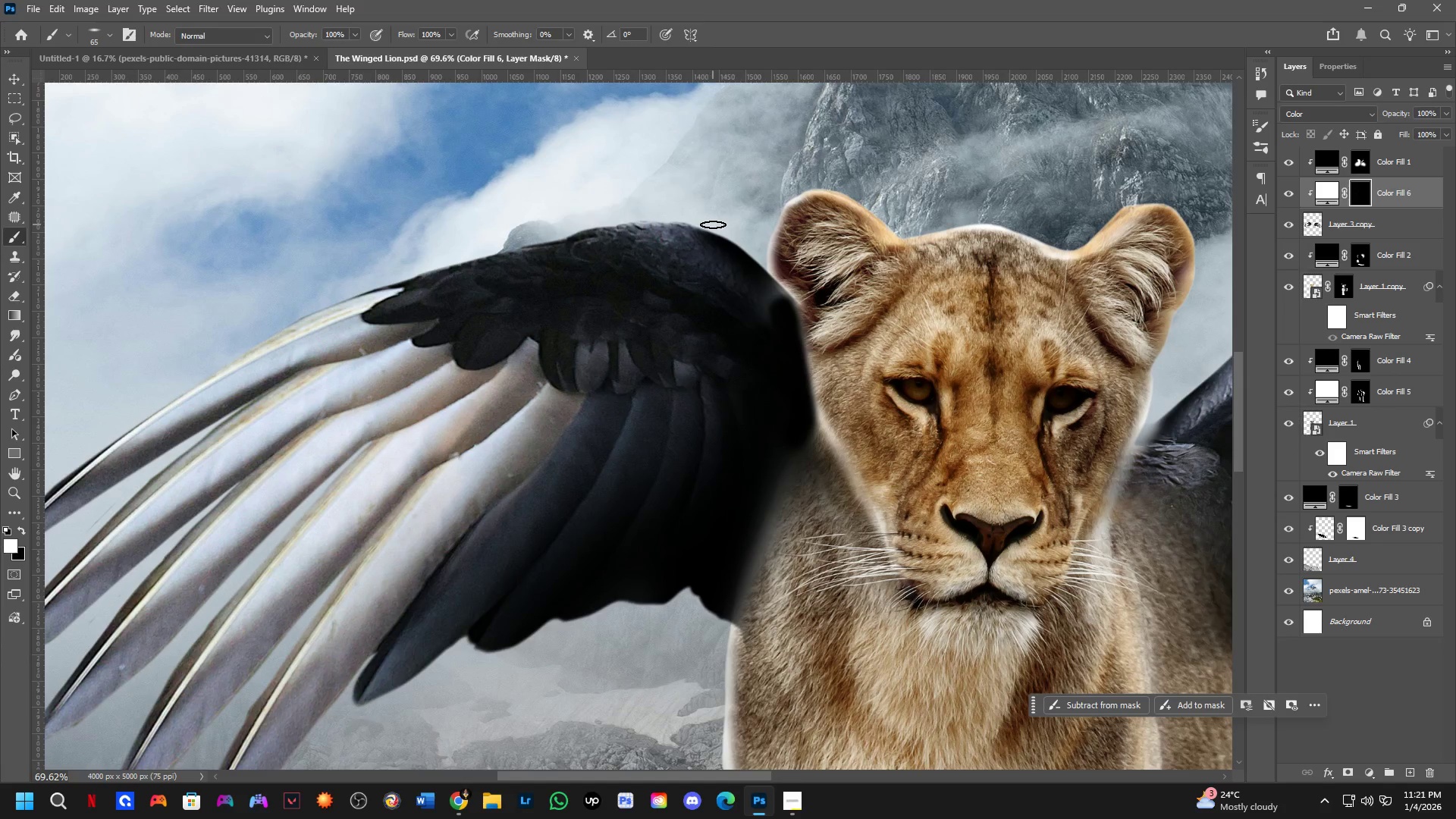 
left_click_drag(start_coordinate=[719, 228], to_coordinate=[774, 285])
 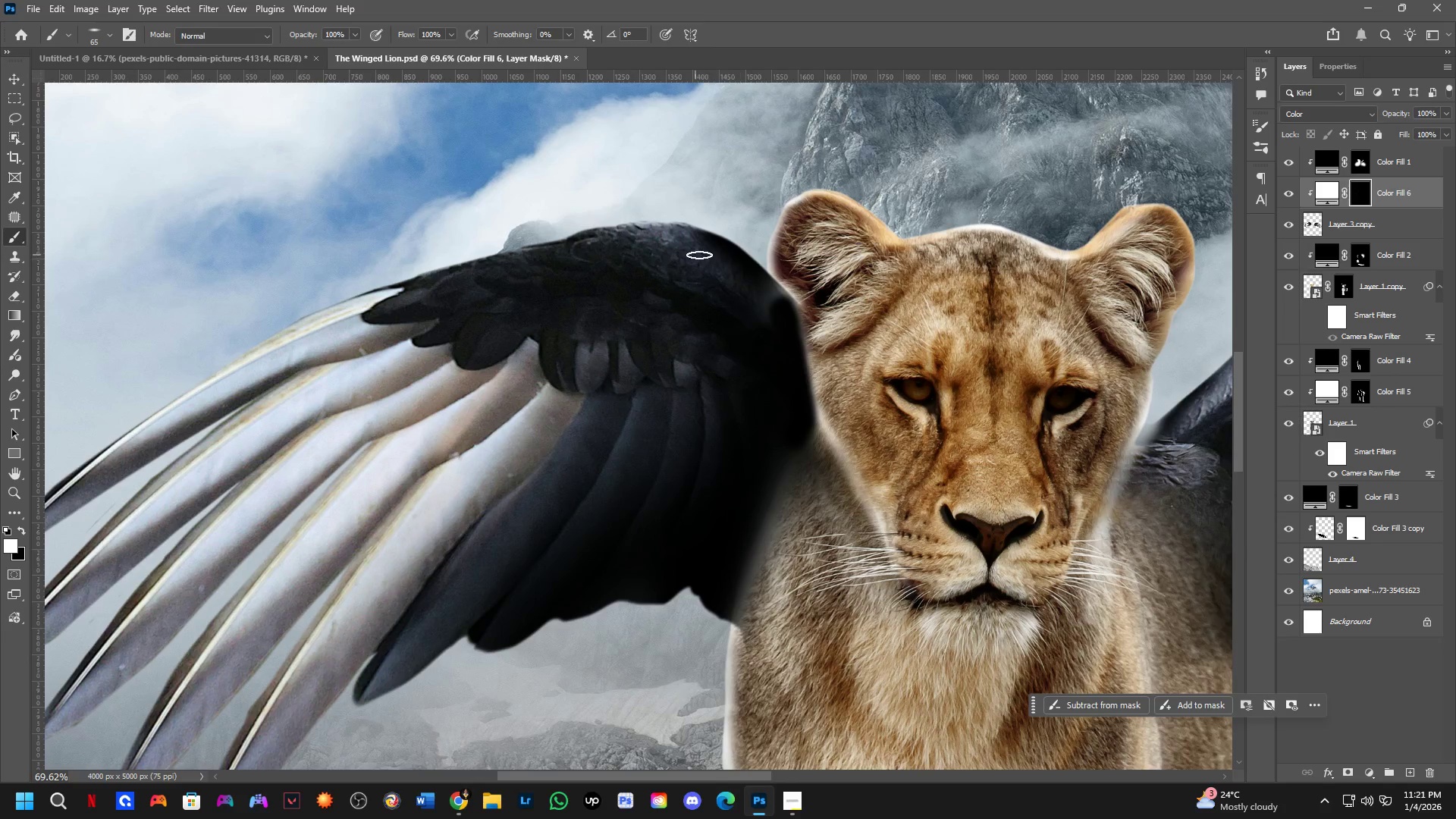 
left_click_drag(start_coordinate=[687, 269], to_coordinate=[560, 348])
 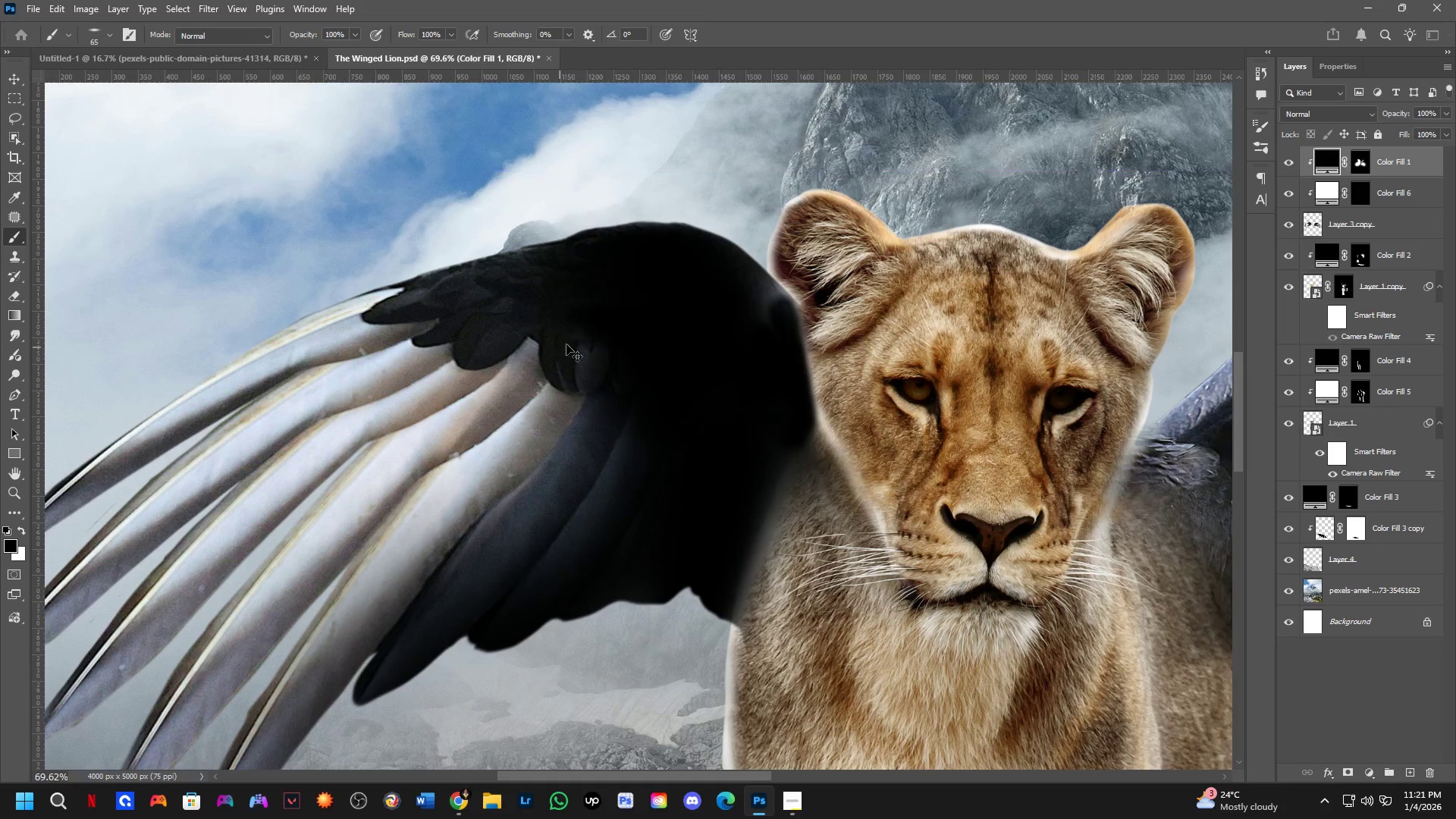 
key(Control+Z)
 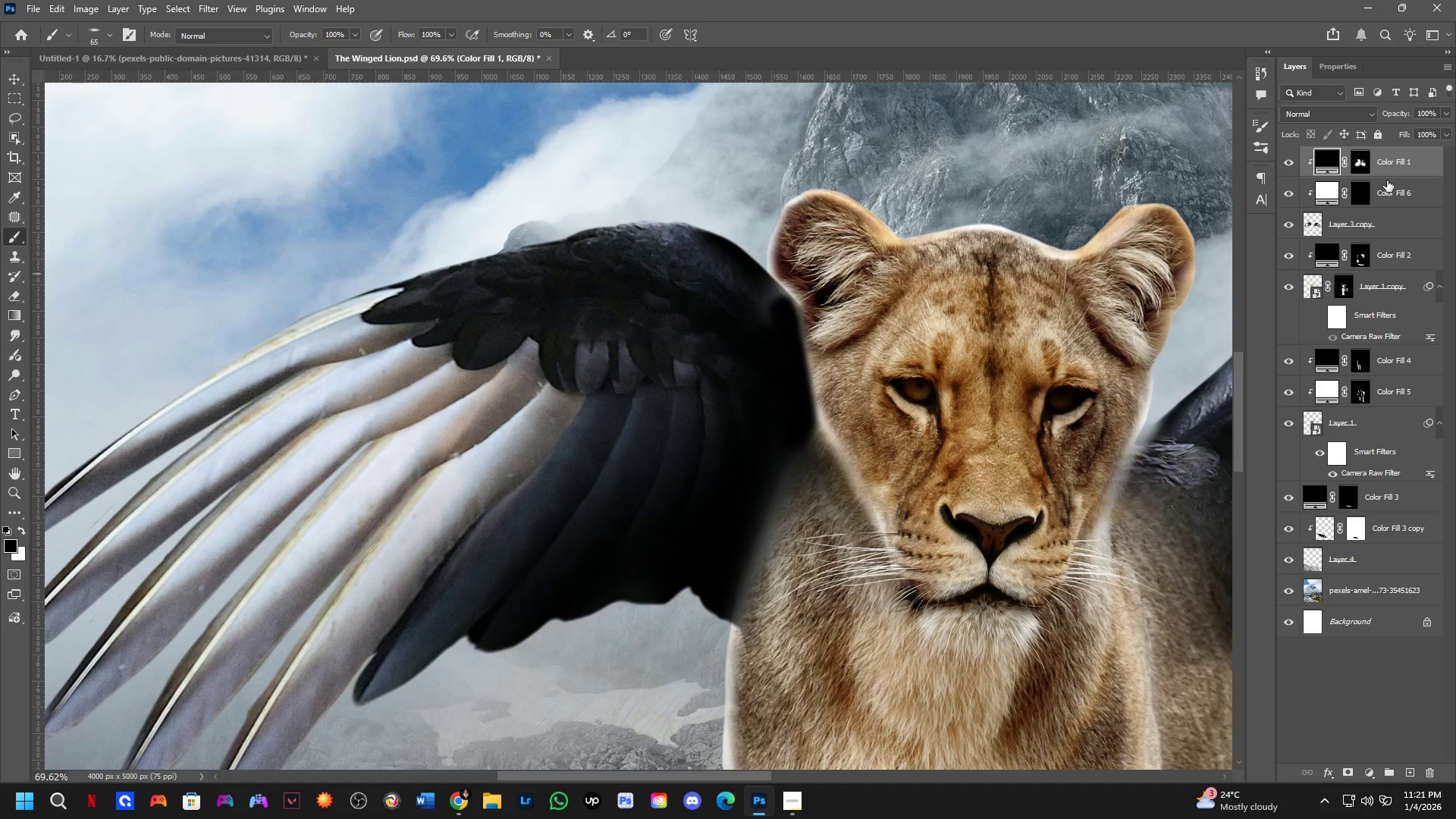 
left_click_drag(start_coordinate=[1395, 190], to_coordinate=[1396, 151])
 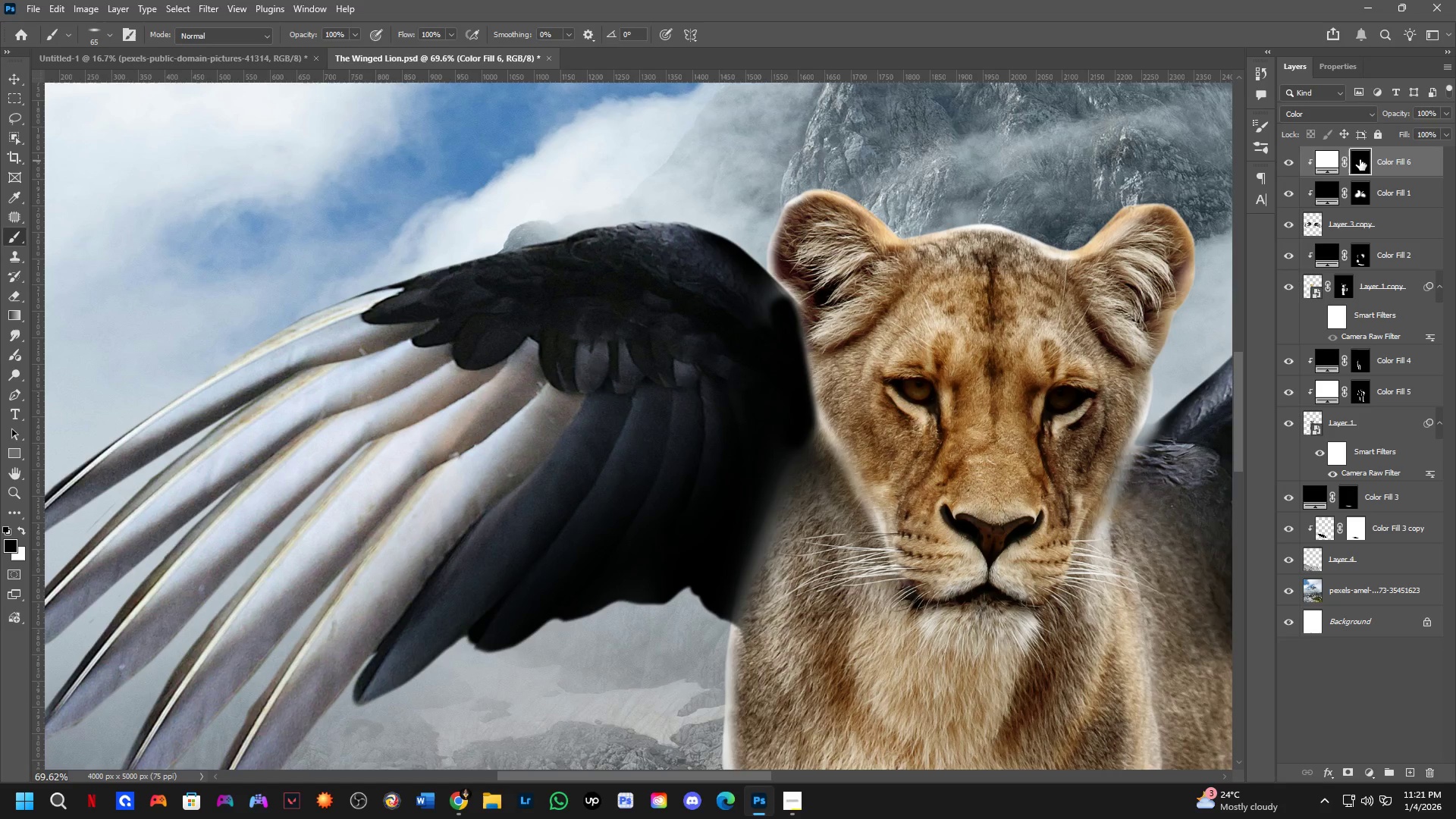 
double_click([1347, 114])
 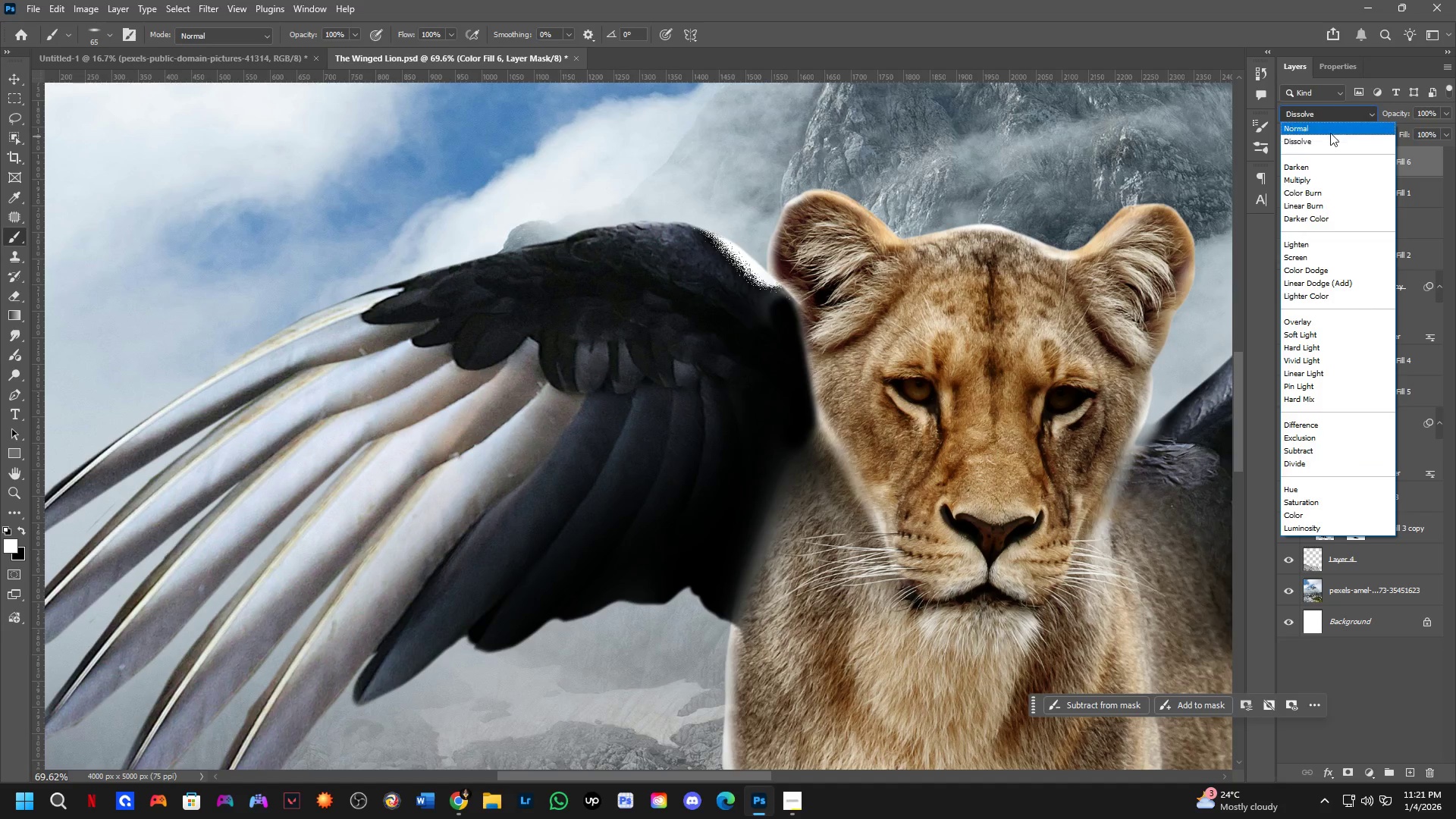 
left_click([1330, 131])
 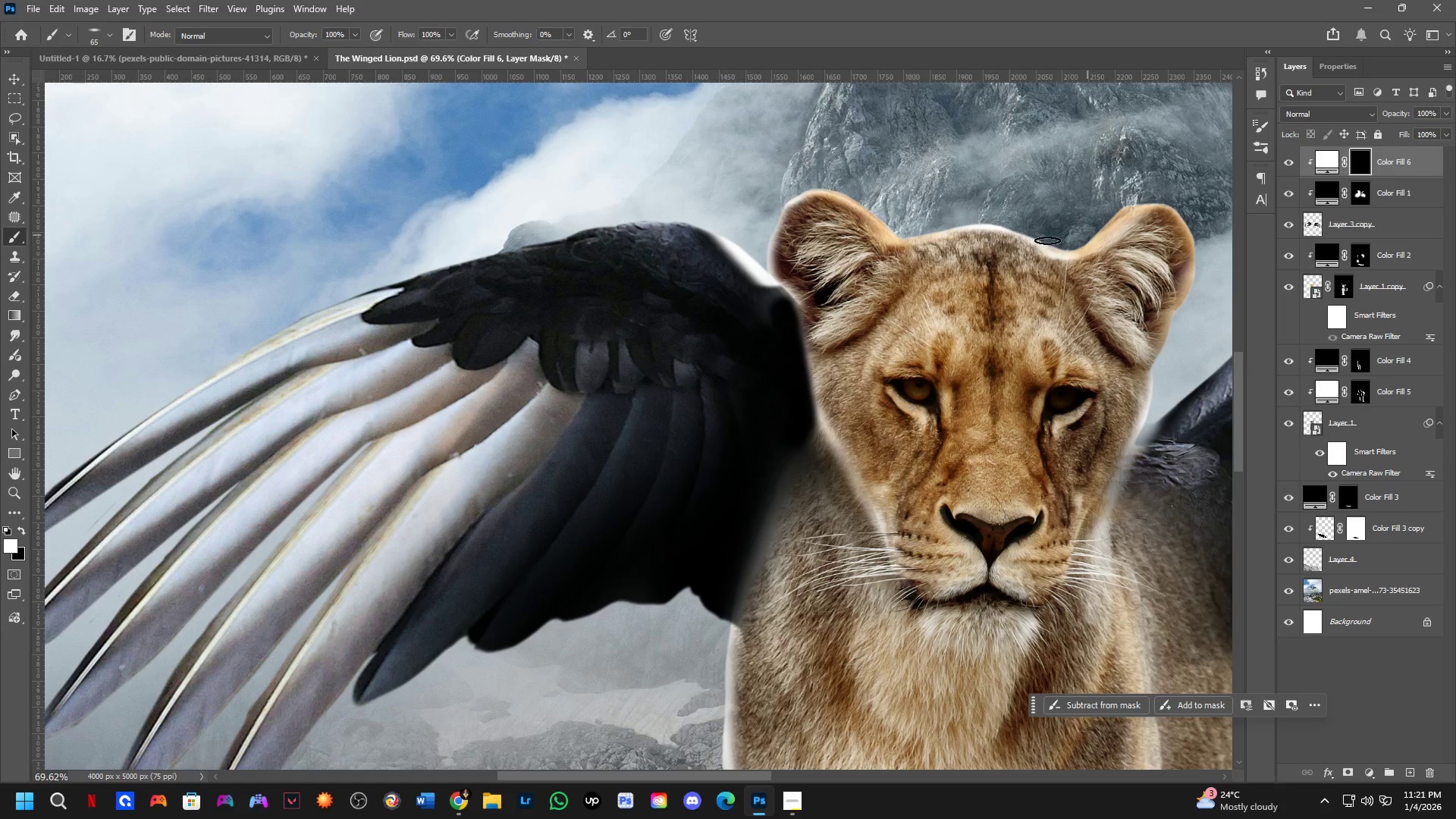 
key(X)
 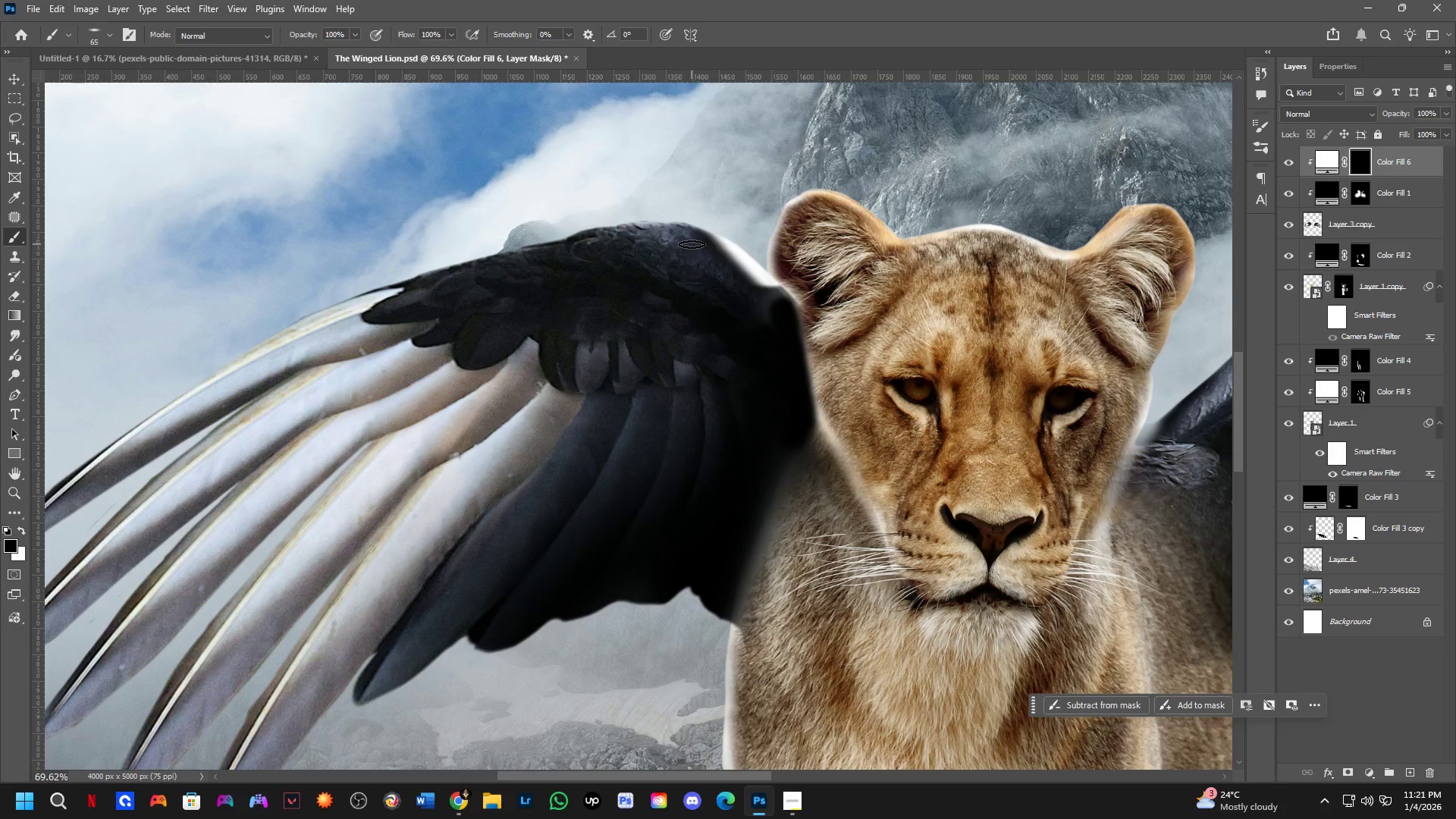 
left_click_drag(start_coordinate=[705, 246], to_coordinate=[705, 253])
 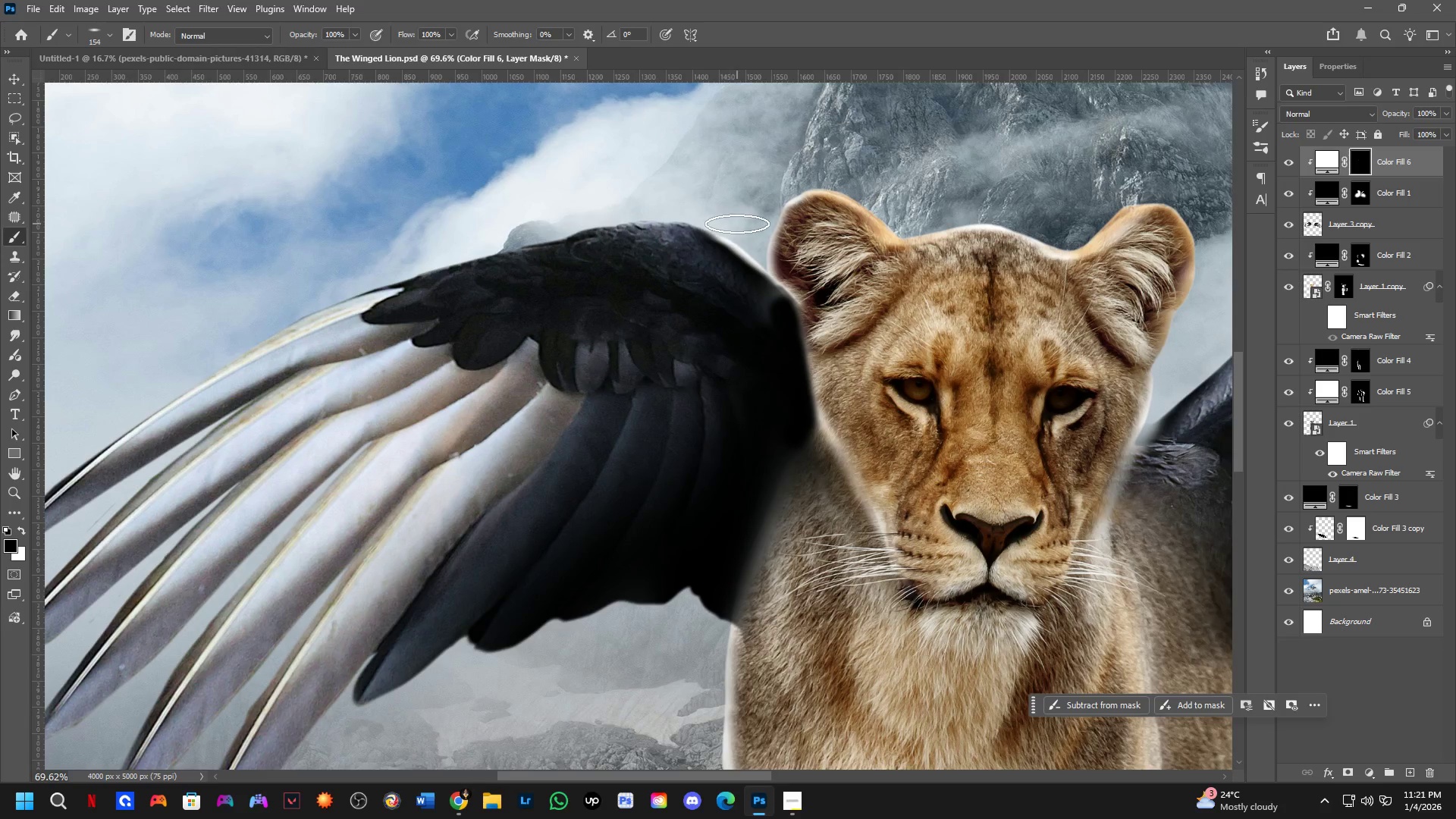 
left_click_drag(start_coordinate=[751, 235], to_coordinate=[703, 218])
 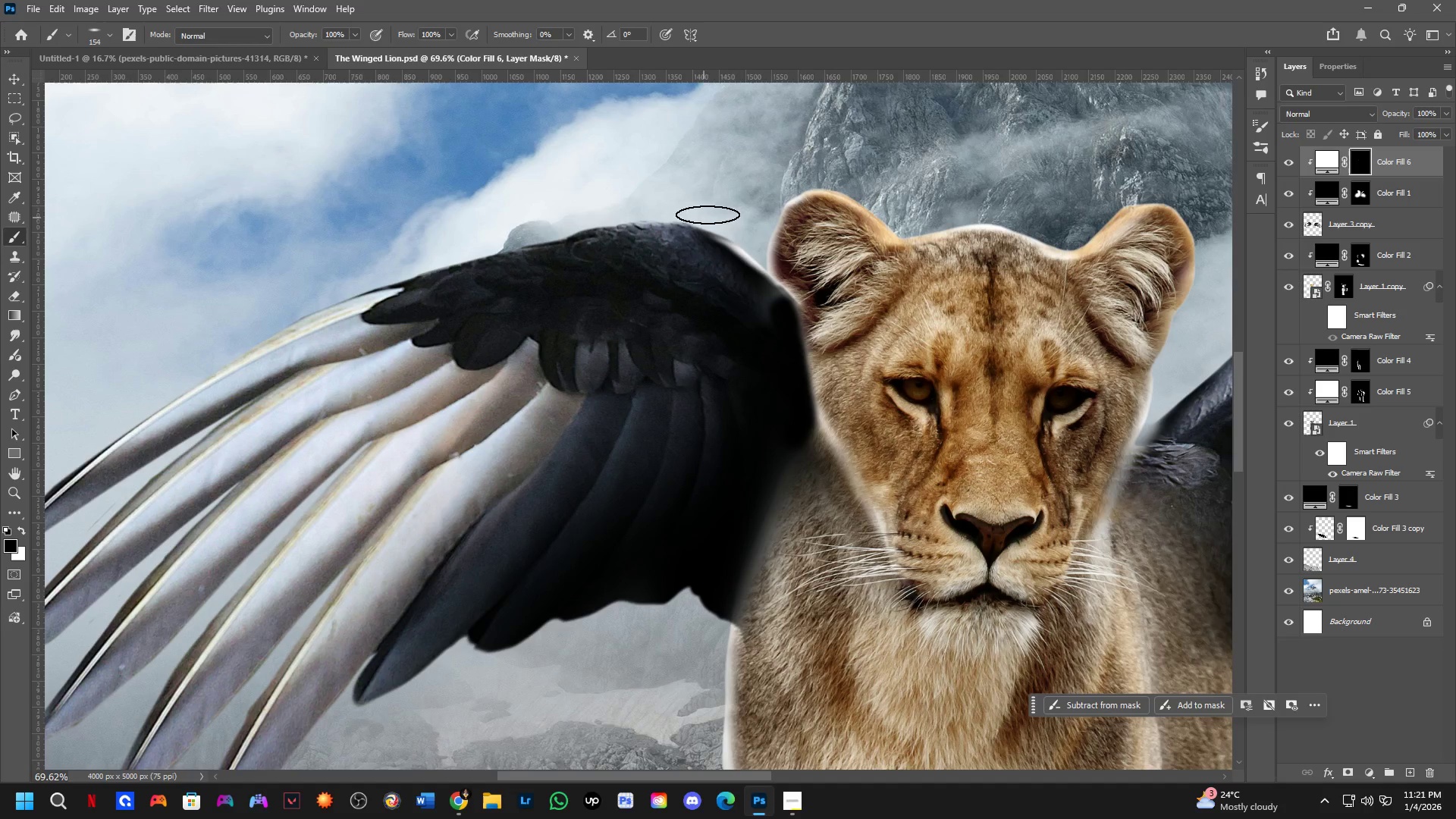 
key(Control+ControlLeft)
 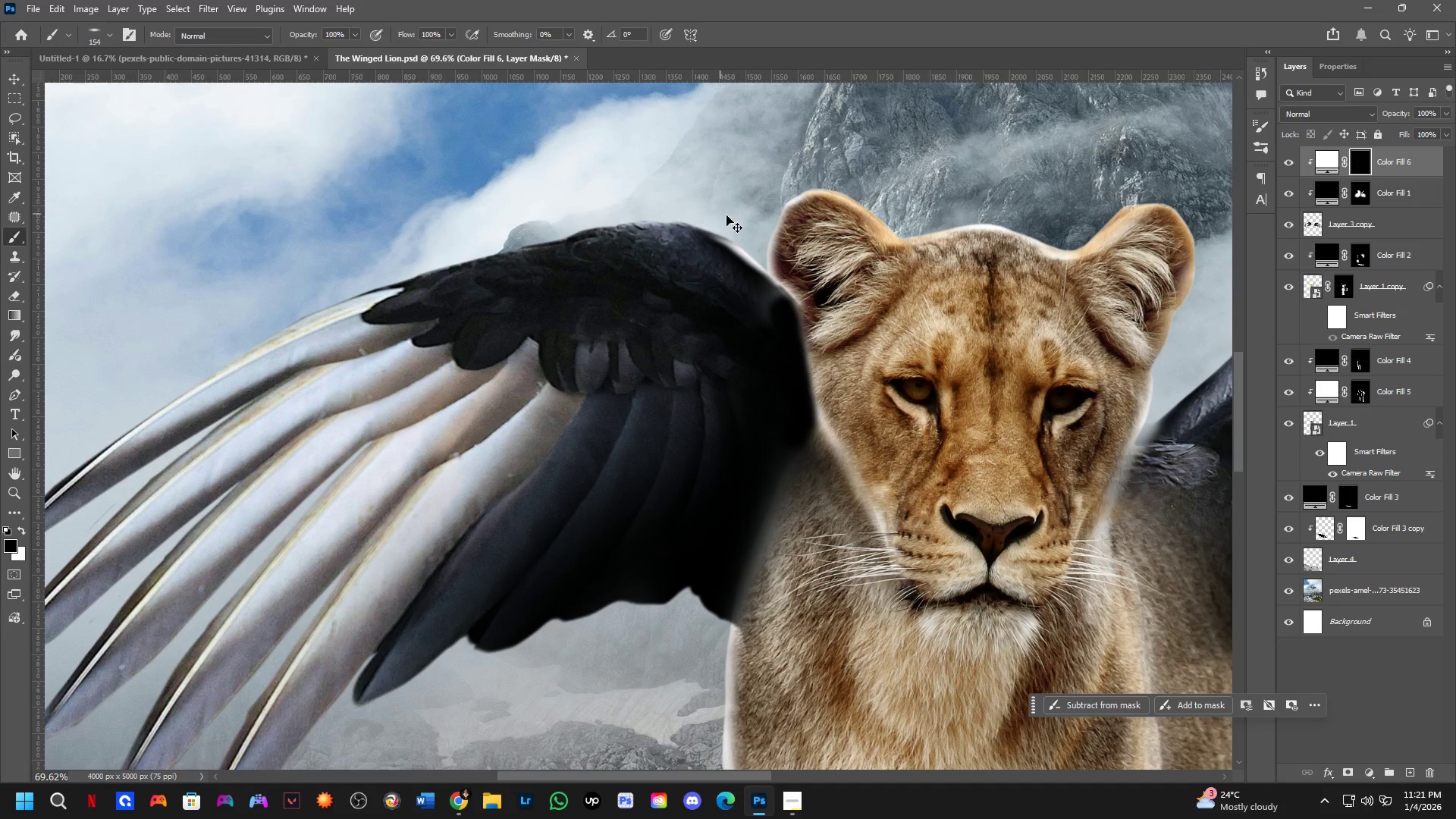 
key(Control+Z)
 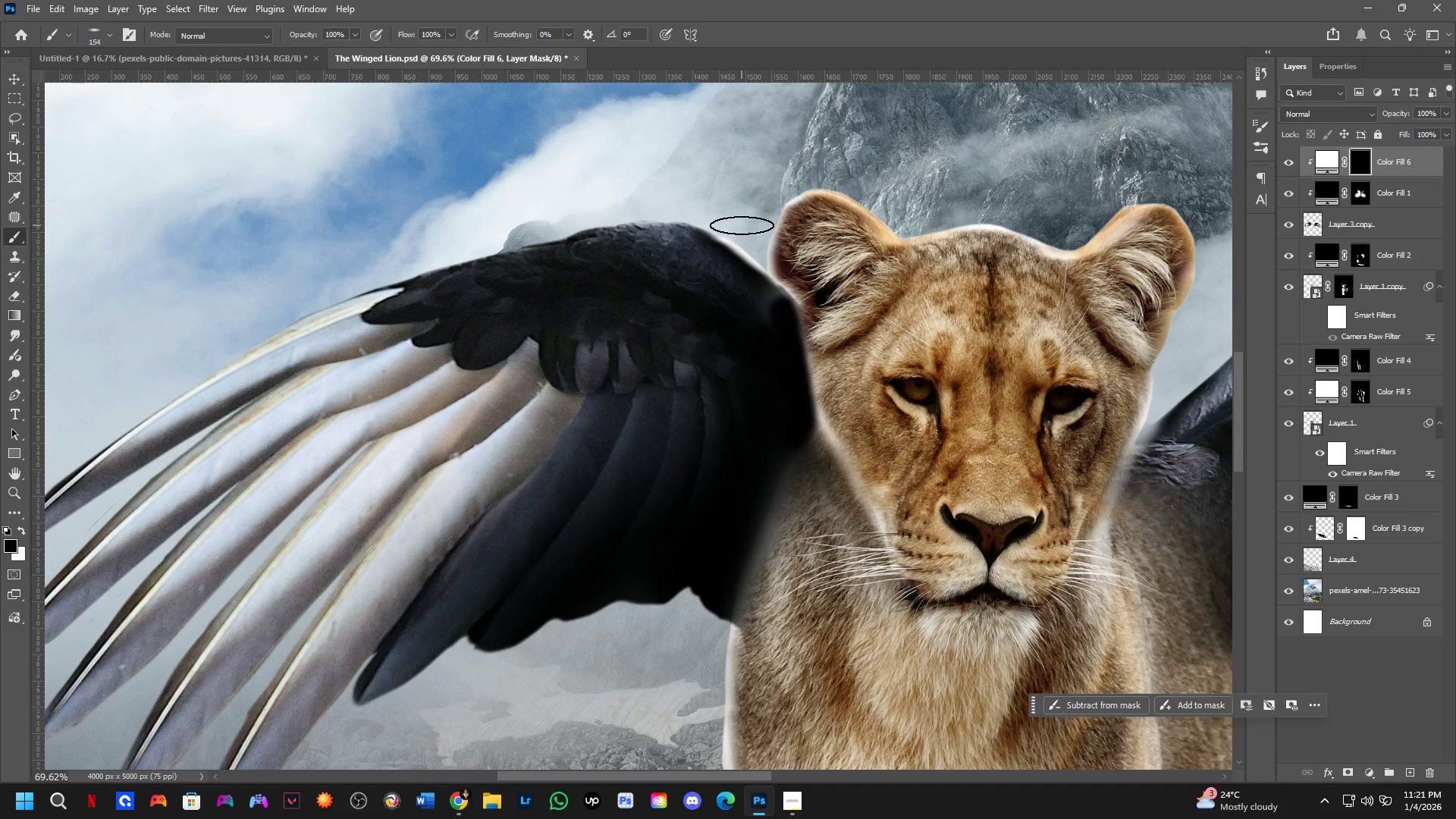 
key(X)
 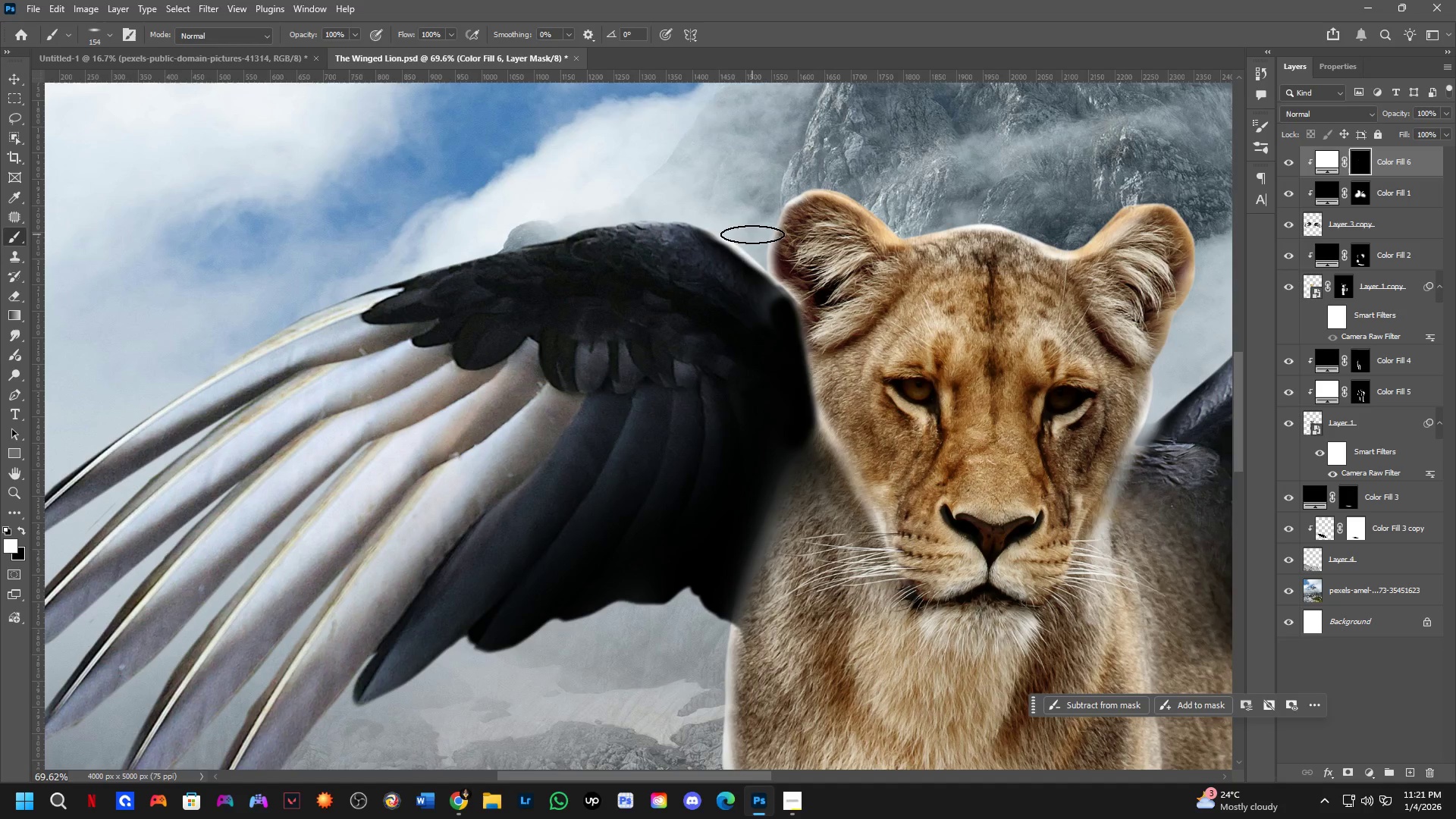 
left_click_drag(start_coordinate=[752, 234], to_coordinate=[234, 336])
 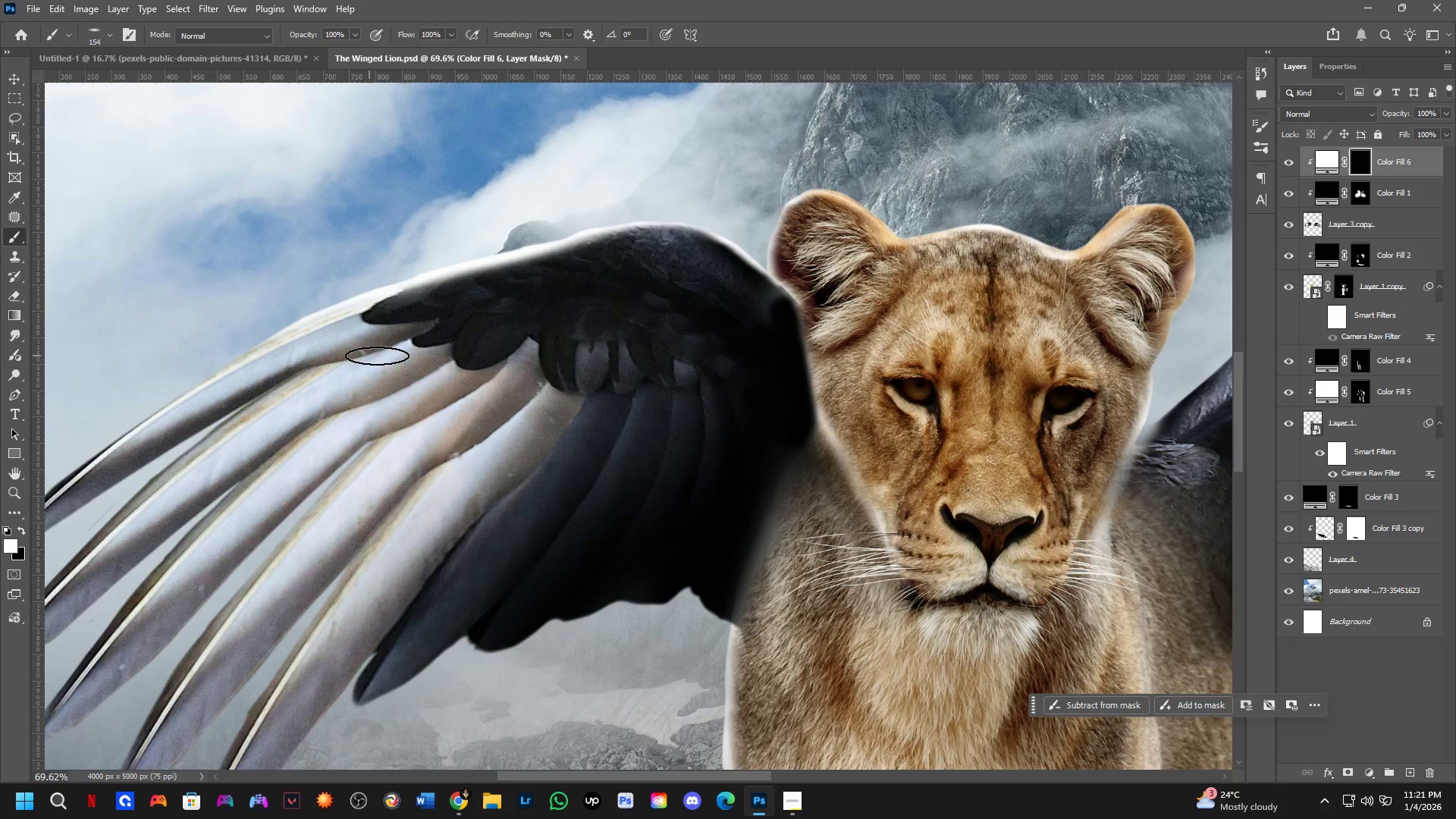 
hold_key(key=Space, duration=0.58)
 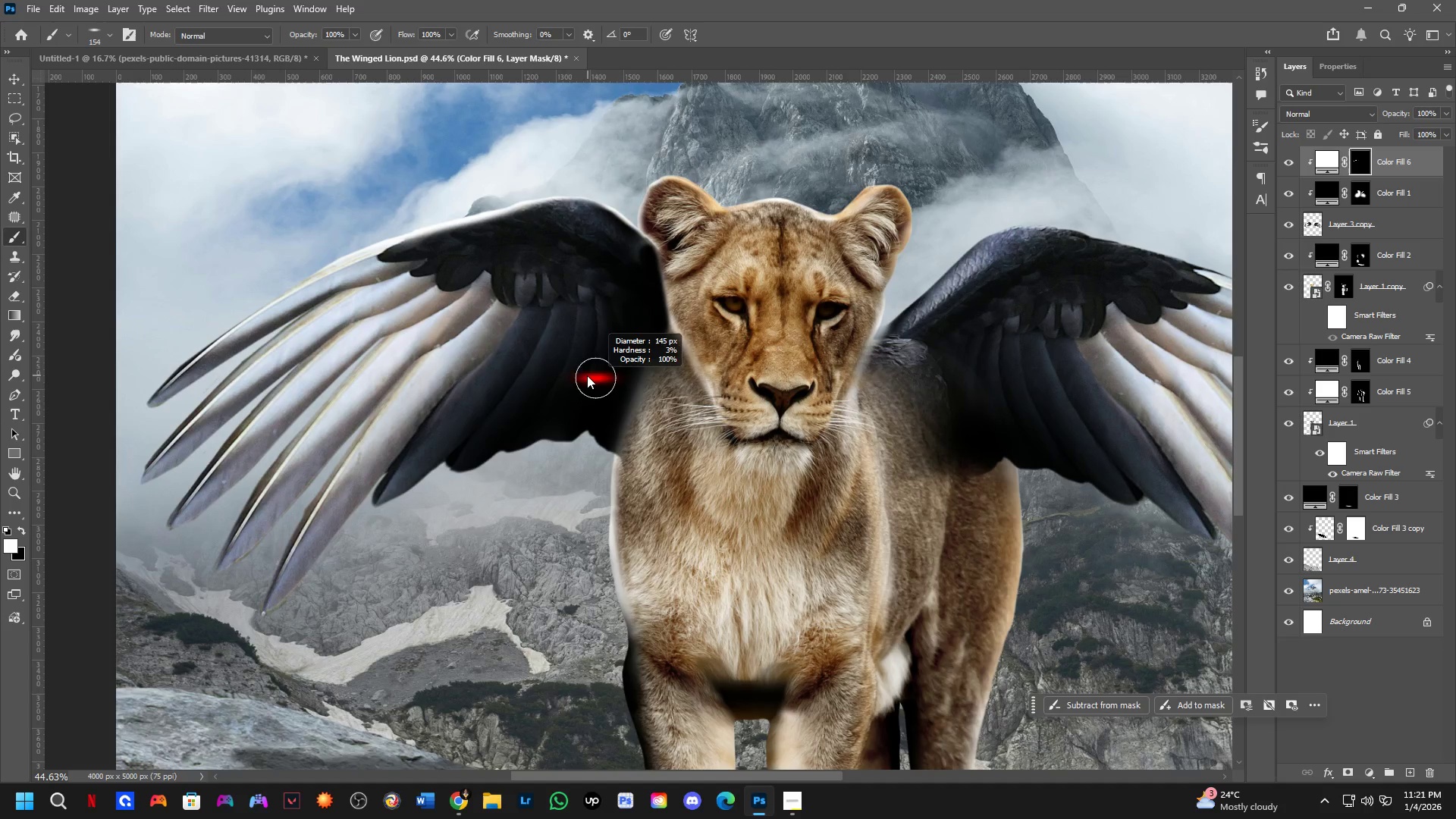 
left_click_drag(start_coordinate=[512, 378], to_coordinate=[560, 341])
 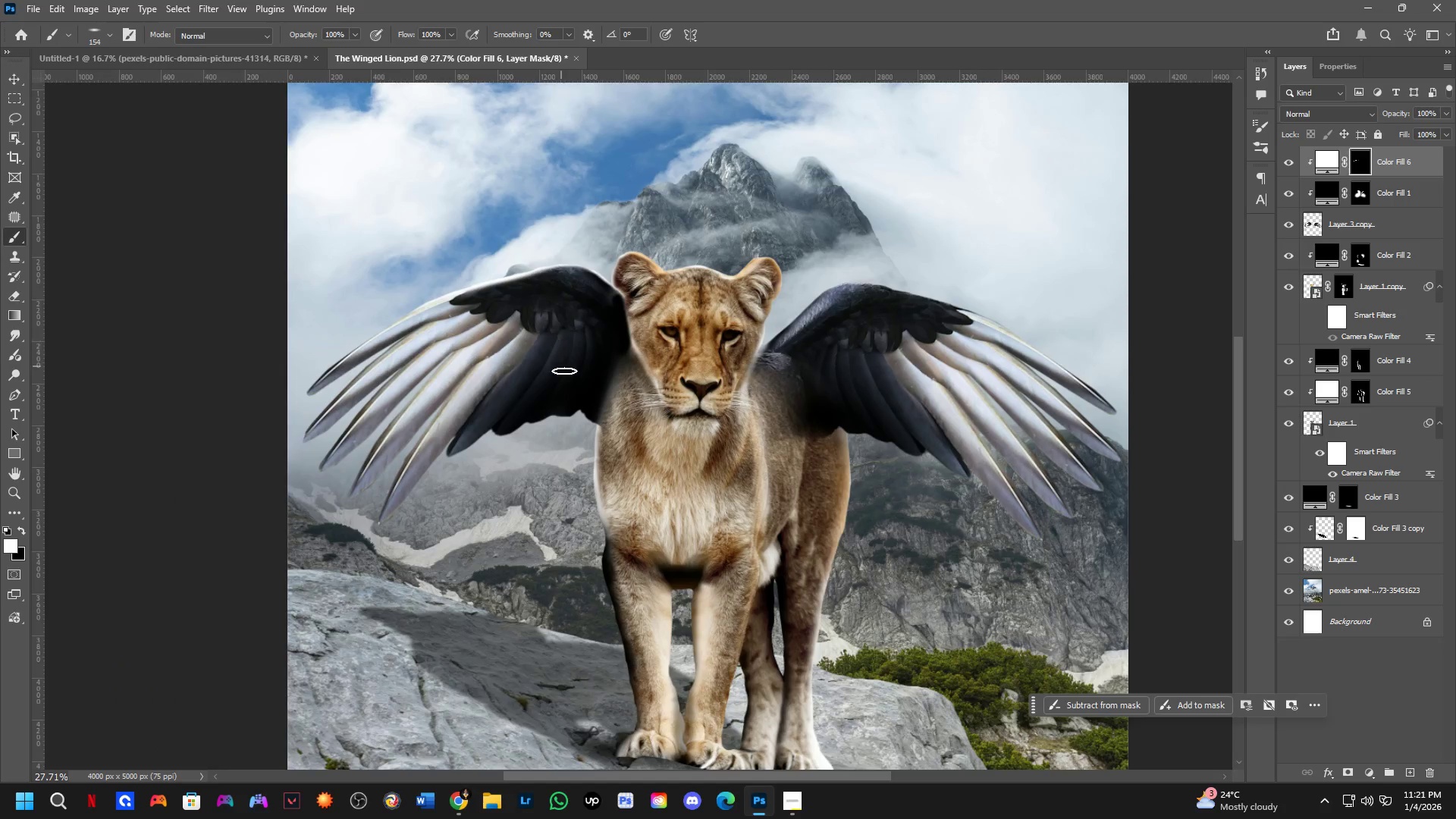 
scroll: coordinate [442, 353], scroll_direction: down, amount: 10.0
 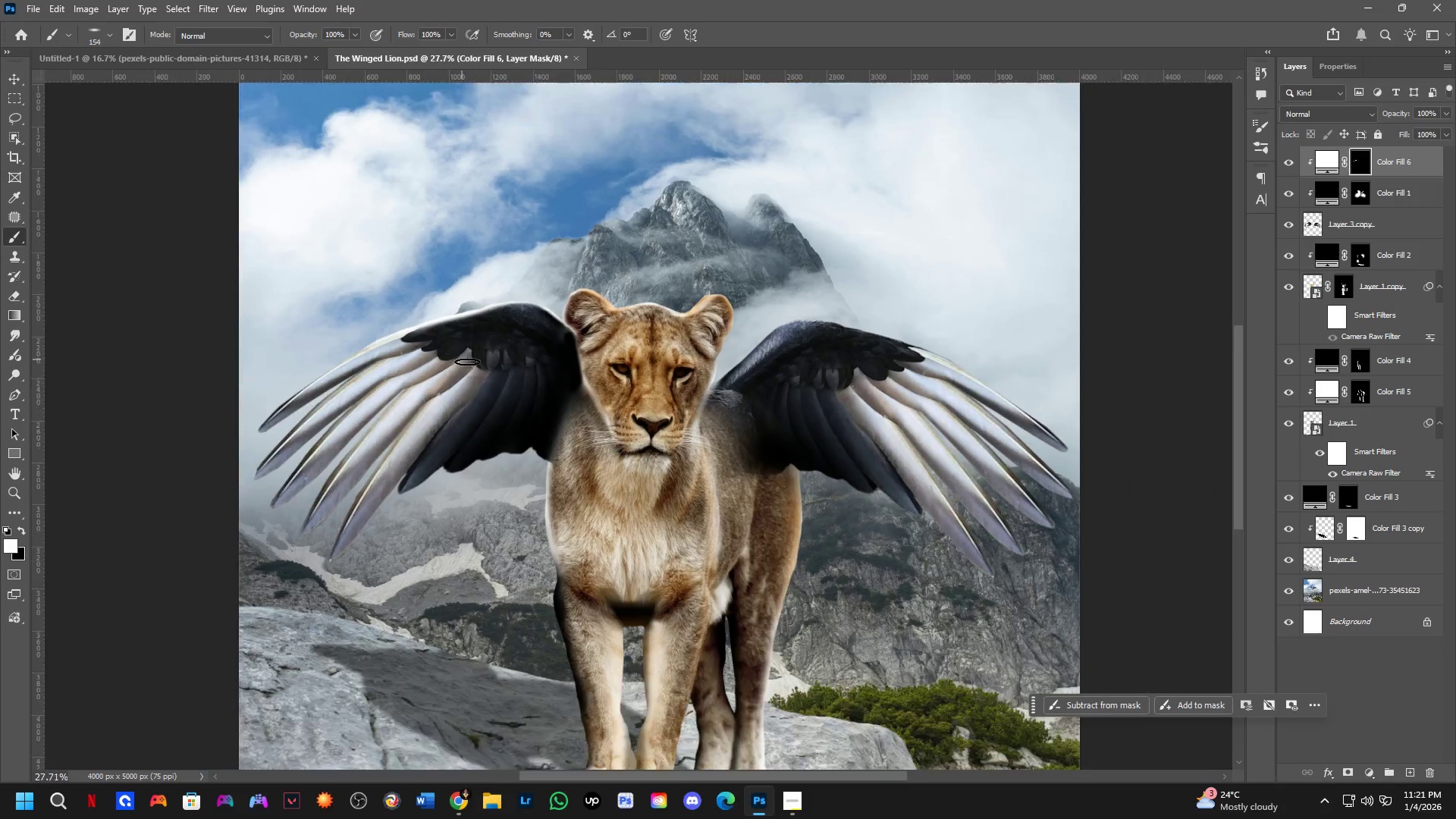 
hold_key(key=AltLeft, duration=0.58)
 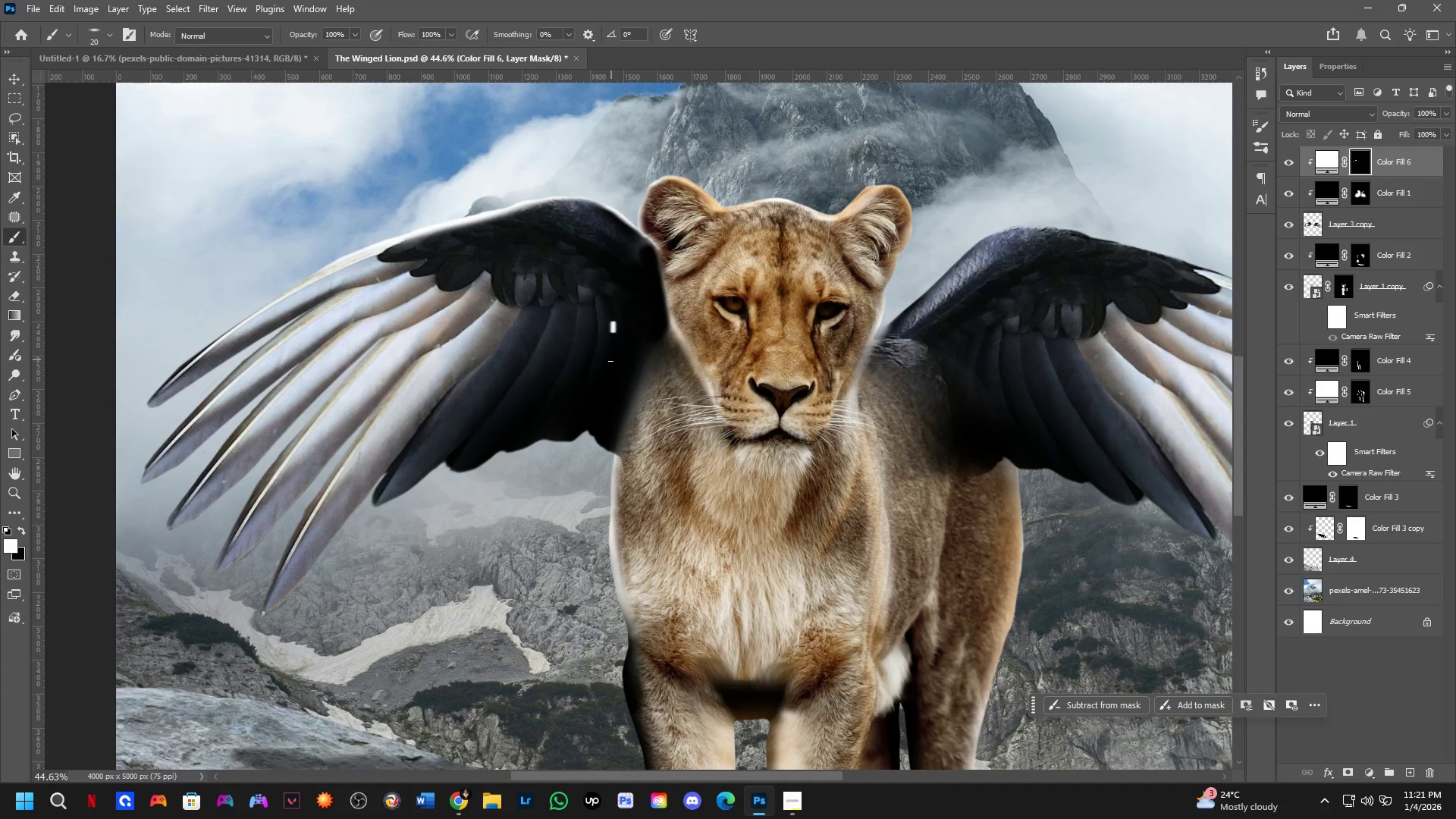 
scroll: coordinate [568, 375], scroll_direction: up, amount: 5.0
 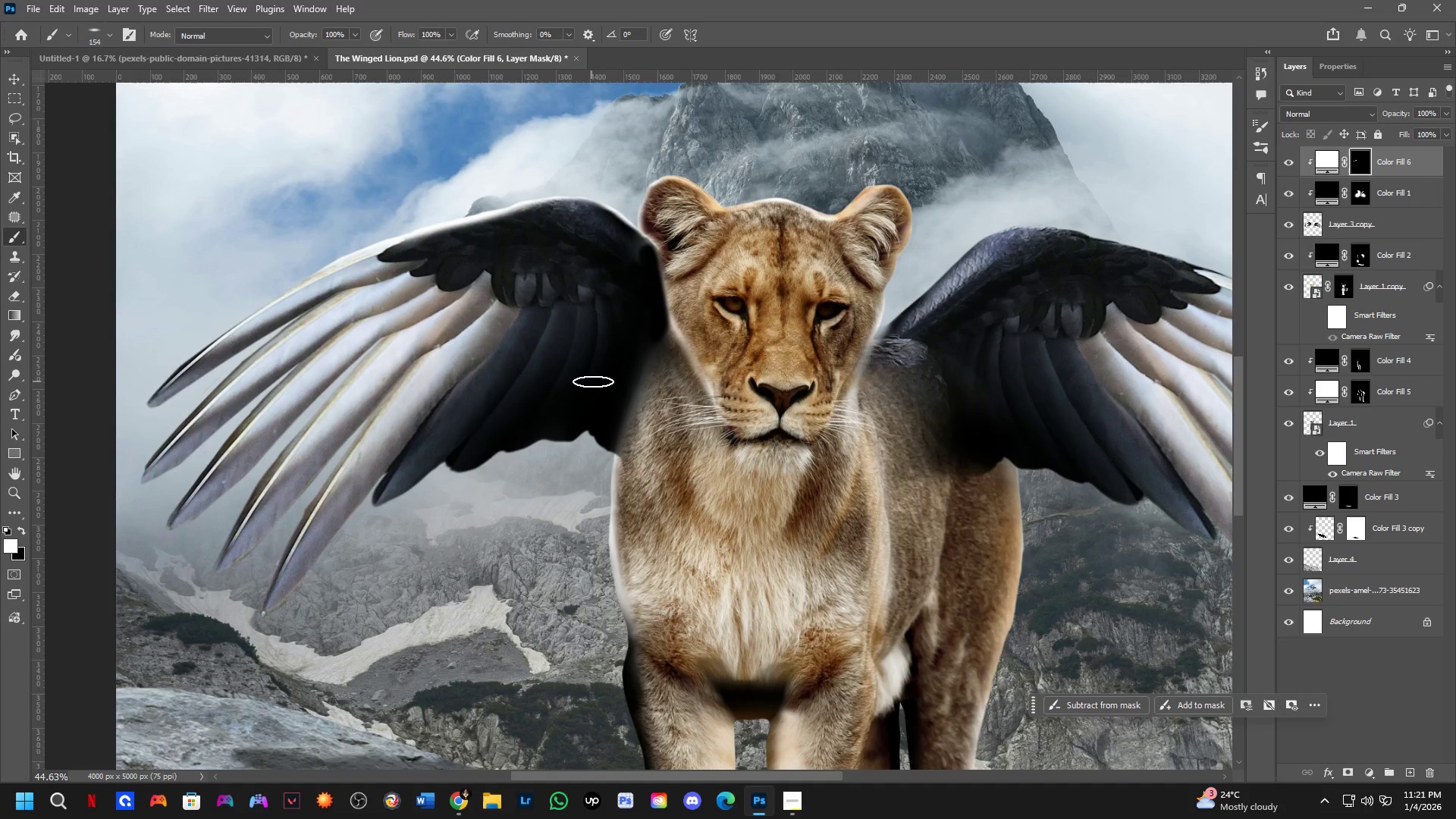 
hold_key(key=AltLeft, duration=2.58)
left_click_drag(start_coordinate=[613, 322], to_coordinate=[578, 452])
 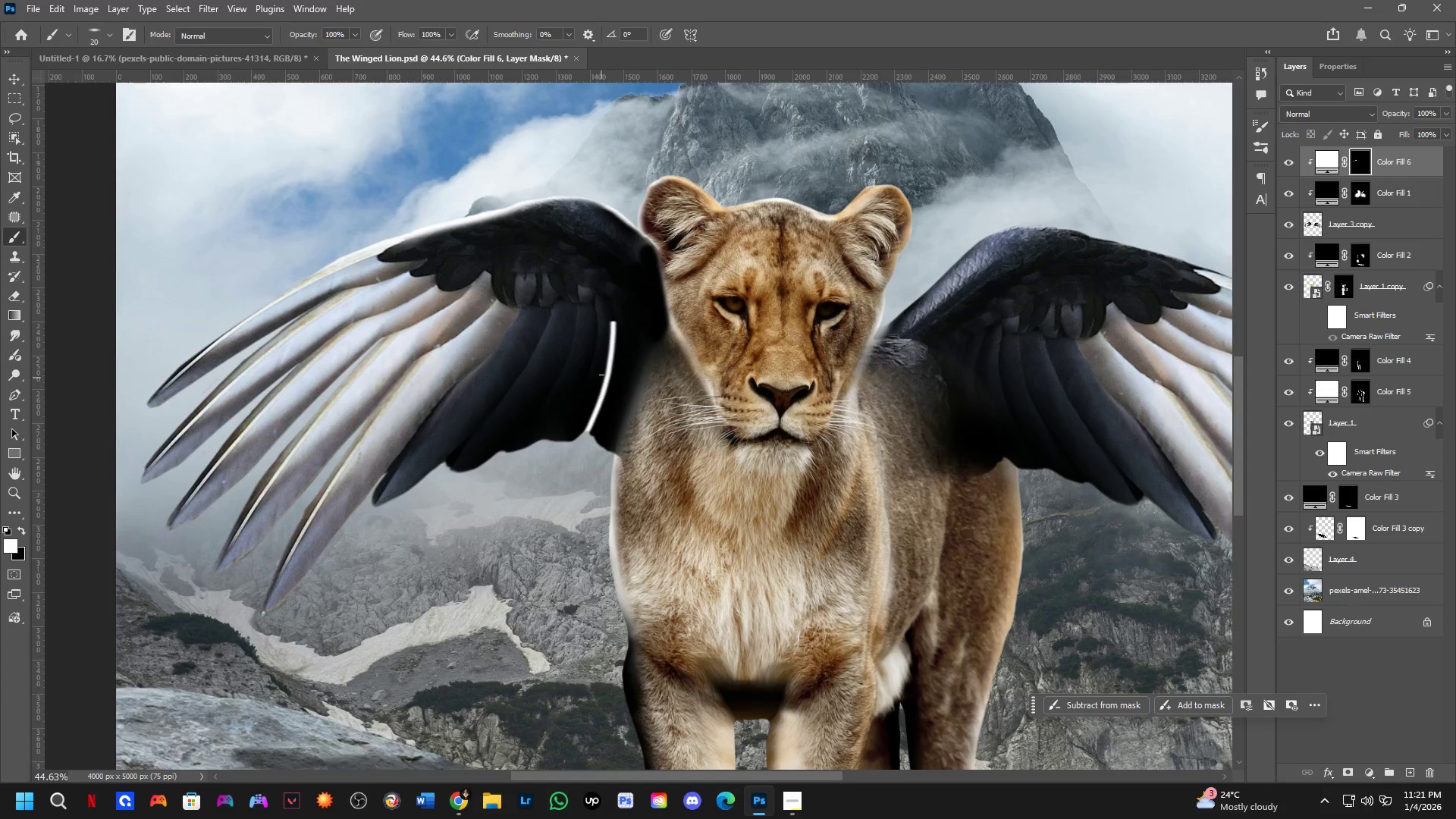 
key(X)
 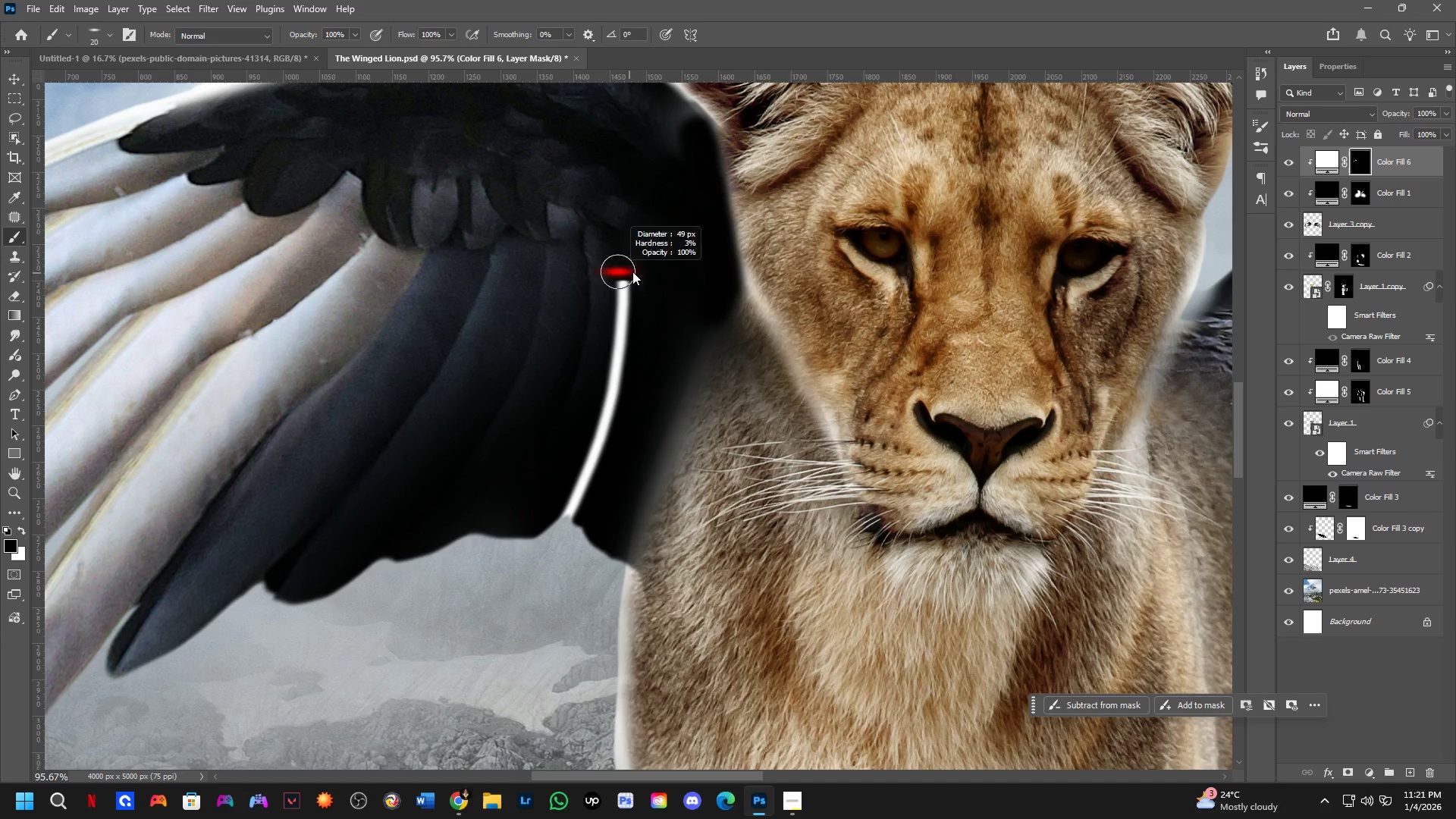 
scroll: coordinate [616, 337], scroll_direction: up, amount: 8.0
 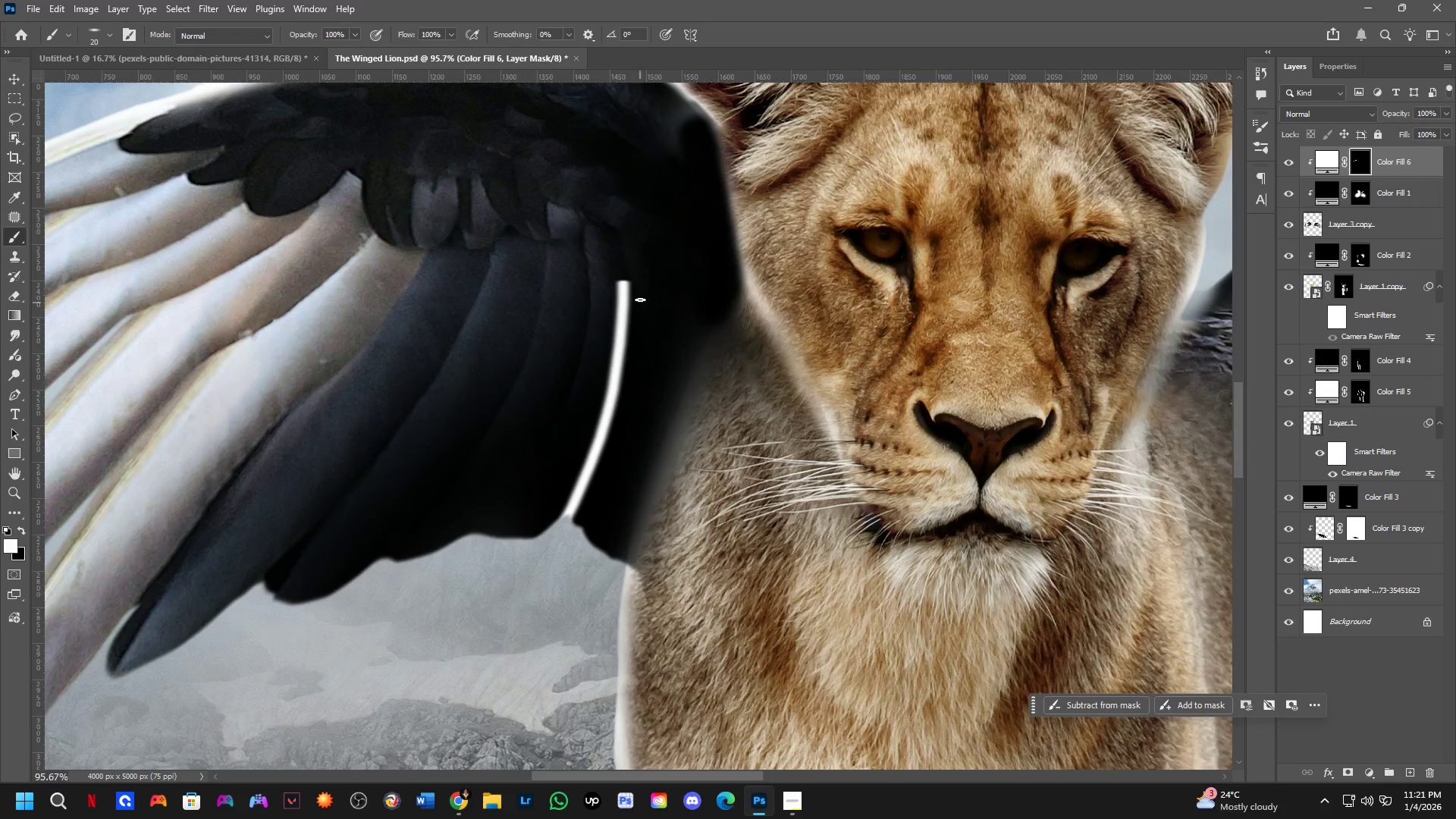 
left_click_drag(start_coordinate=[635, 266], to_coordinate=[624, 265])
 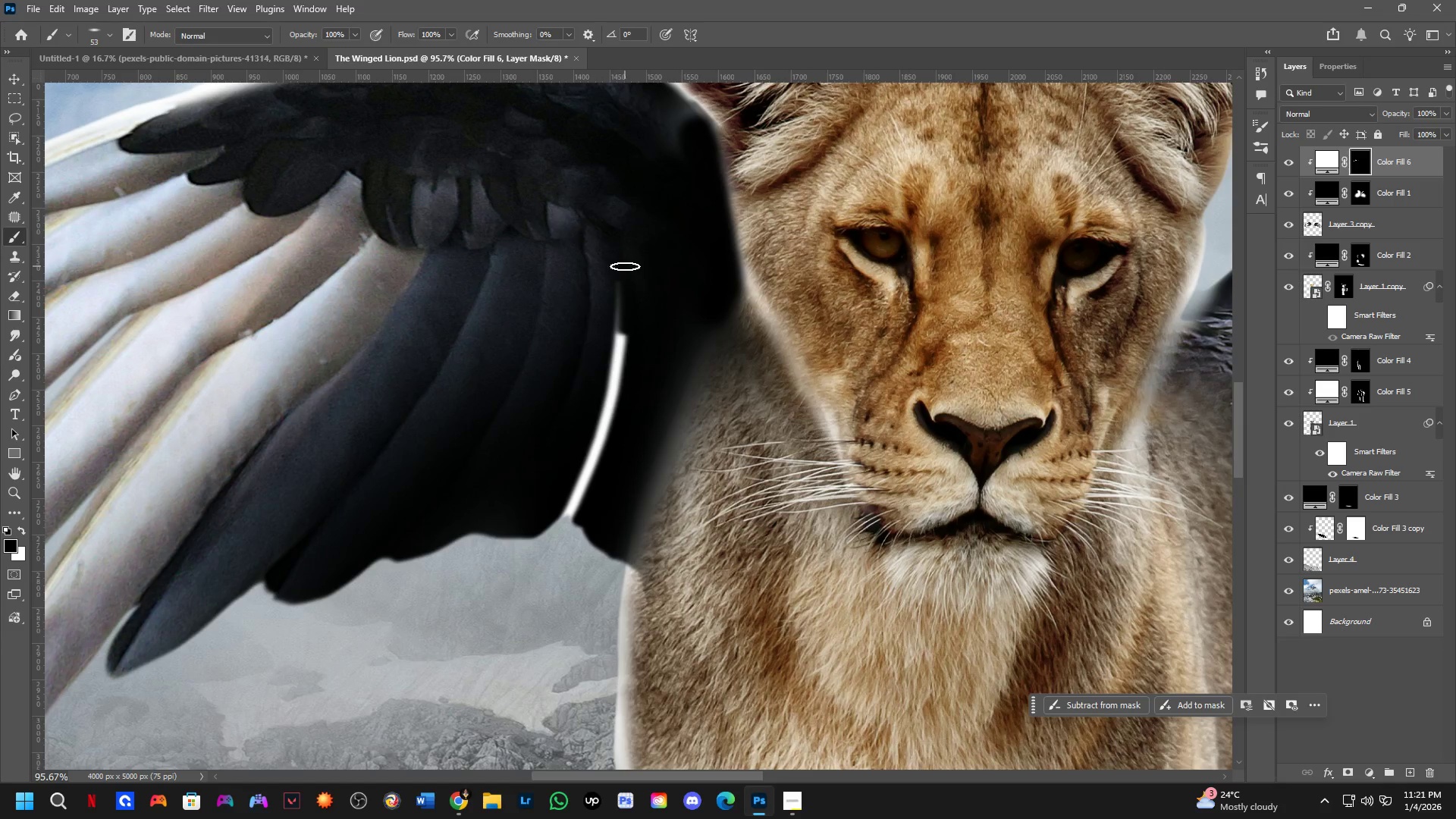 
key(Control+ControlLeft)
 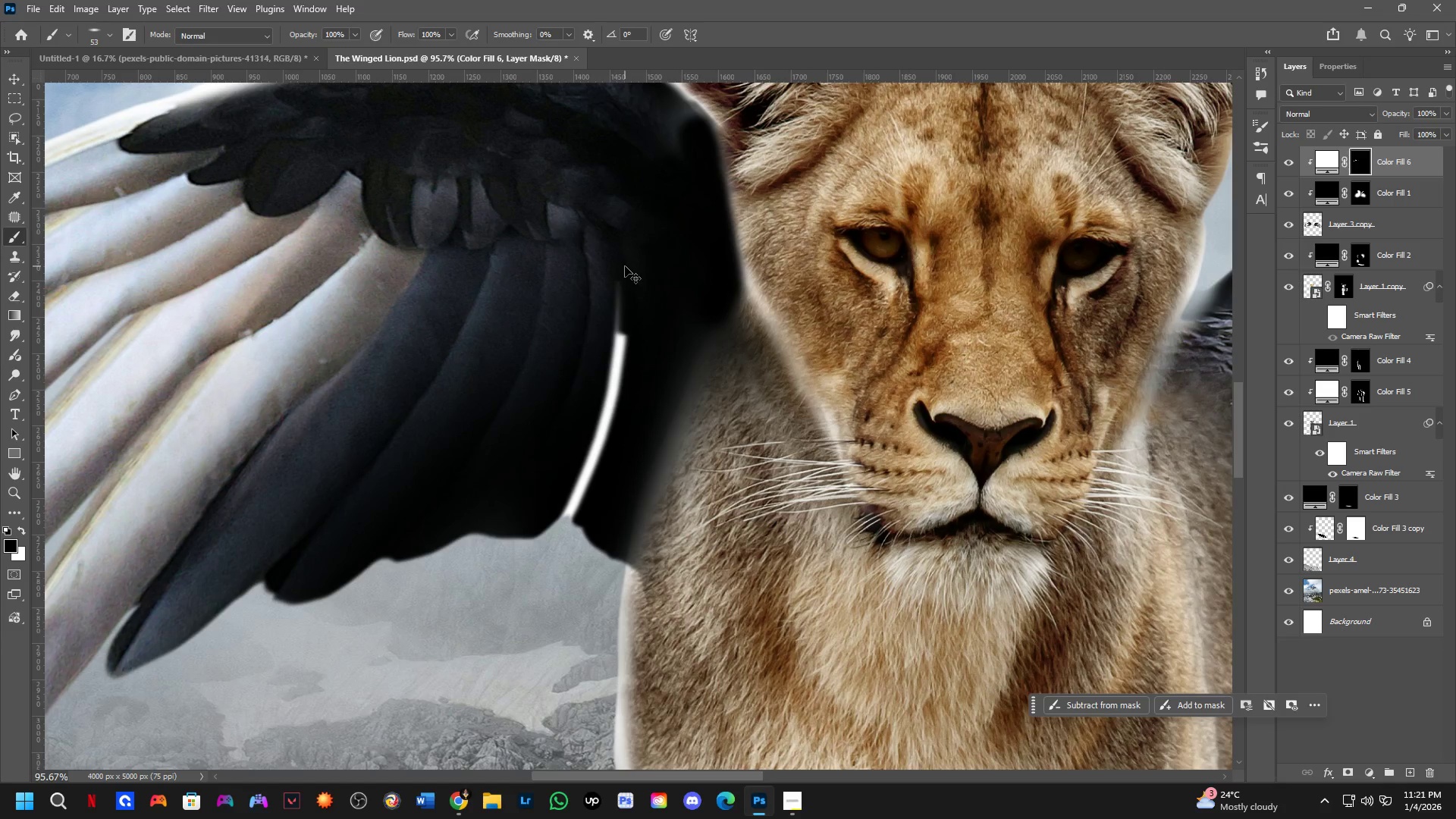 
key(Control+Z)
 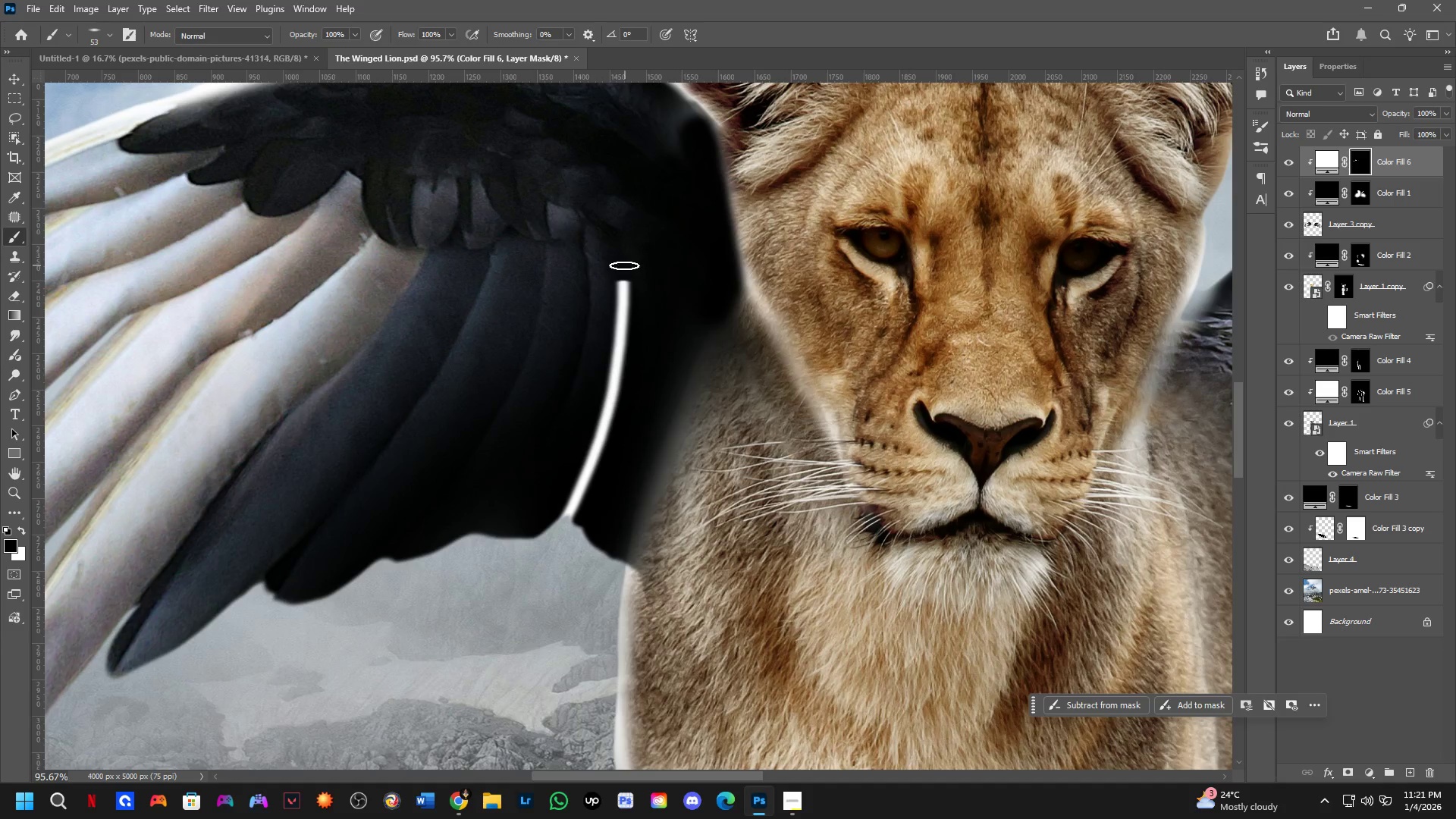 
key(Alt+AltLeft)
 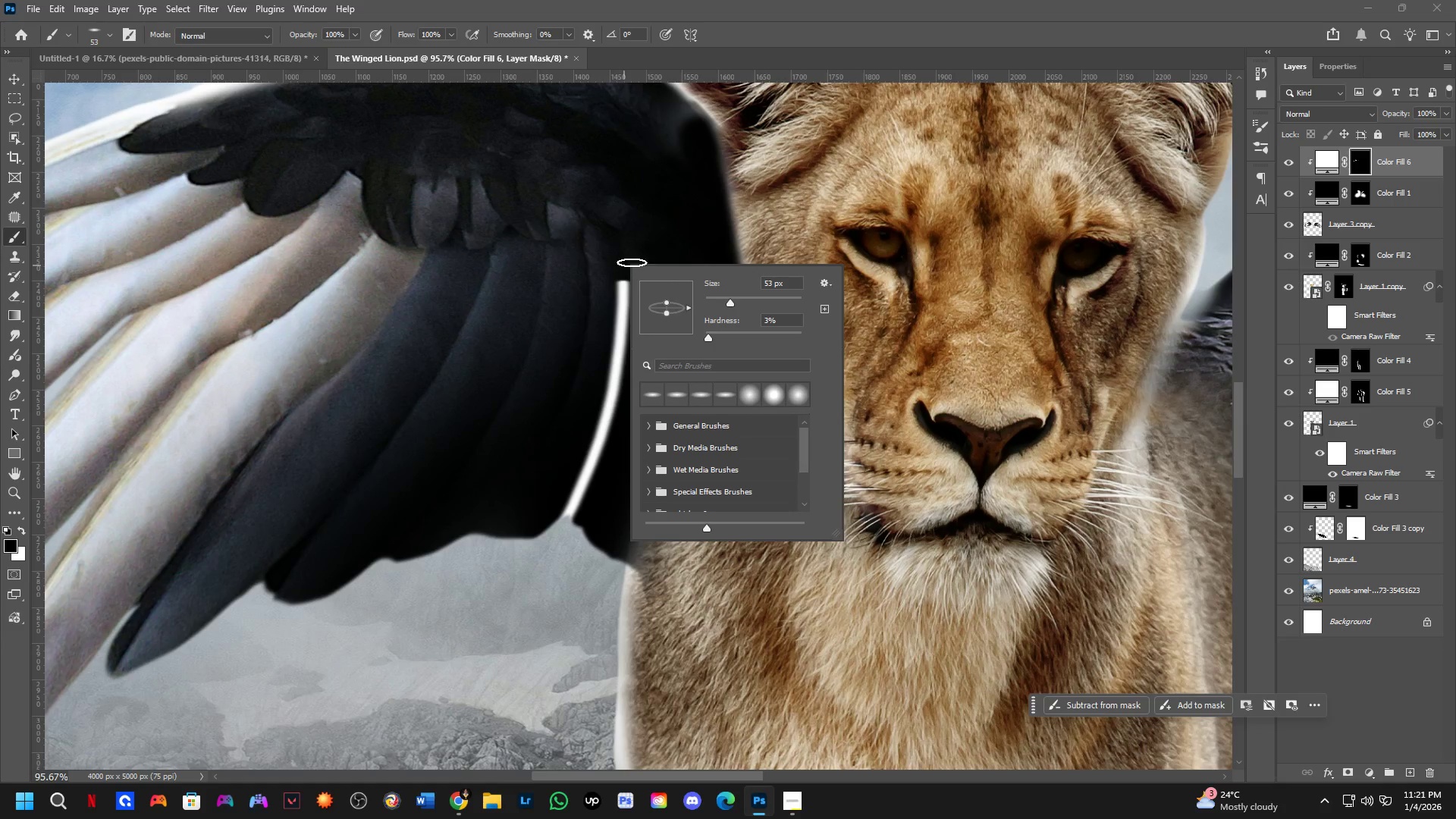 
key(Alt+AltLeft)
 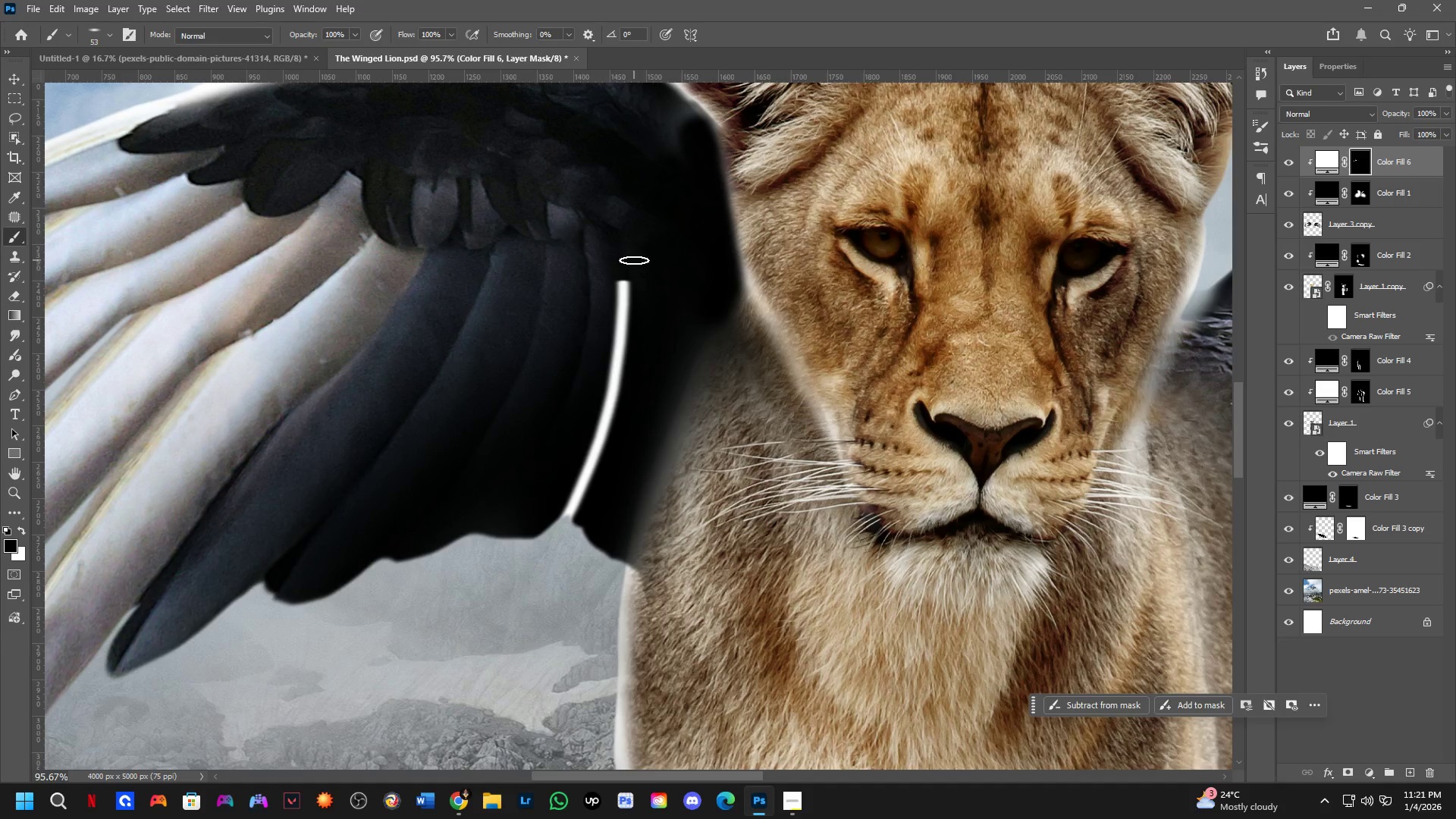 
key(Alt+AltLeft)
 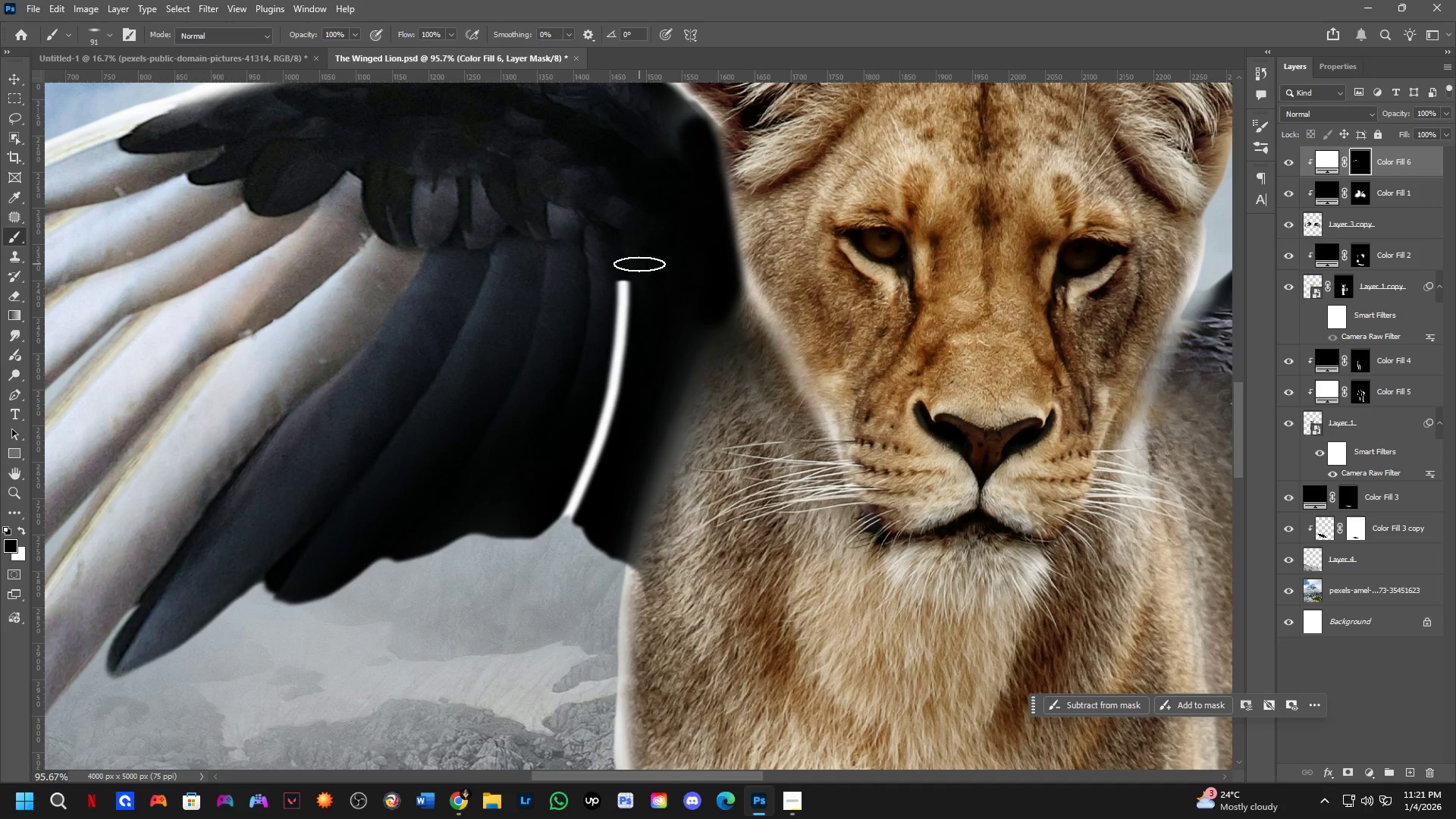 
left_click_drag(start_coordinate=[639, 264], to_coordinate=[599, 569])
 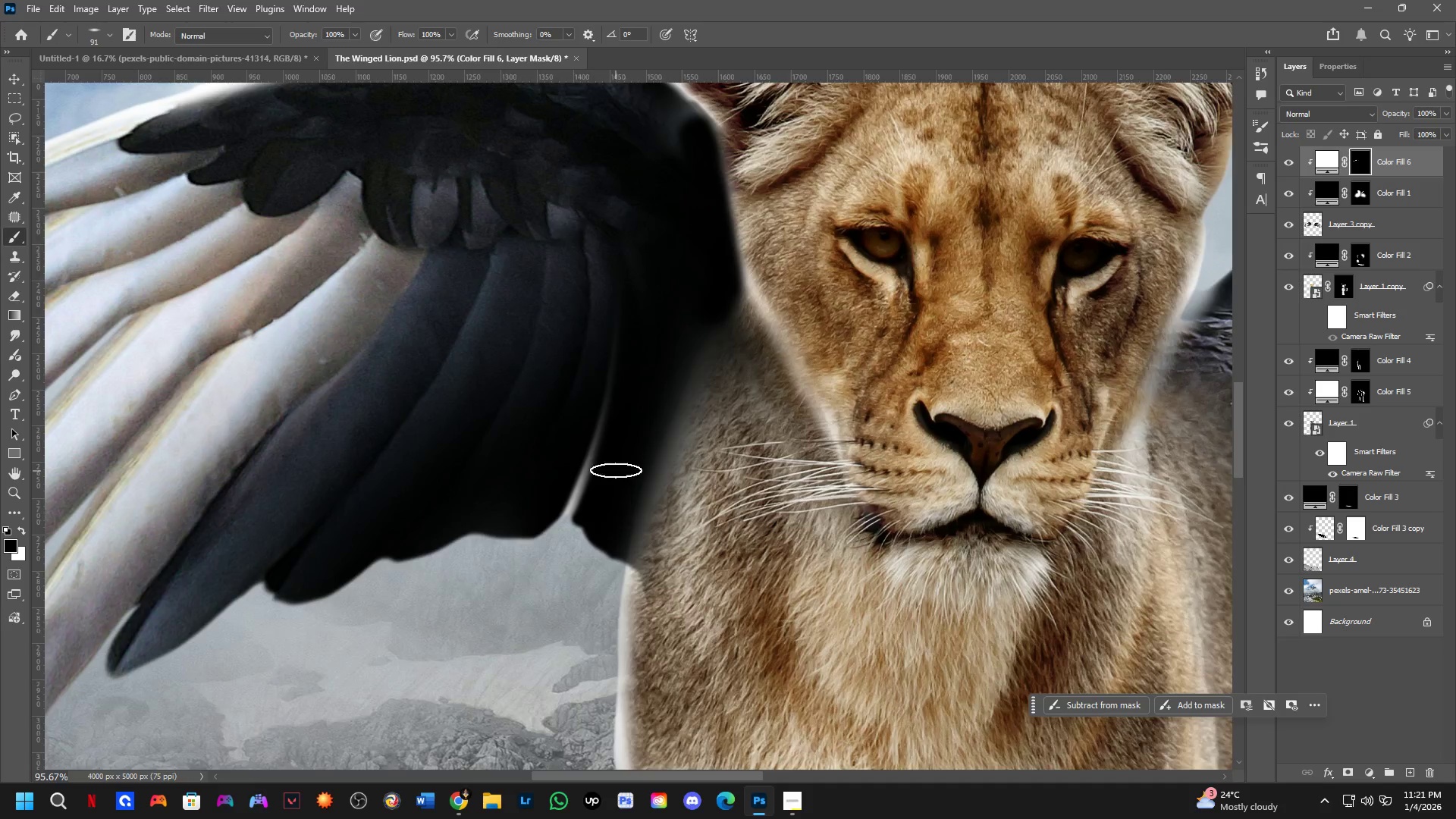 
scroll: coordinate [616, 469], scroll_direction: down, amount: 11.0
 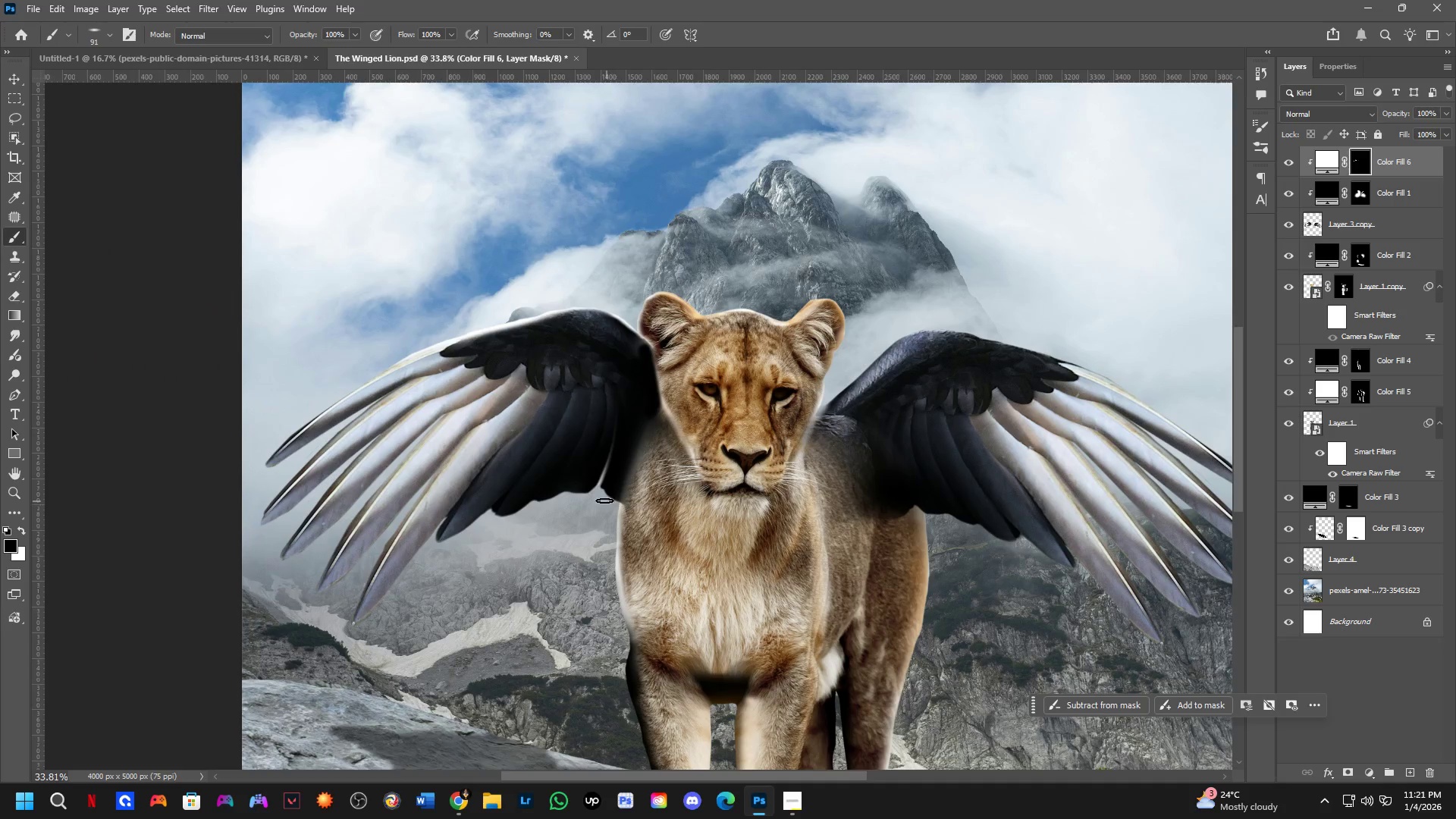 
hold_key(key=AltLeft, duration=0.67)
 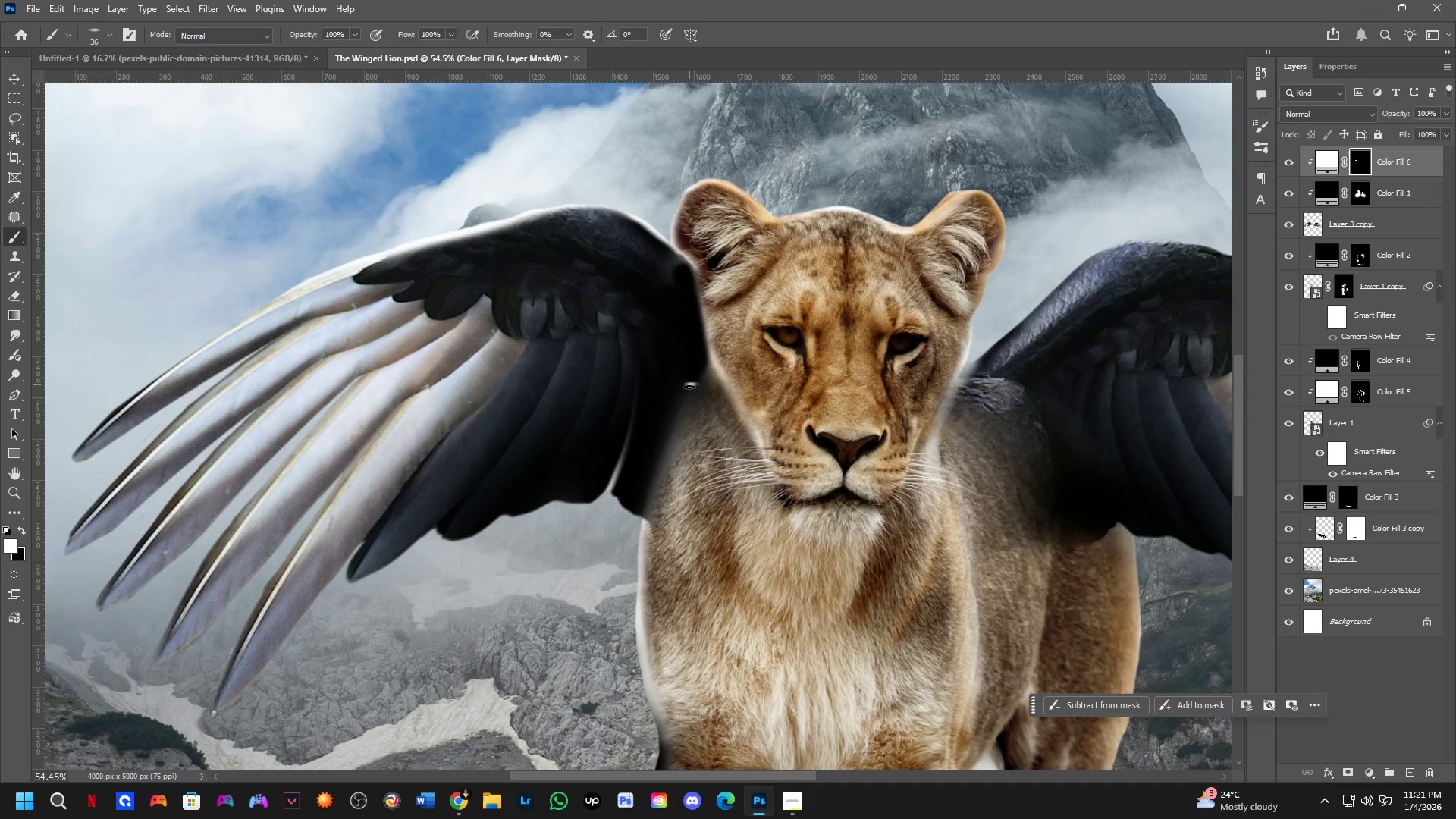 
scroll: coordinate [582, 474], scroll_direction: up, amount: 5.0
 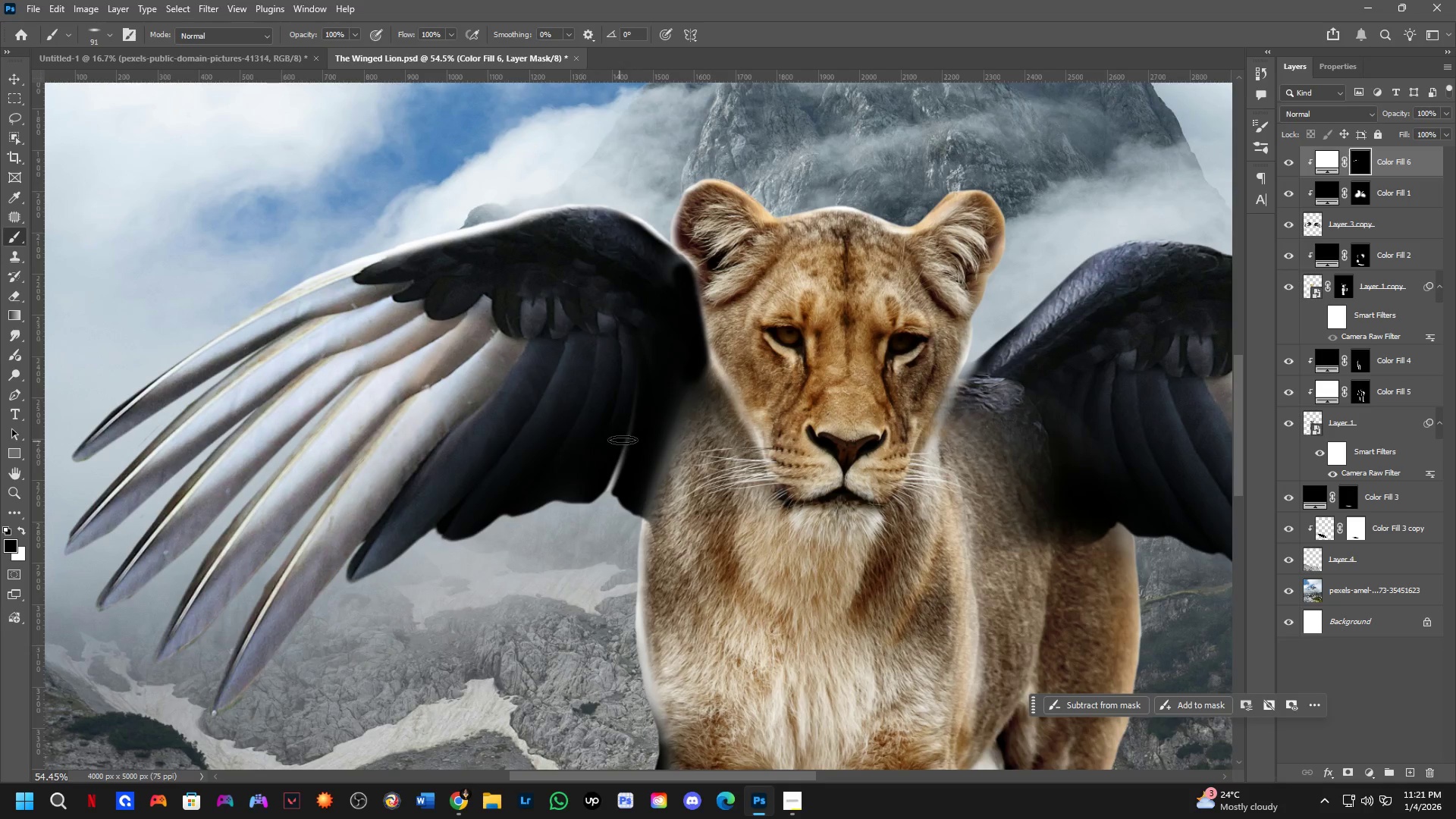 
hold_key(key=AltLeft, duration=3.66)
 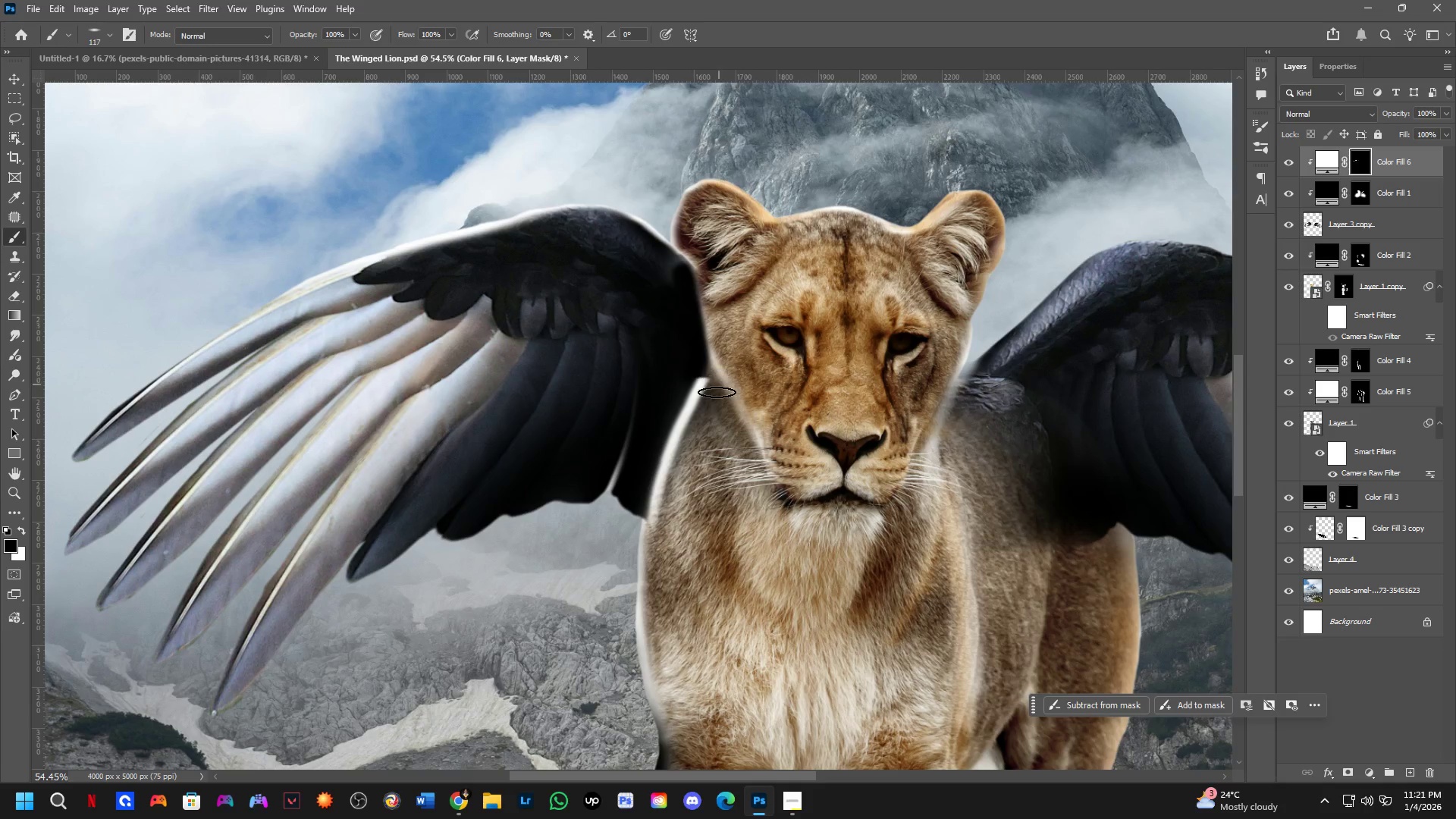 
key(X)
 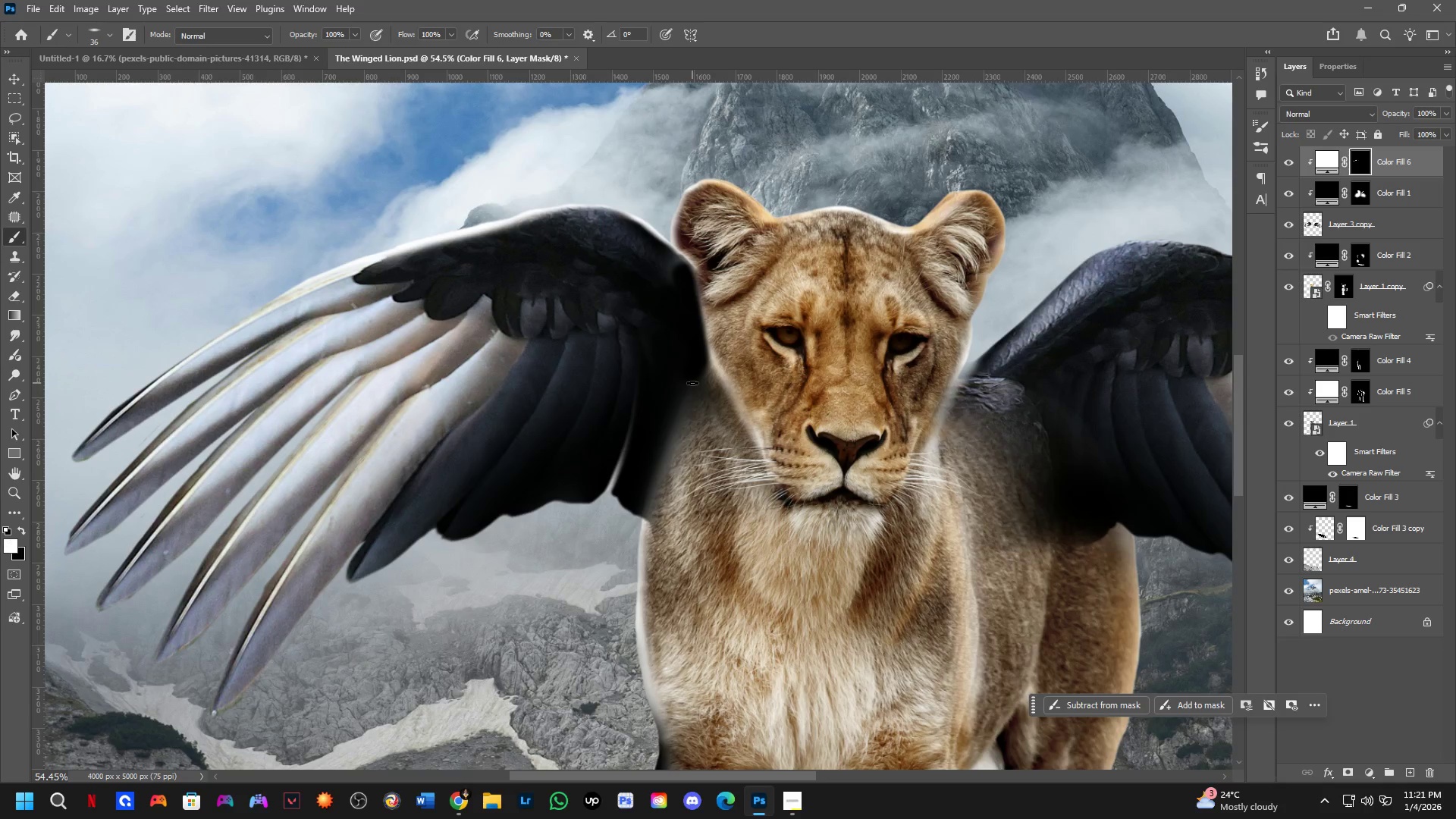 
left_click_drag(start_coordinate=[691, 384], to_coordinate=[652, 527])
 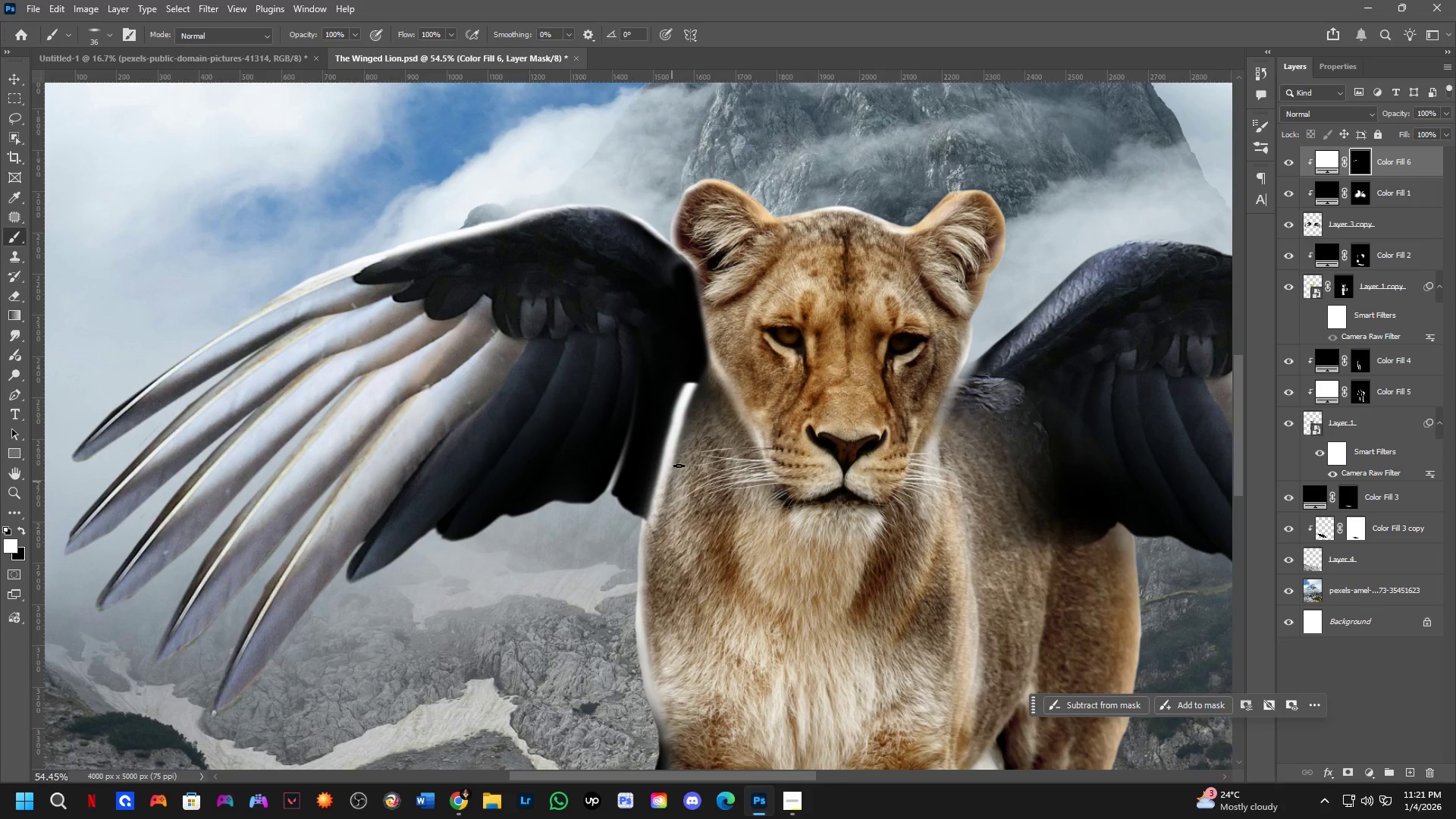 
key(Control+ControlLeft)
 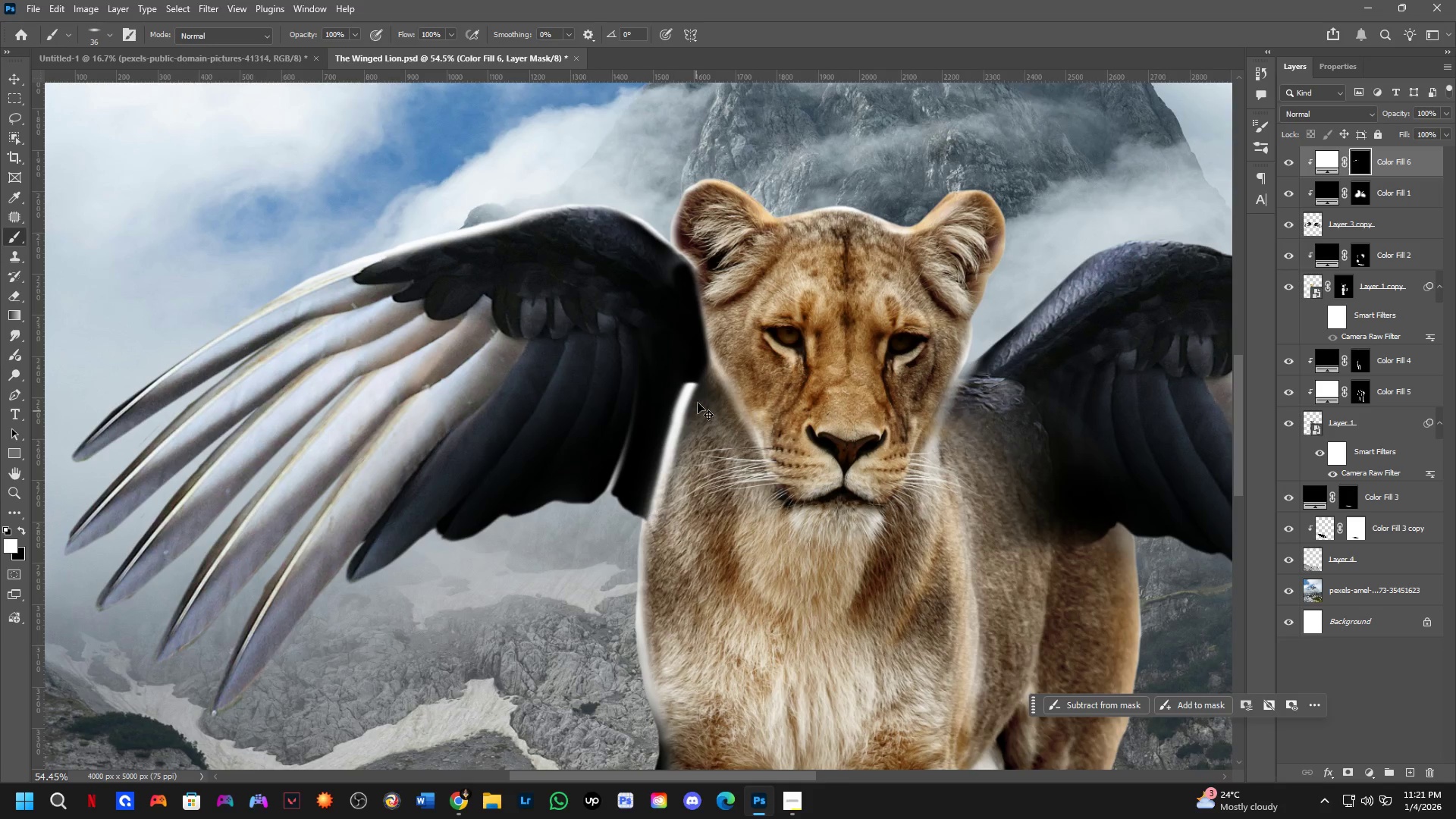 
key(Control+Z)
 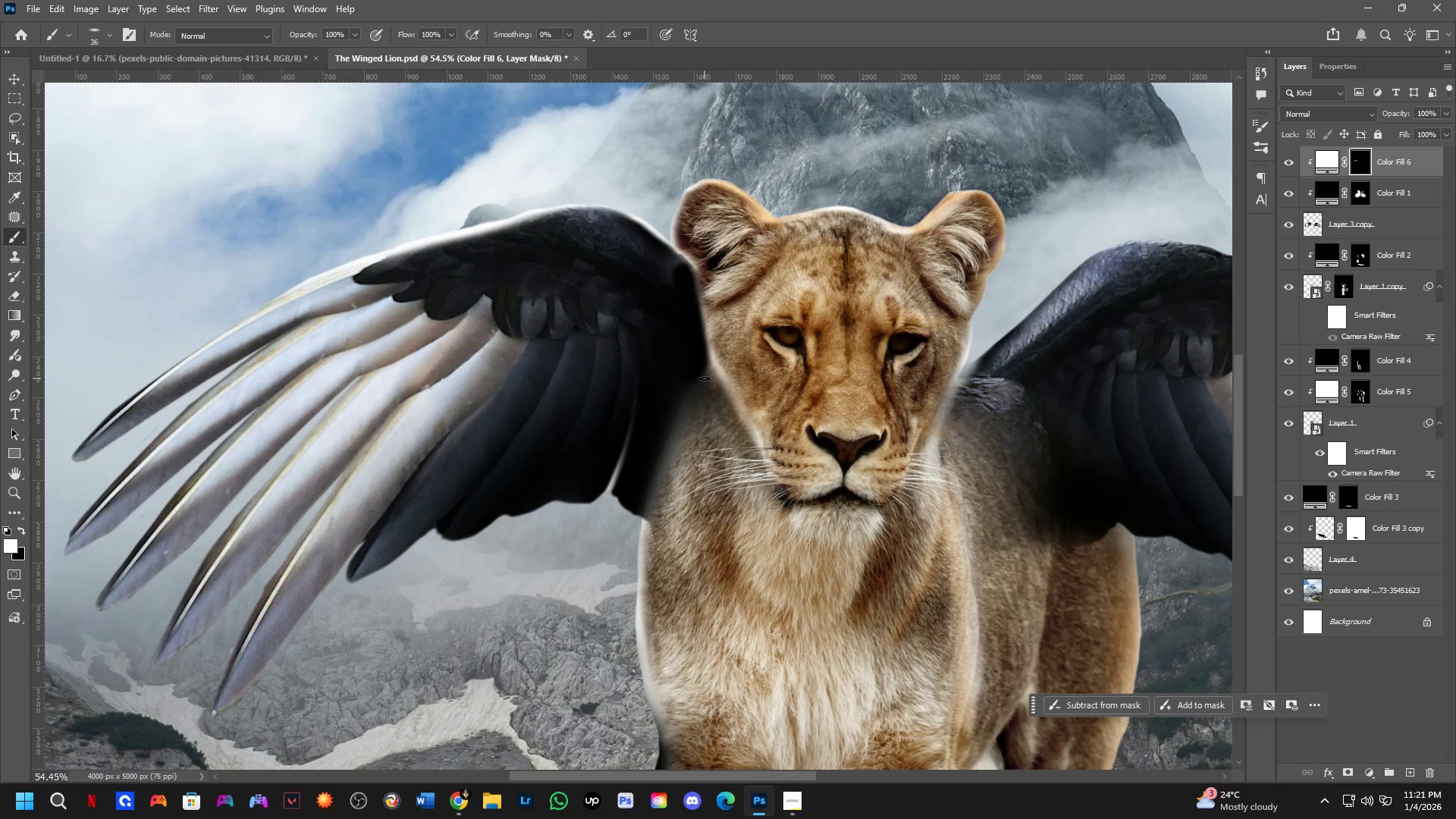 
left_click_drag(start_coordinate=[704, 378], to_coordinate=[648, 545])
 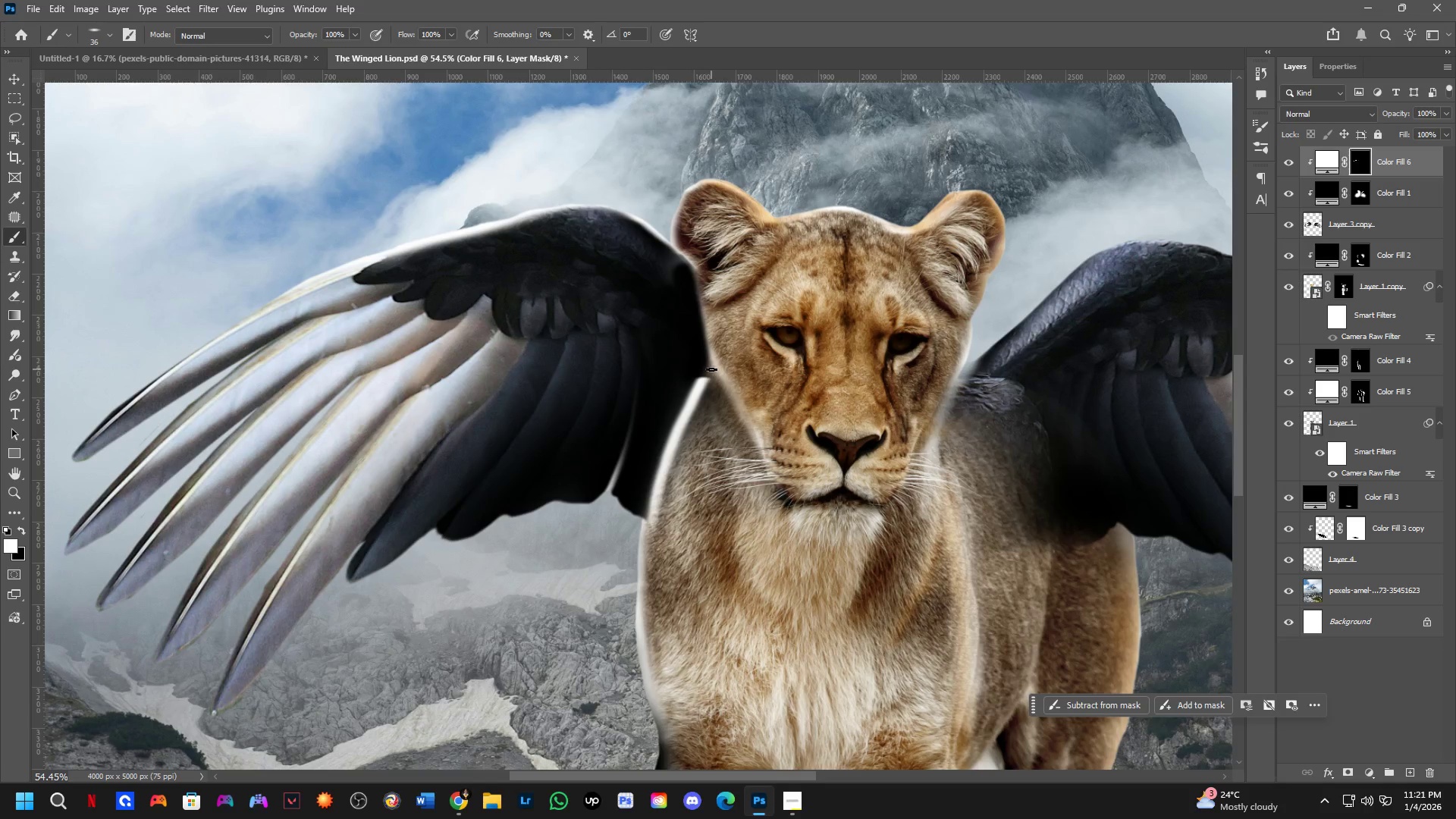 
key(X)
 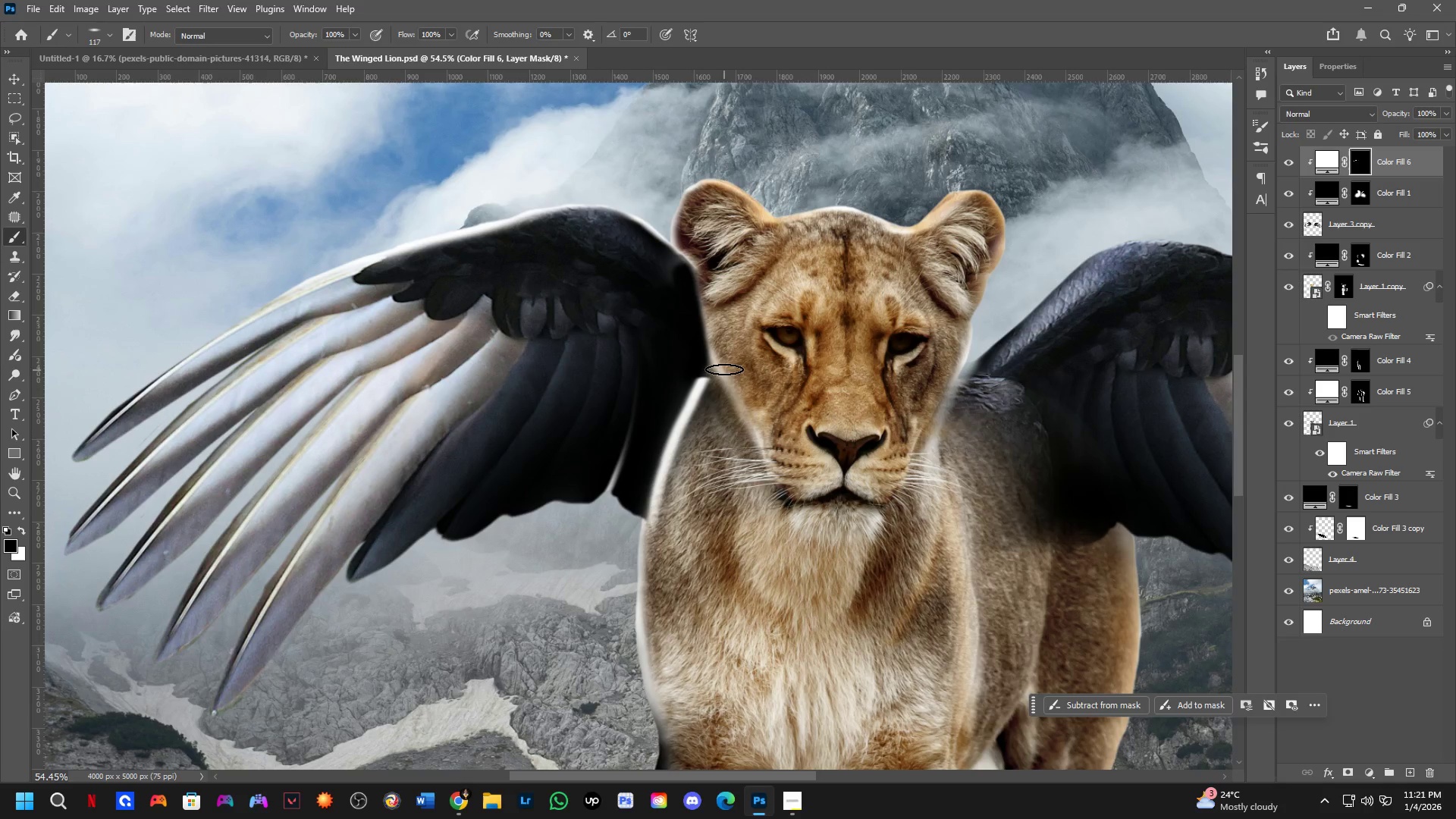 
left_click_drag(start_coordinate=[723, 368], to_coordinate=[664, 526])
 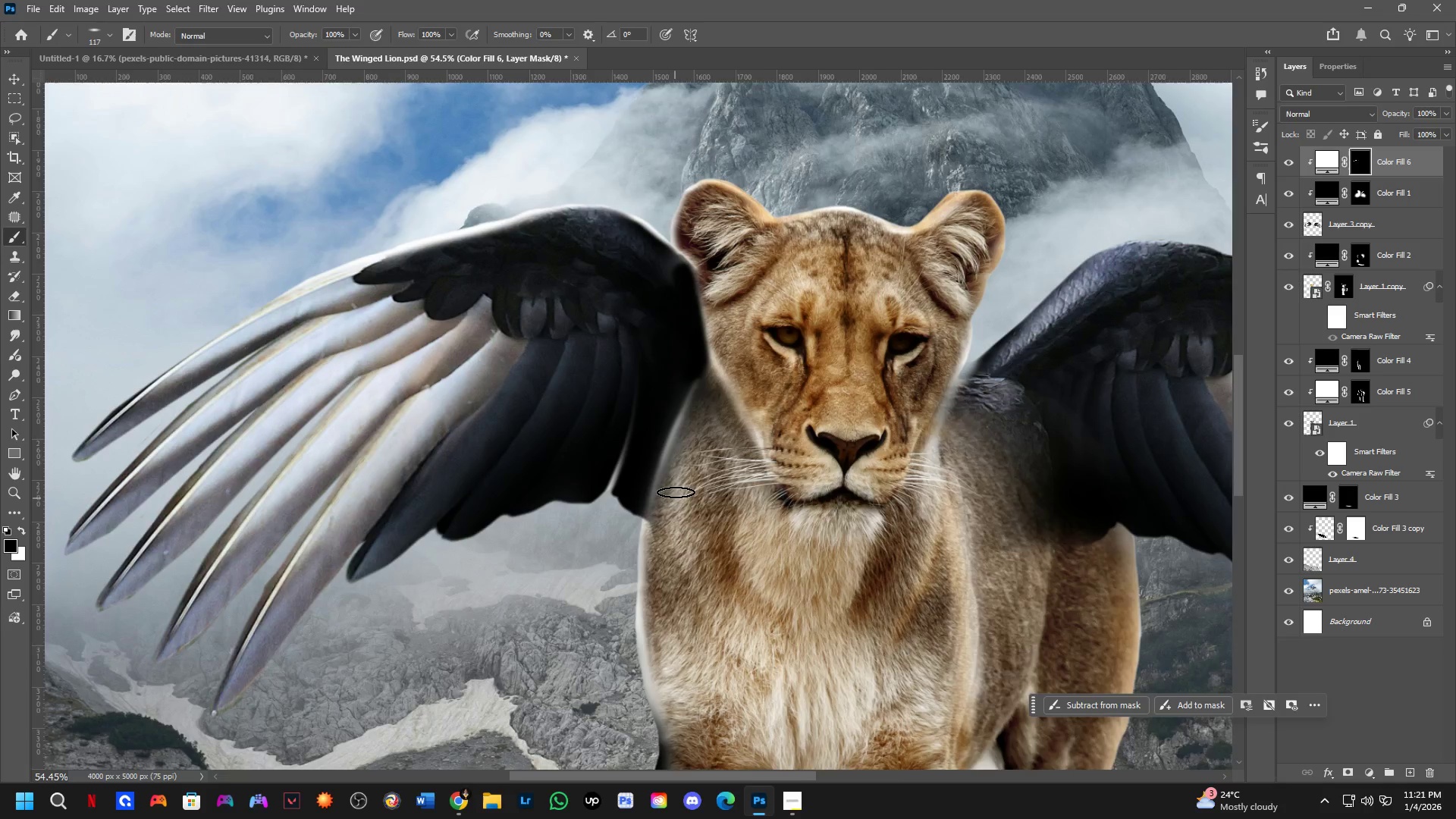 
key(Shift+ShiftLeft)
 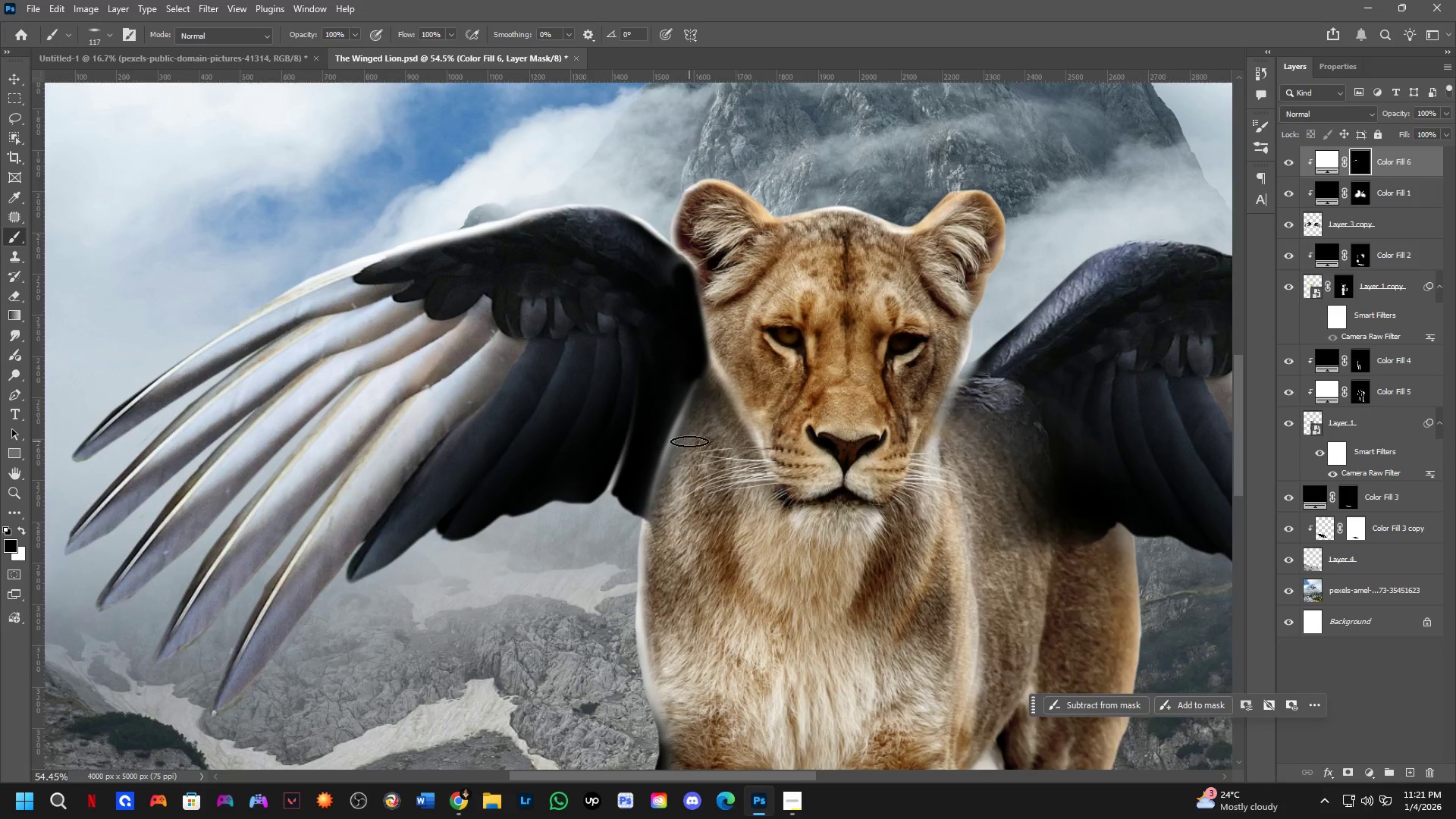 
scroll: coordinate [689, 441], scroll_direction: down, amount: 4.0
 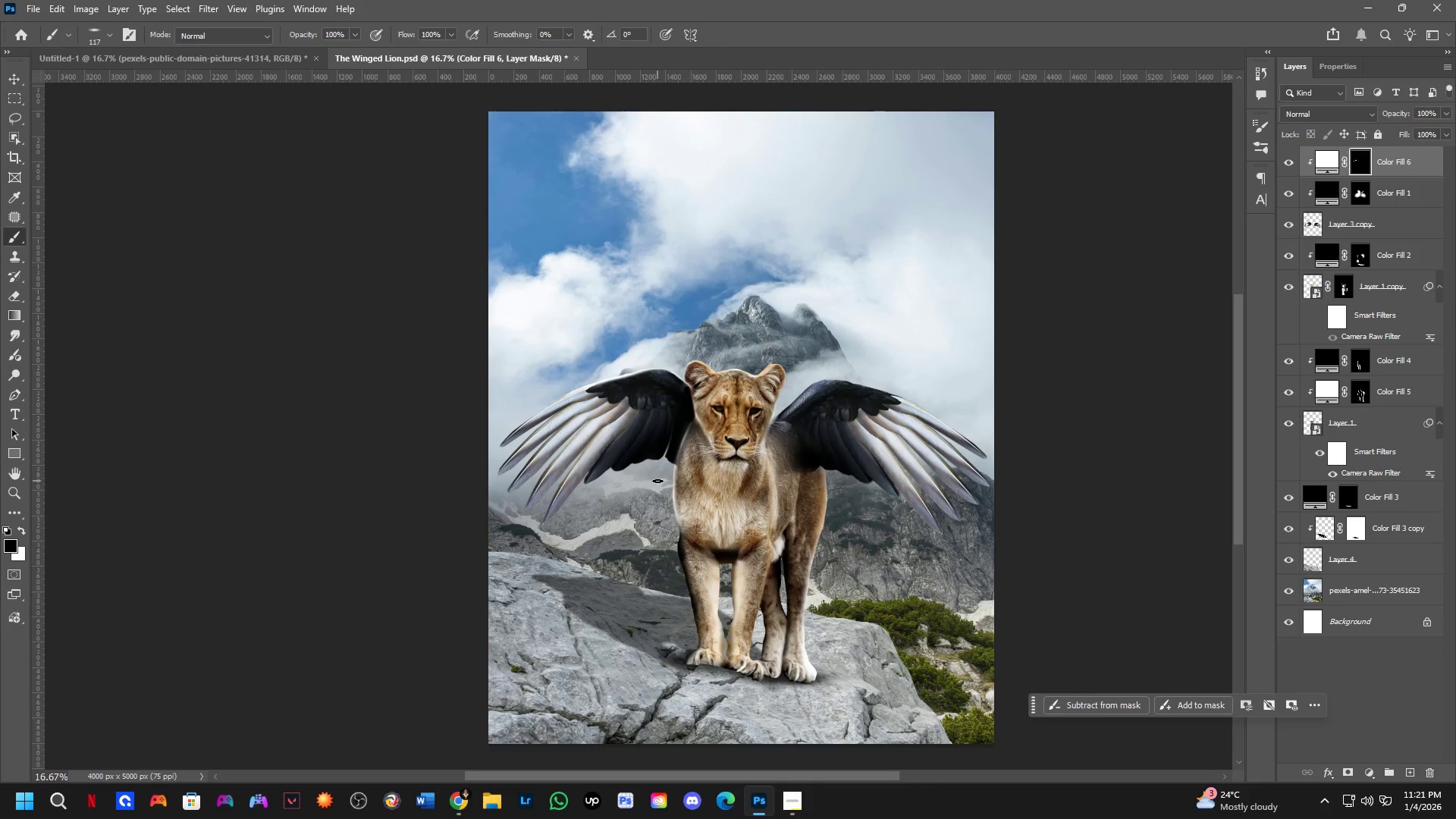 
key(Shift+ShiftLeft)
 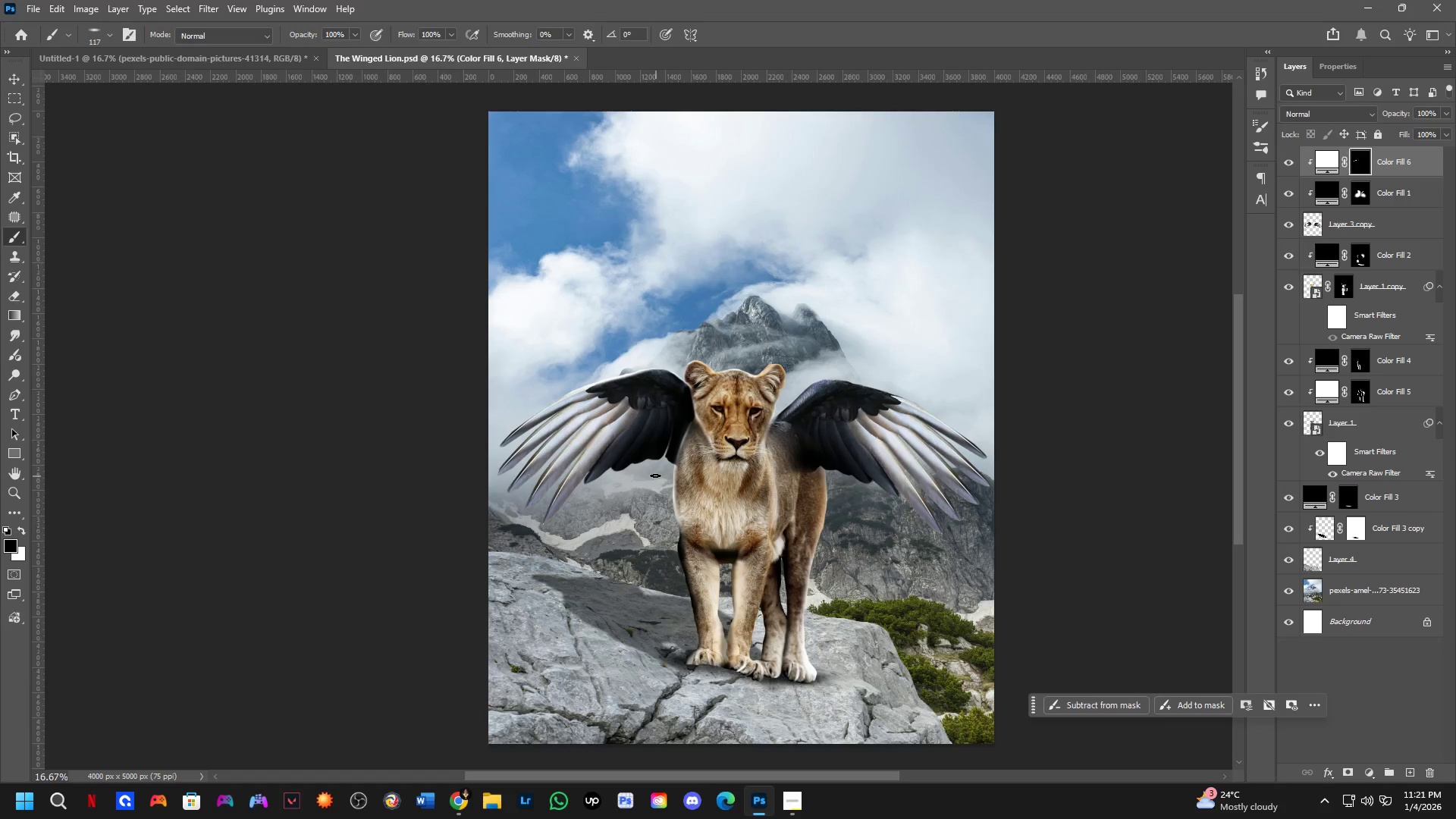 
scroll: coordinate [655, 469], scroll_direction: up, amount: 5.0
 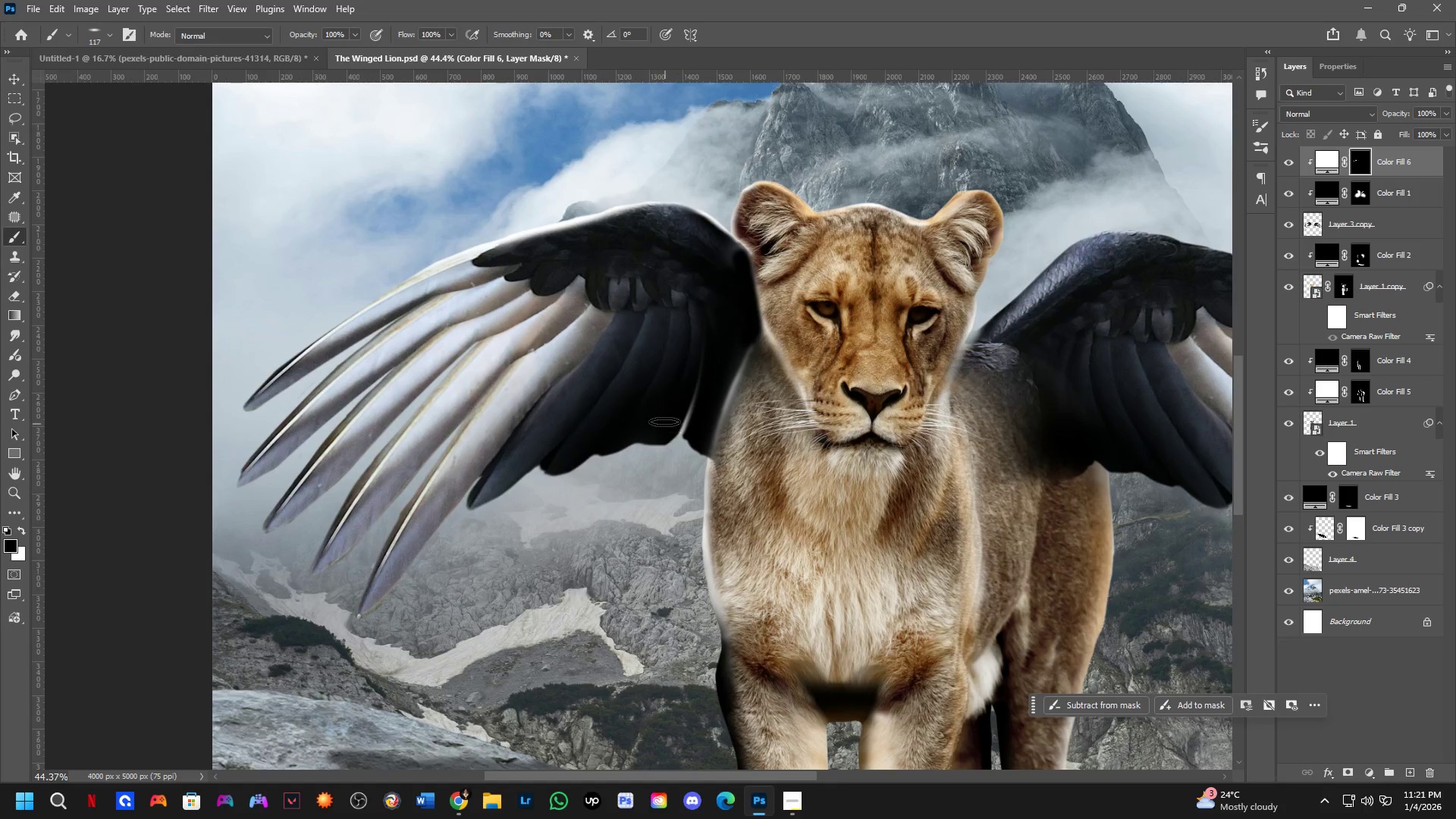 
hold_key(key=AltLeft, duration=0.66)
 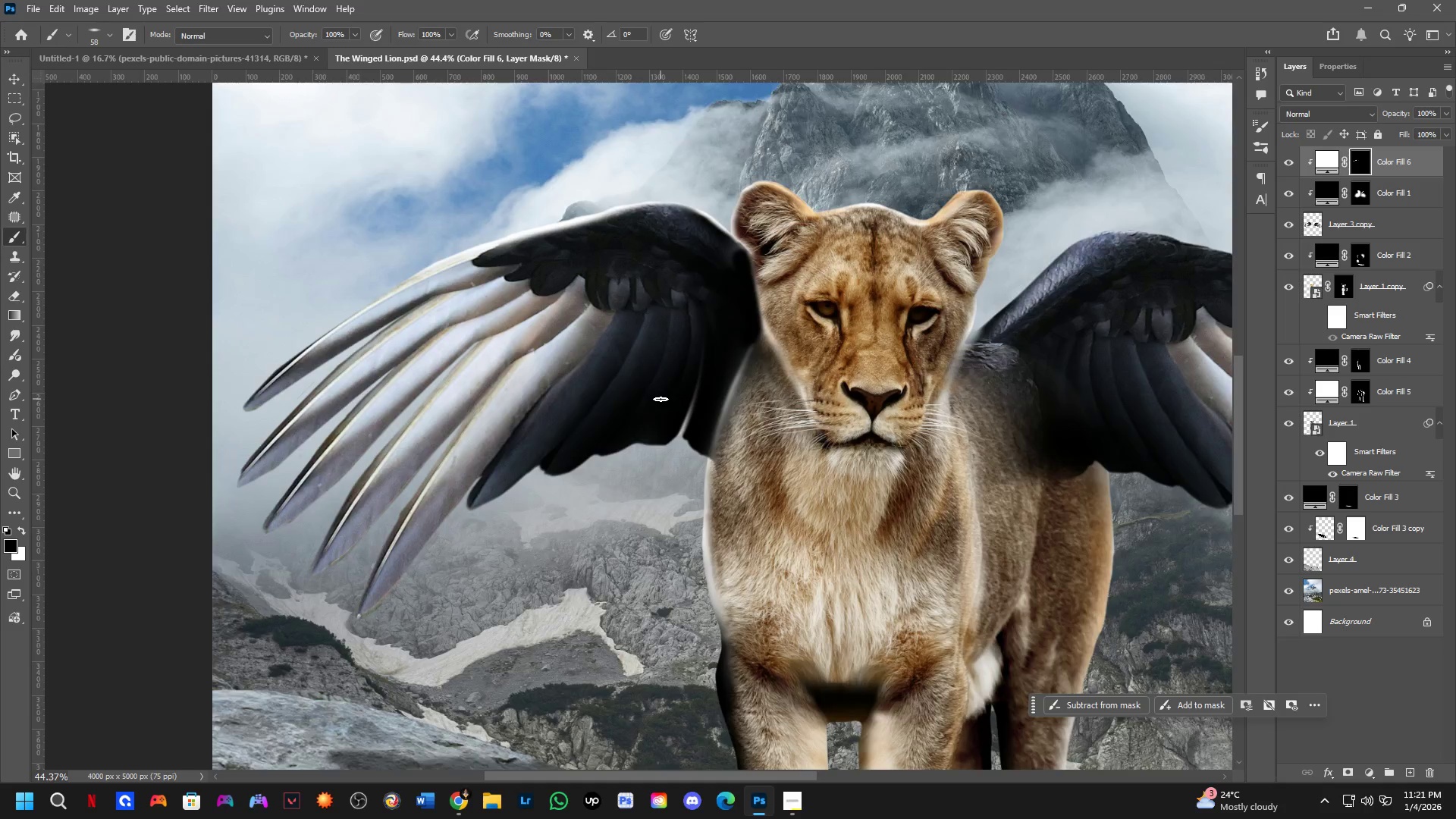 
hold_key(key=AltLeft, duration=0.47)
 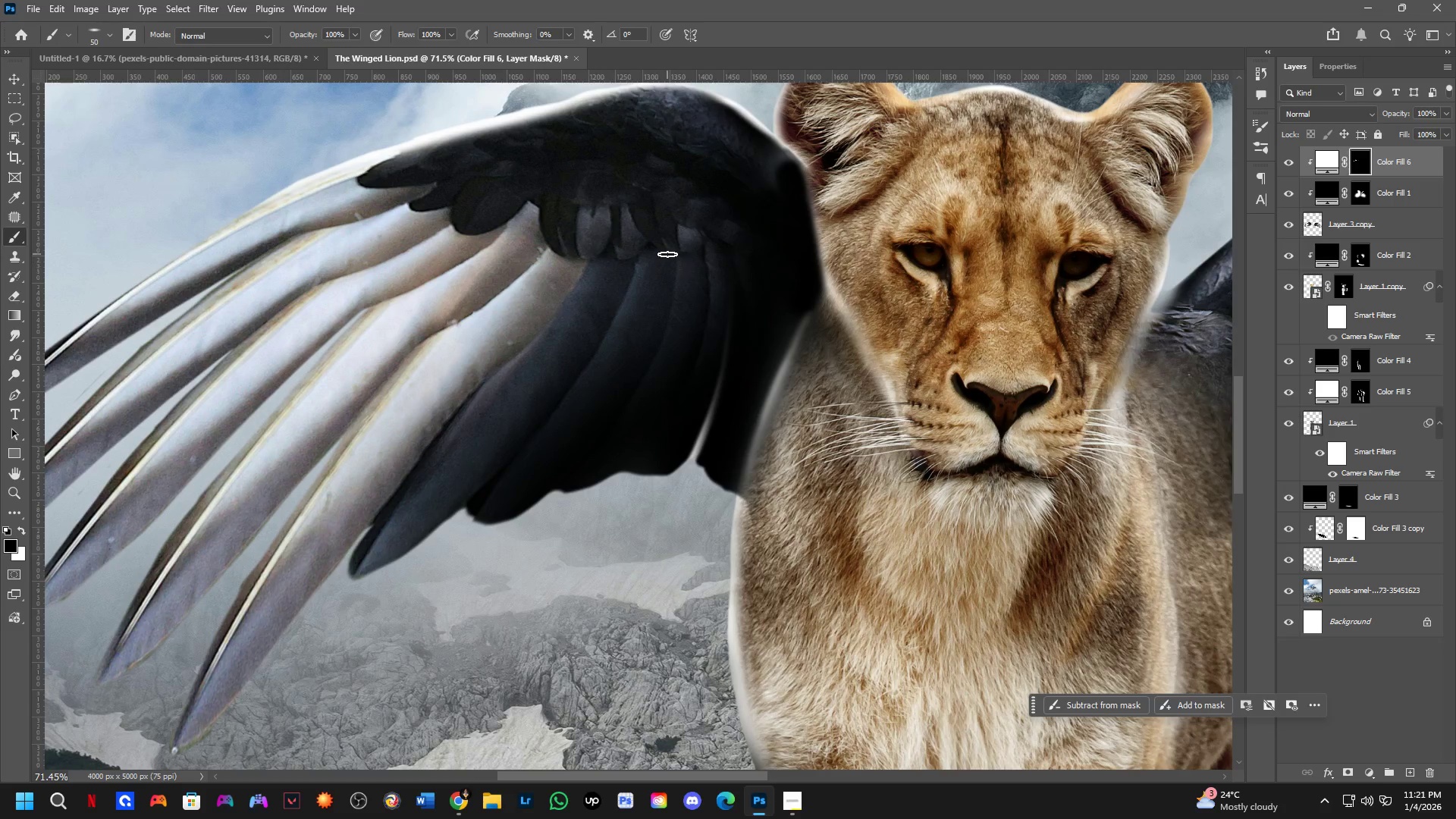 
scroll: coordinate [661, 395], scroll_direction: up, amount: 5.0
 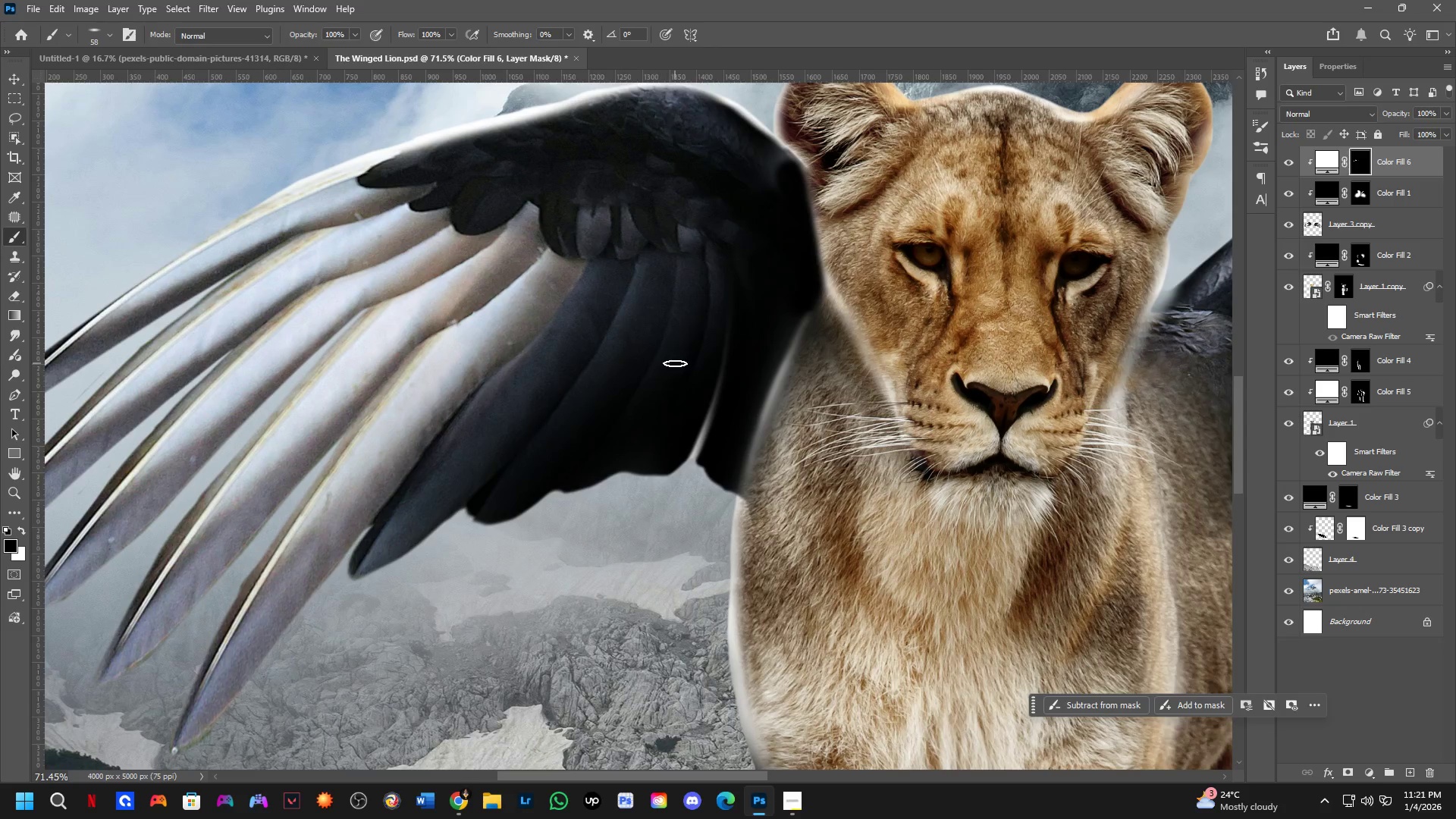 
left_click_drag(start_coordinate=[667, 255], to_coordinate=[628, 428])
 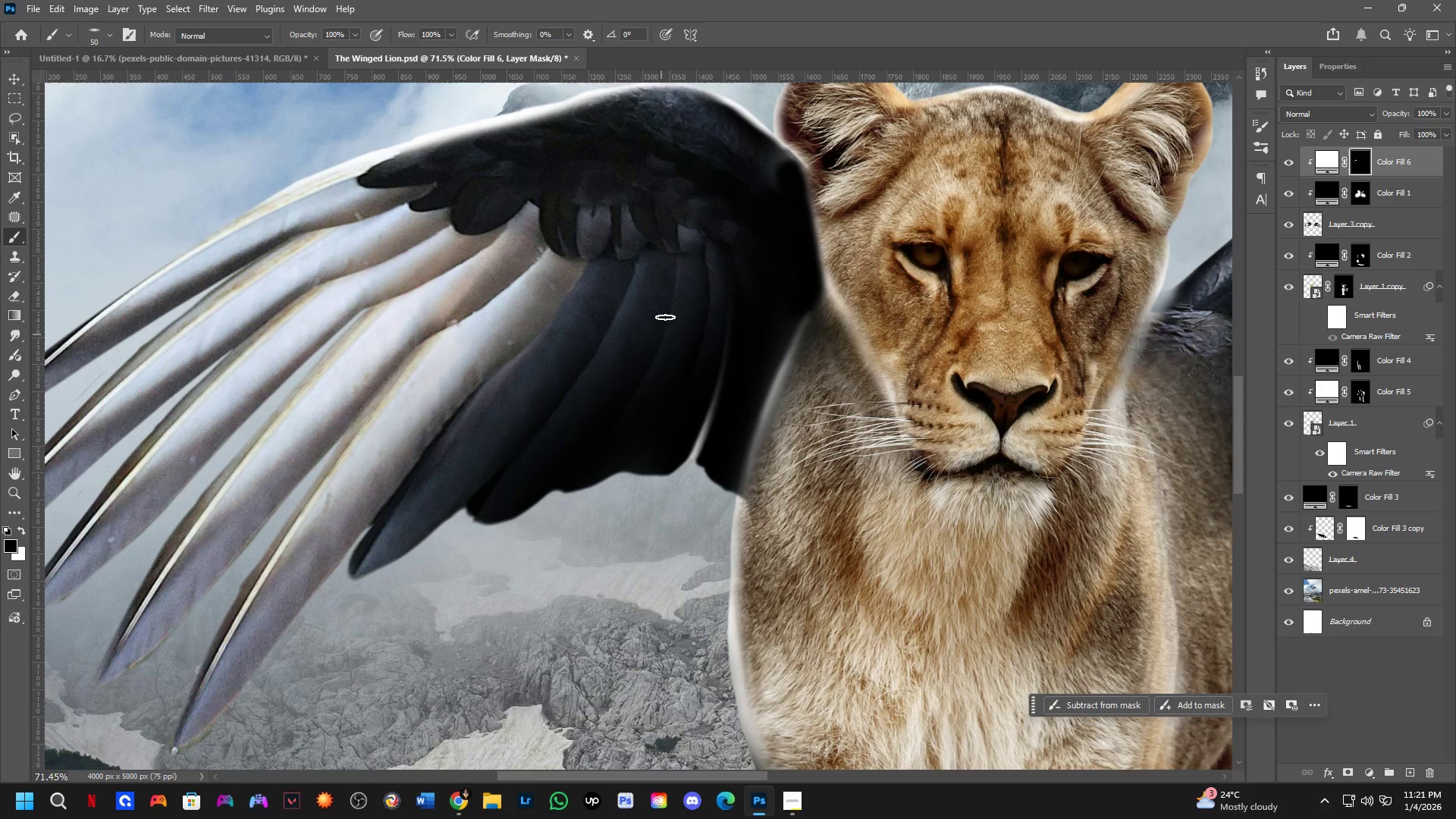 
key(X)
 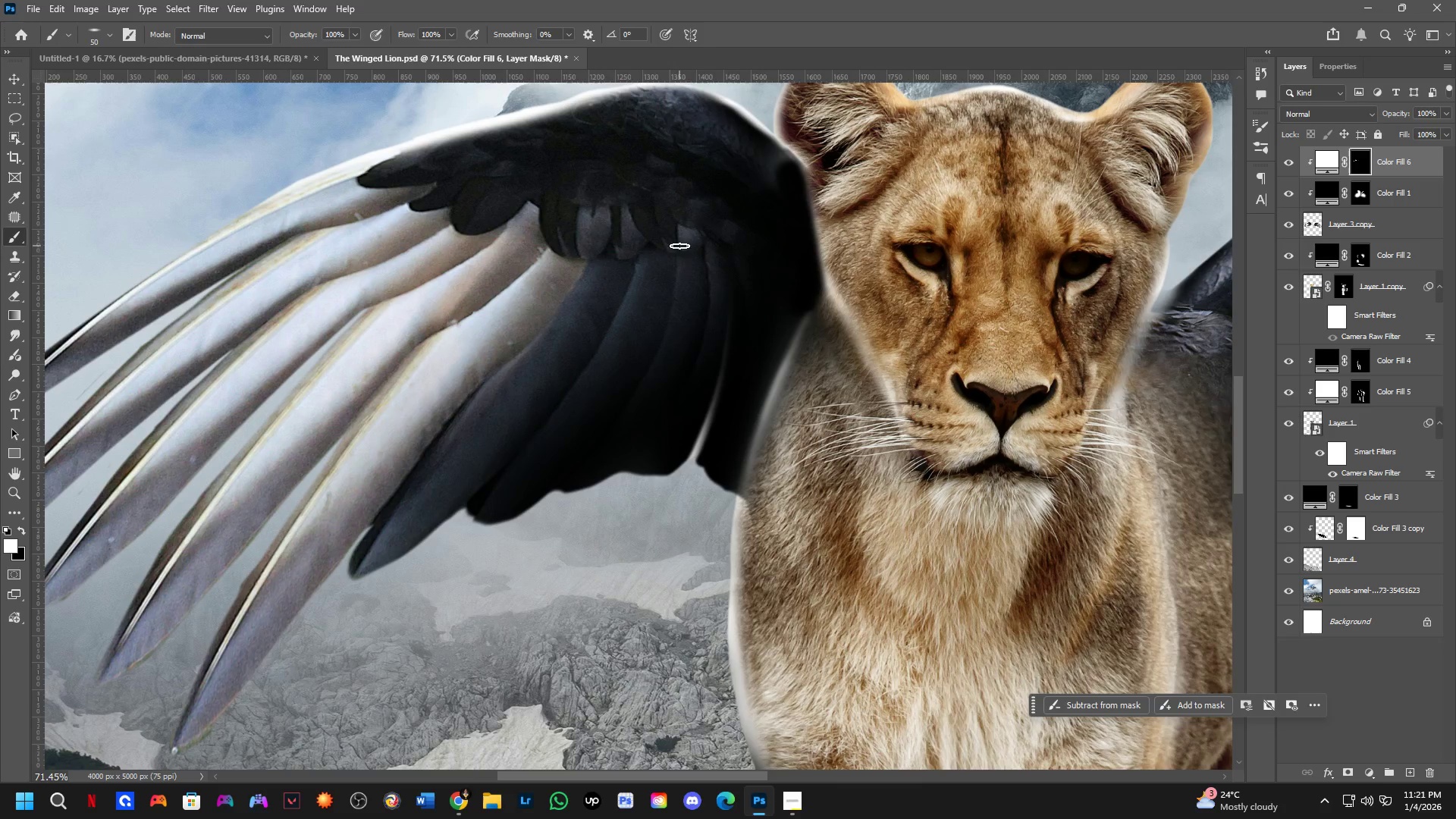 
hold_key(key=AltLeft, duration=0.38)
 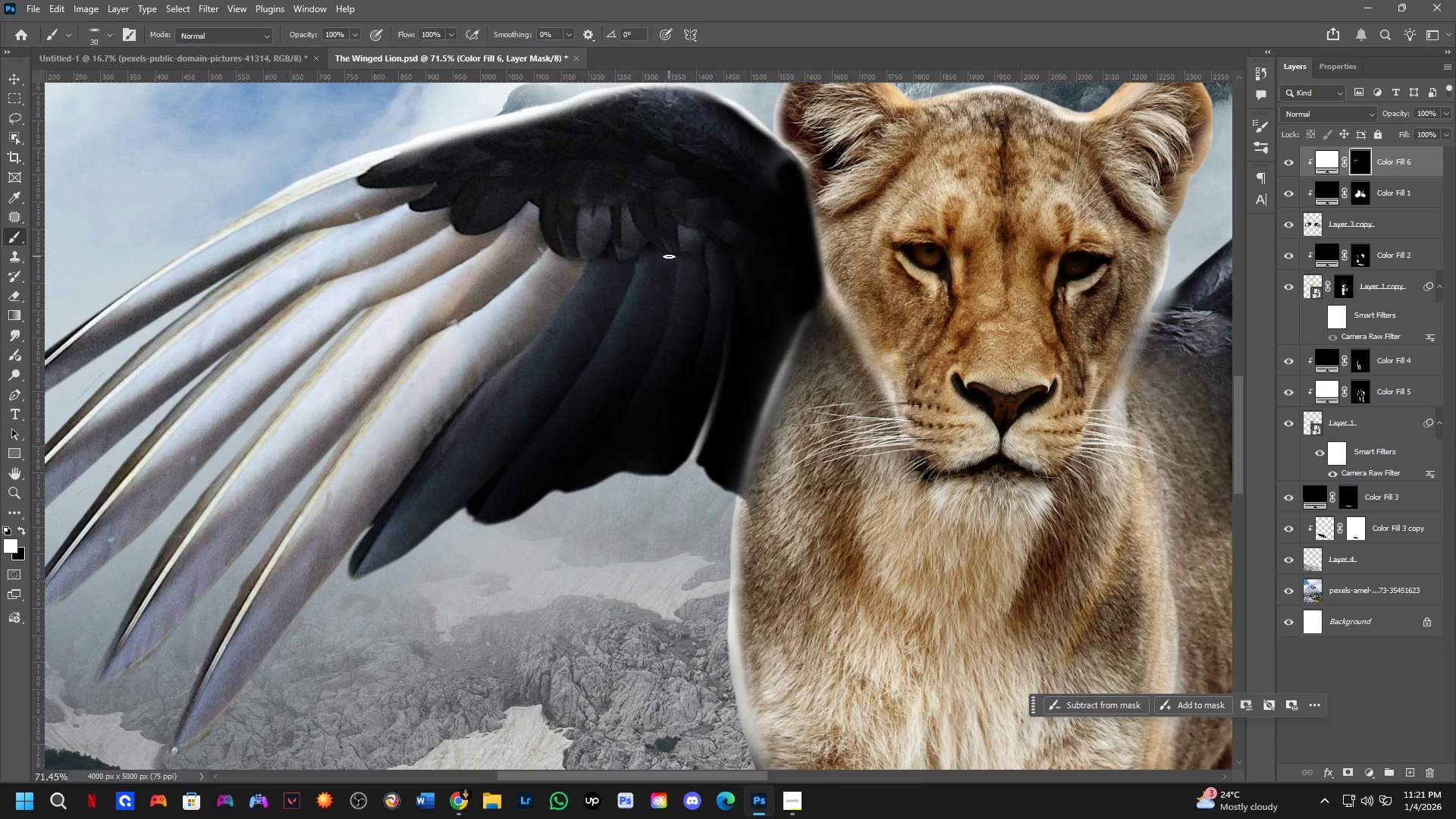 
left_click_drag(start_coordinate=[669, 257], to_coordinate=[586, 485])
 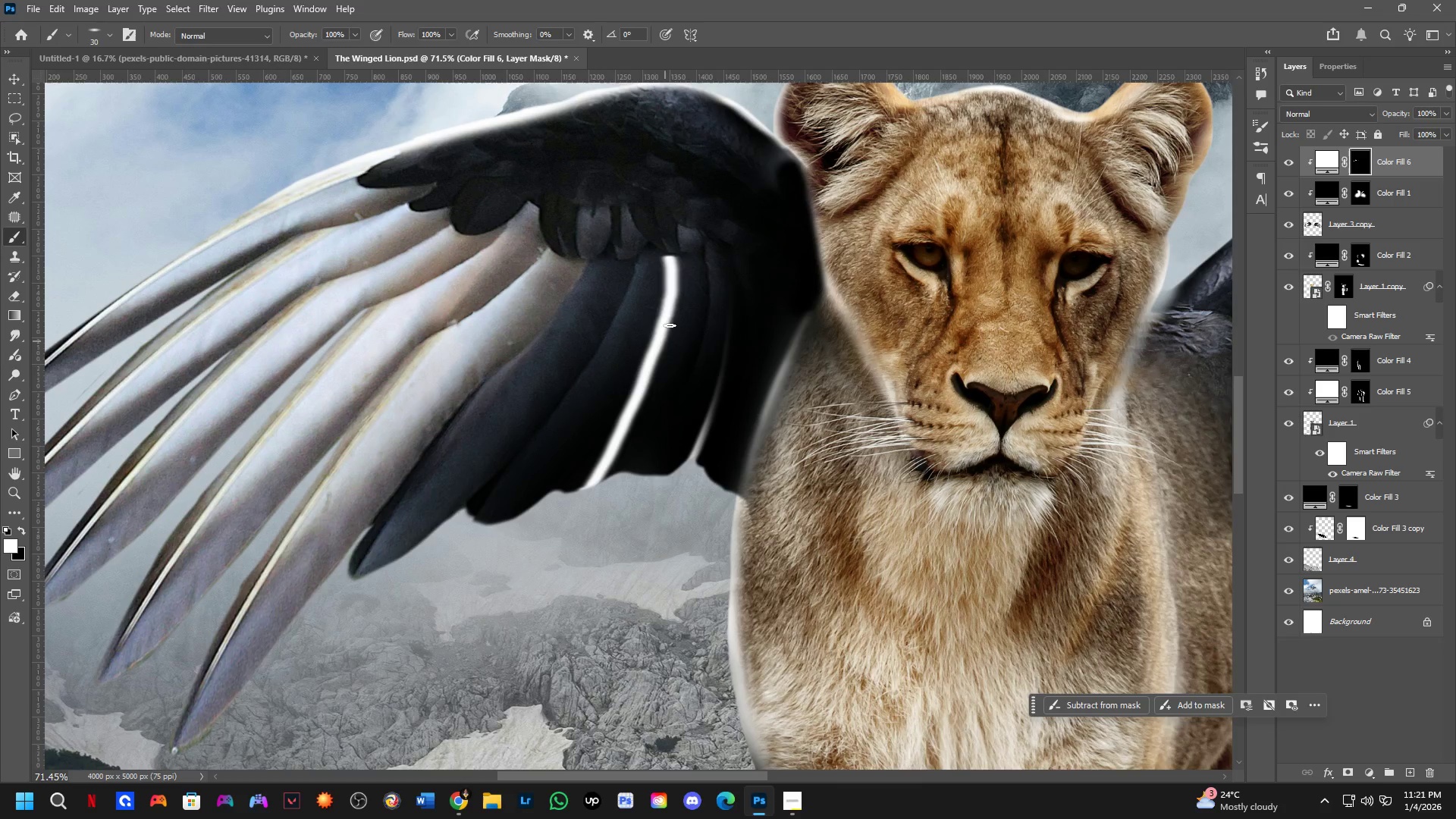 
key(Control+ControlLeft)
 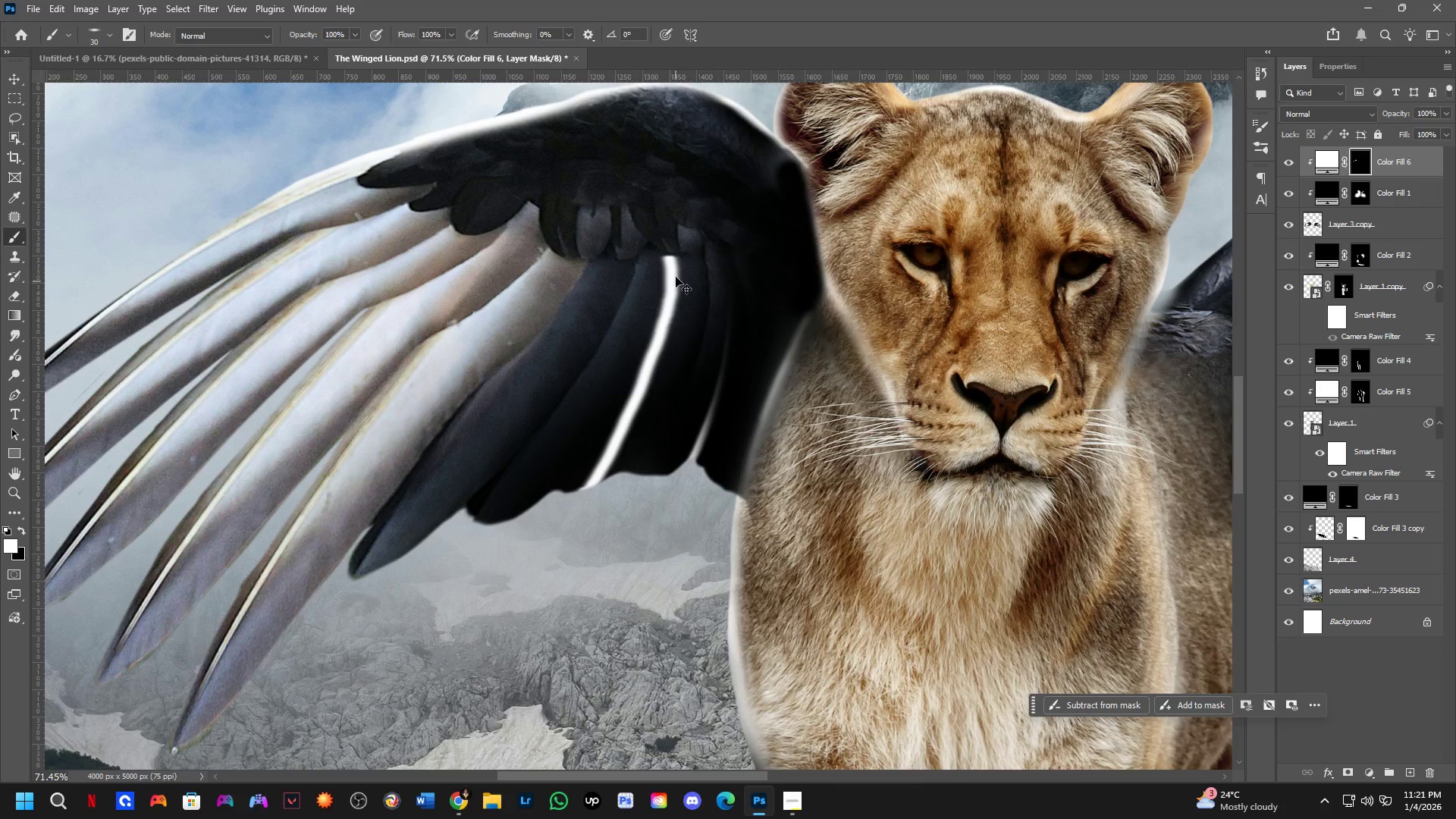 
key(Control+Z)
 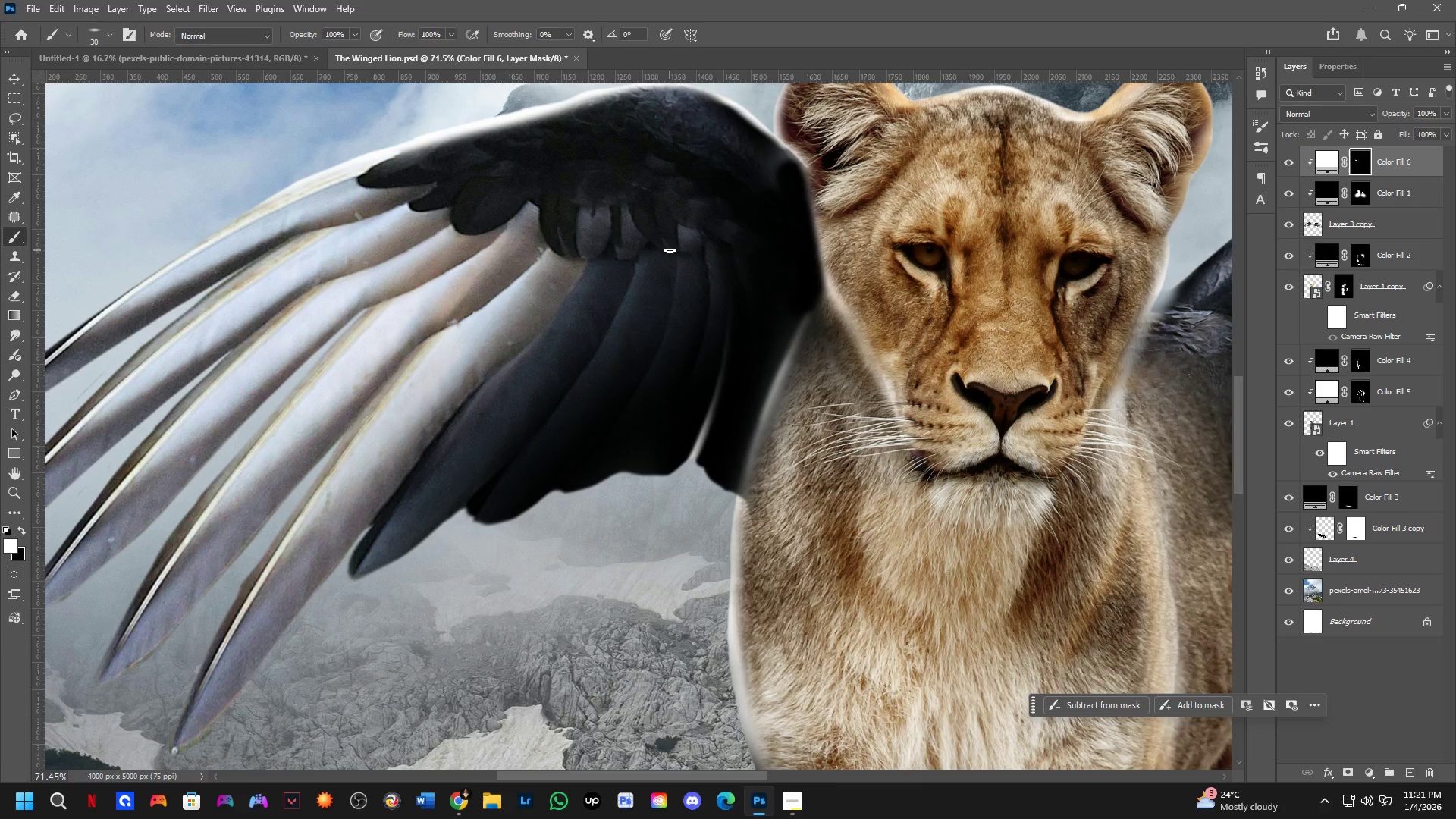 
left_click_drag(start_coordinate=[669, 253], to_coordinate=[604, 495])
 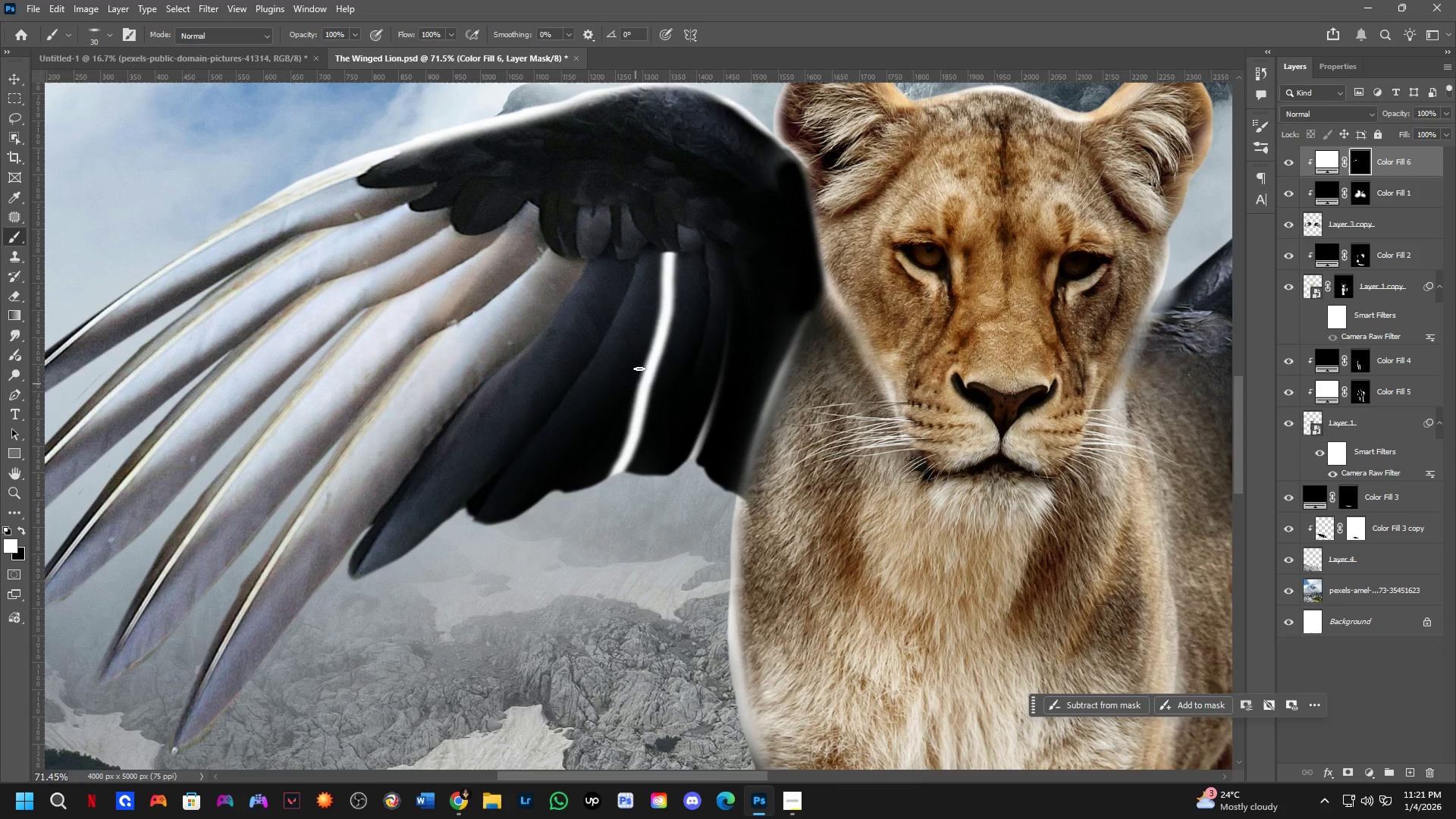 
key(Control+ControlLeft)
 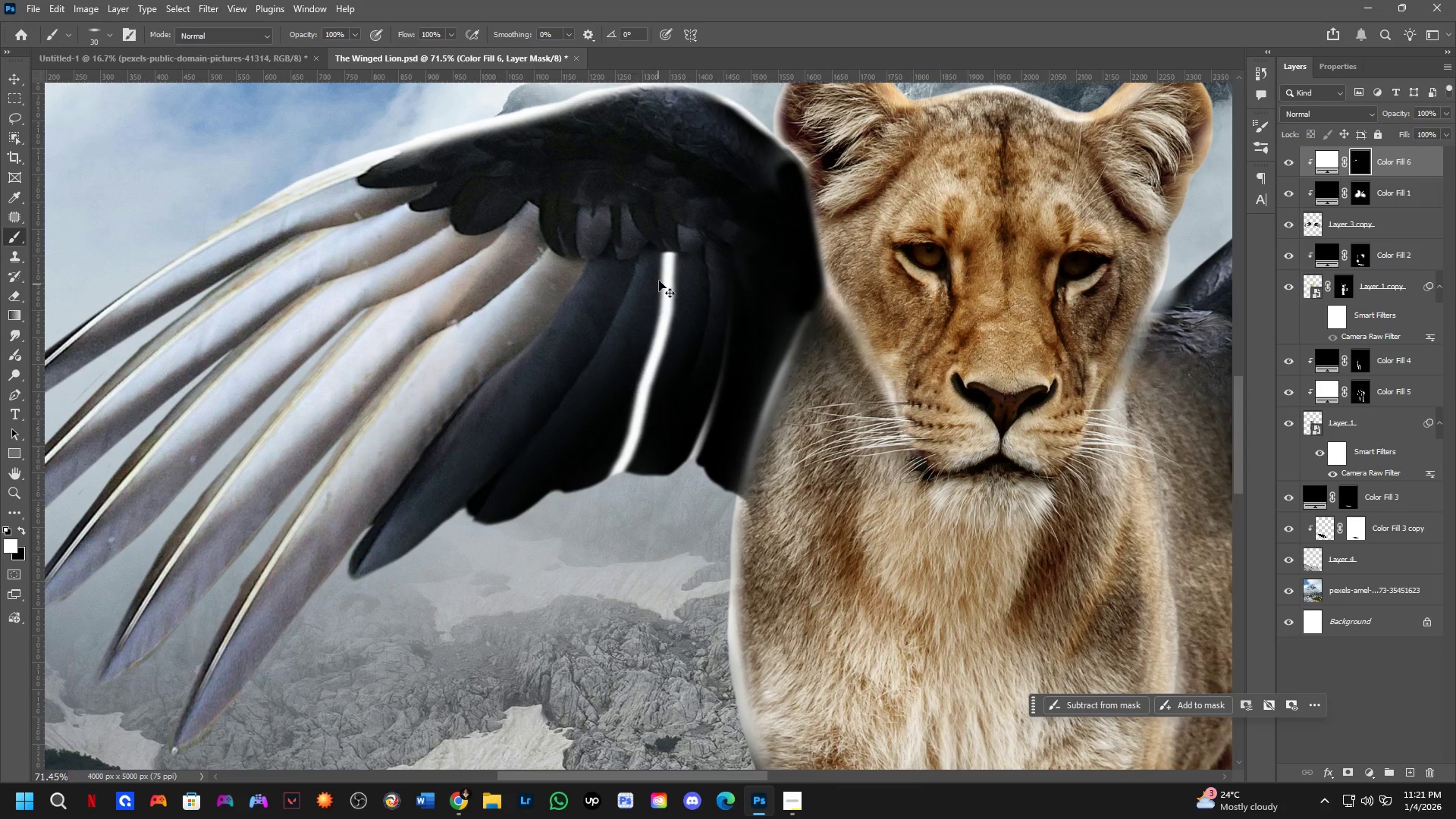 
key(Control+Z)
 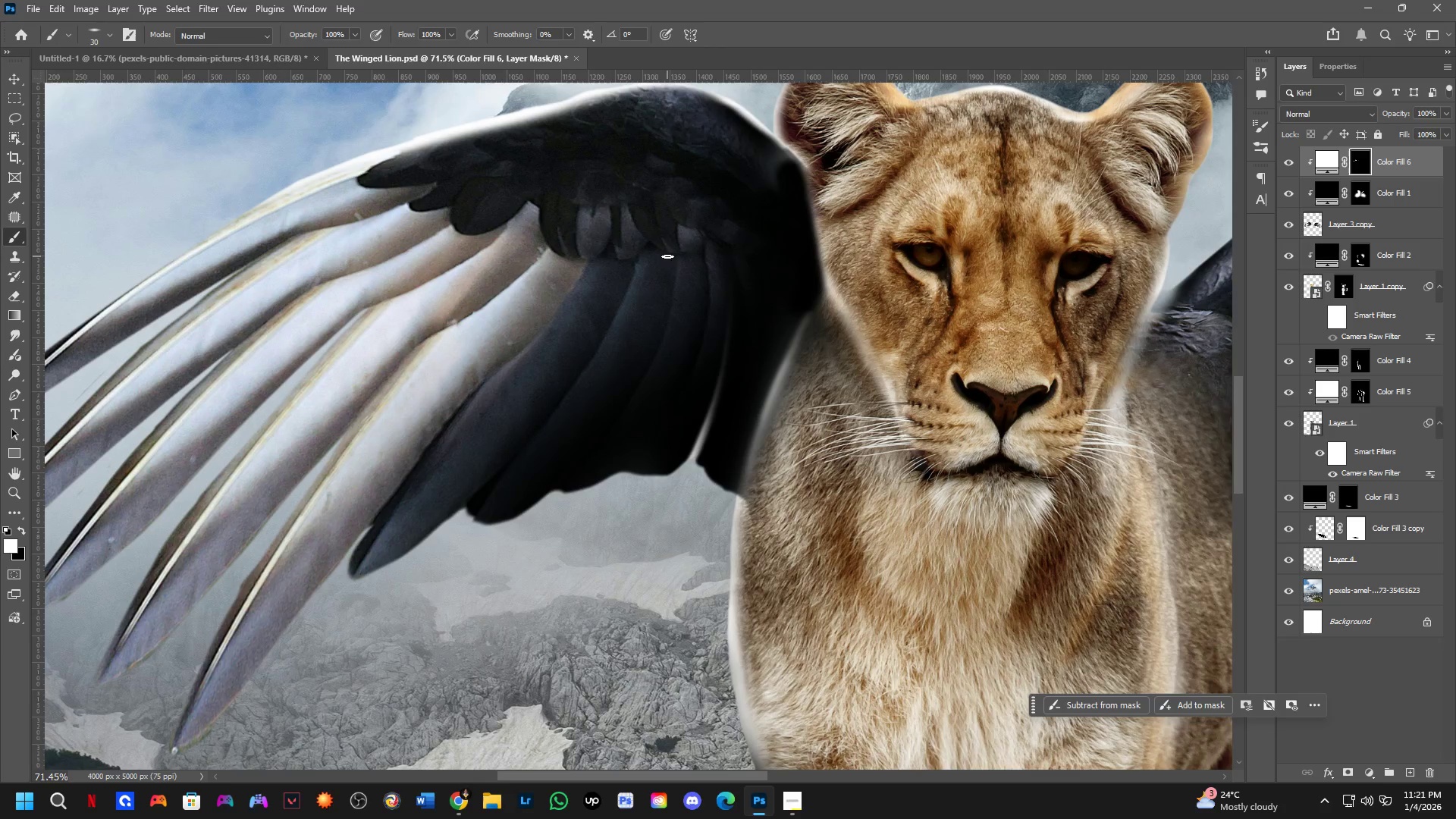 
left_click_drag(start_coordinate=[667, 256], to_coordinate=[595, 485])
 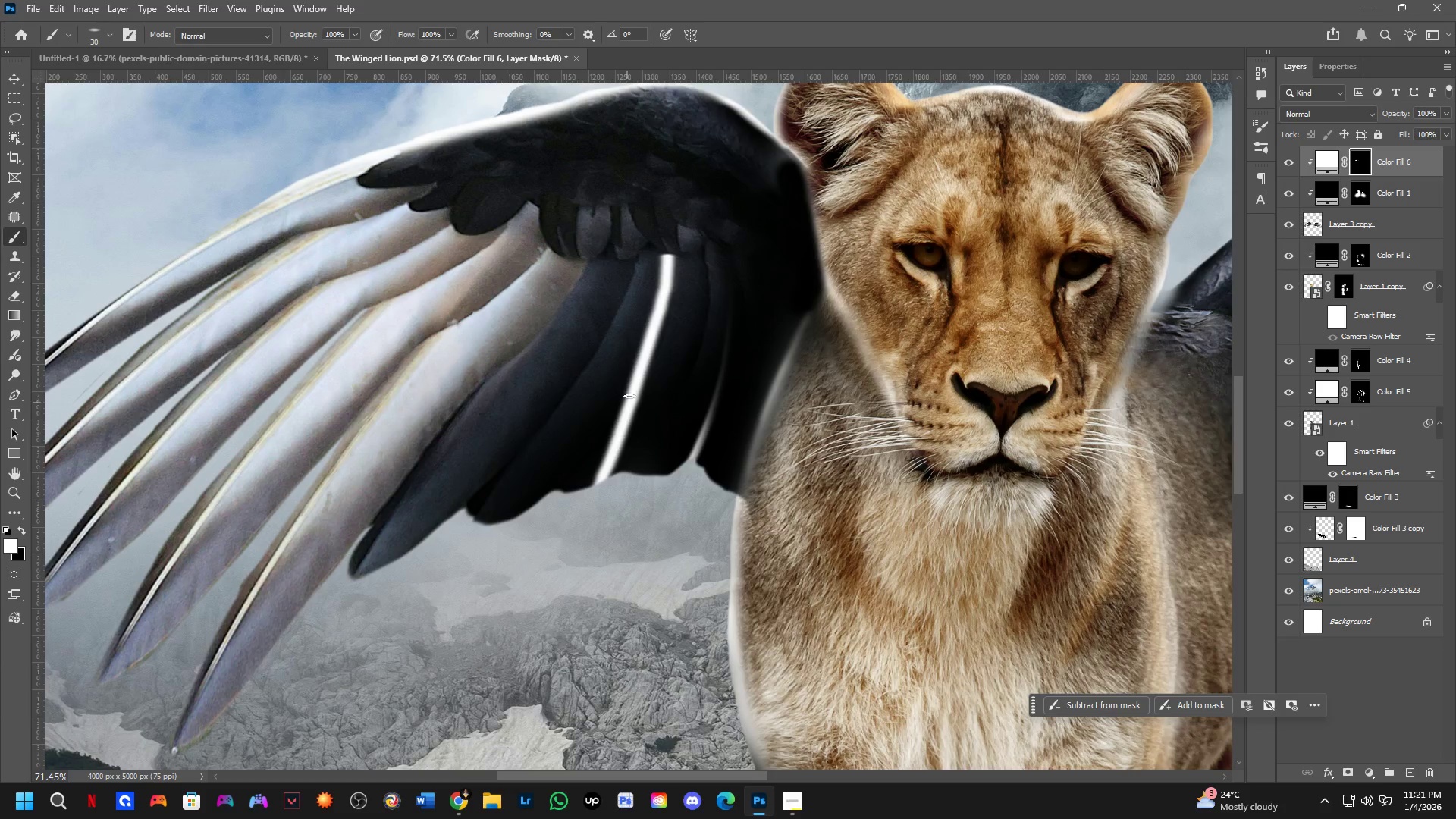 
key(Control+ControlLeft)
 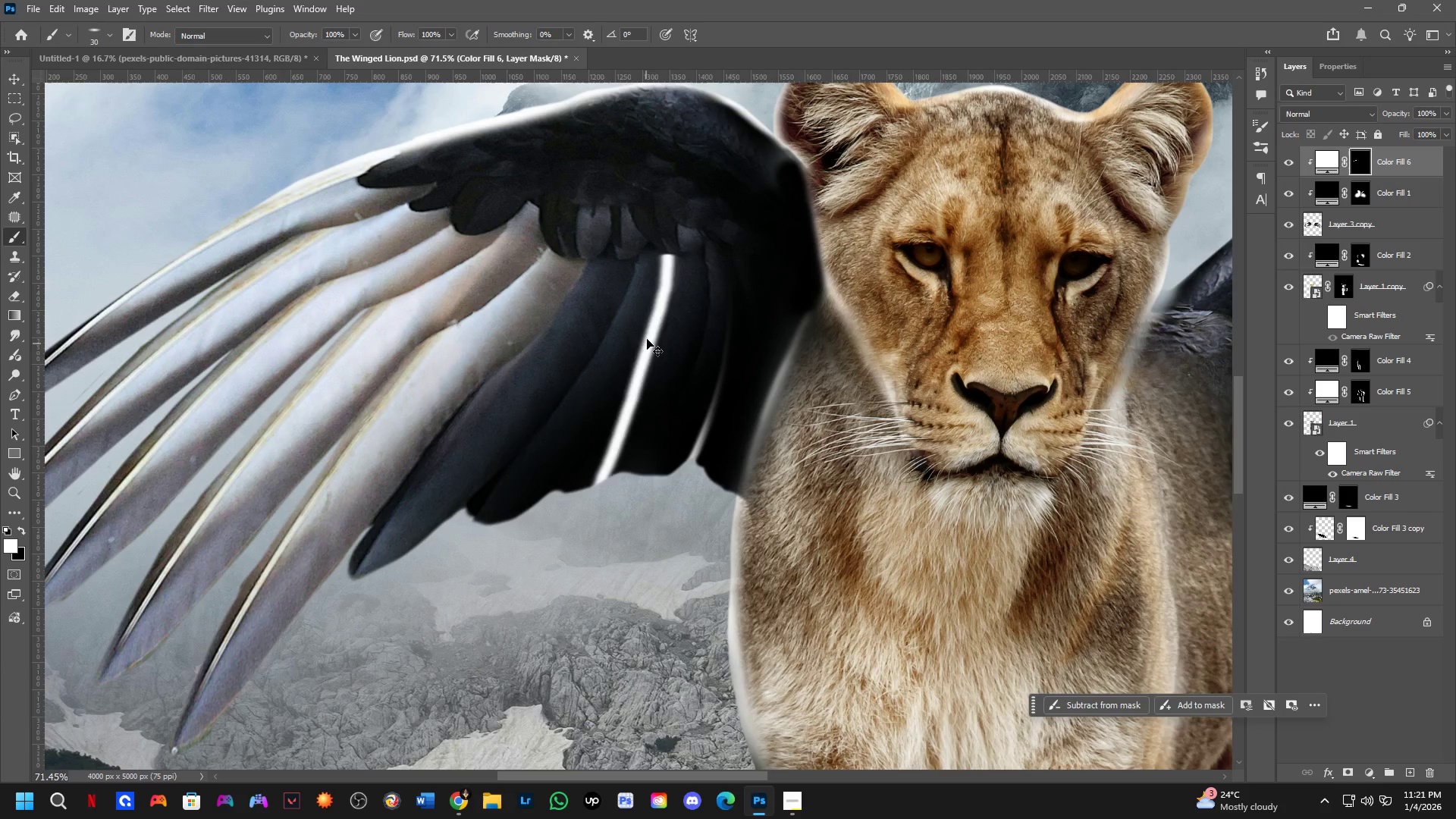 
key(Control+Z)
 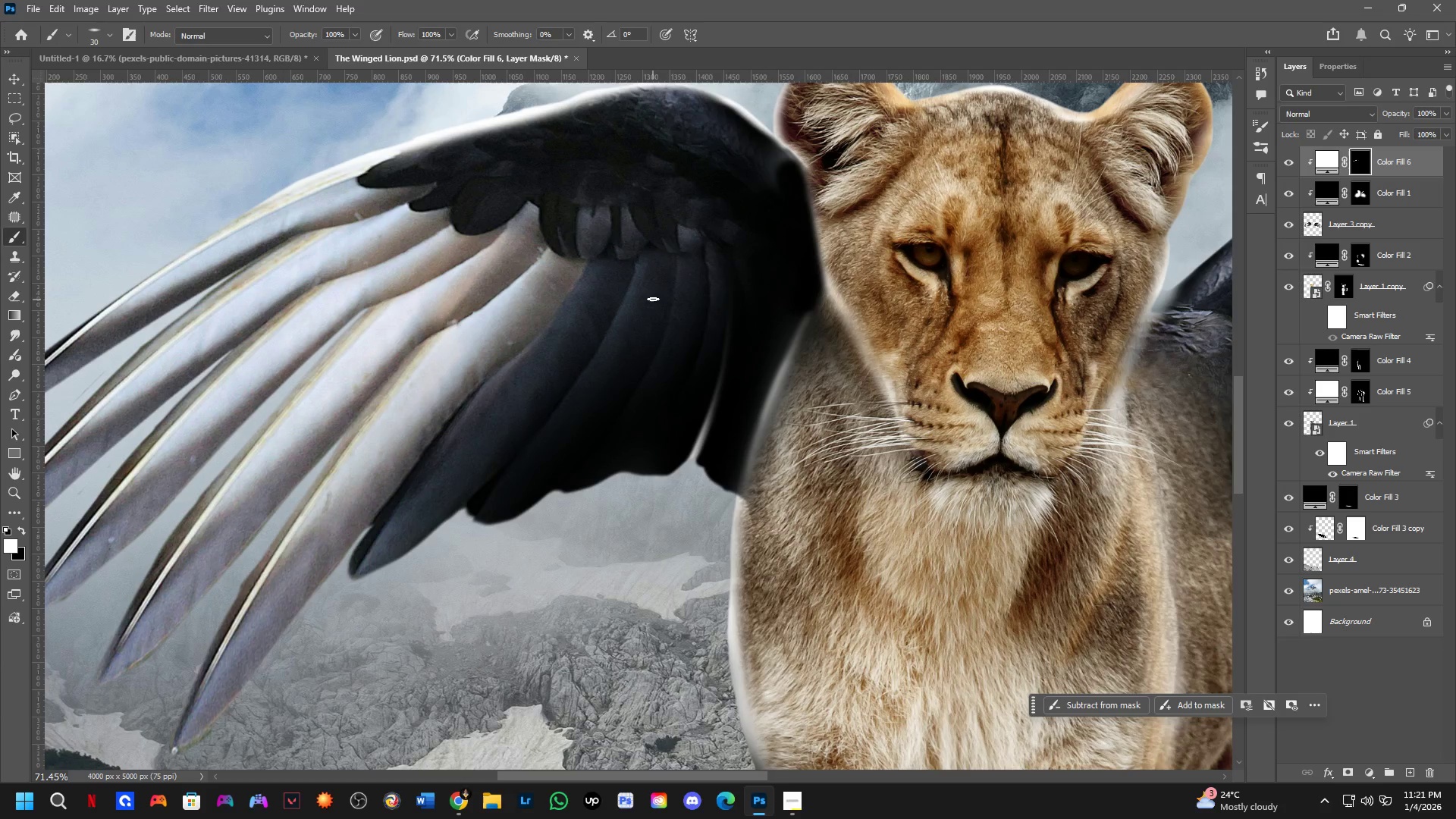 
key(Alt+AltLeft)
 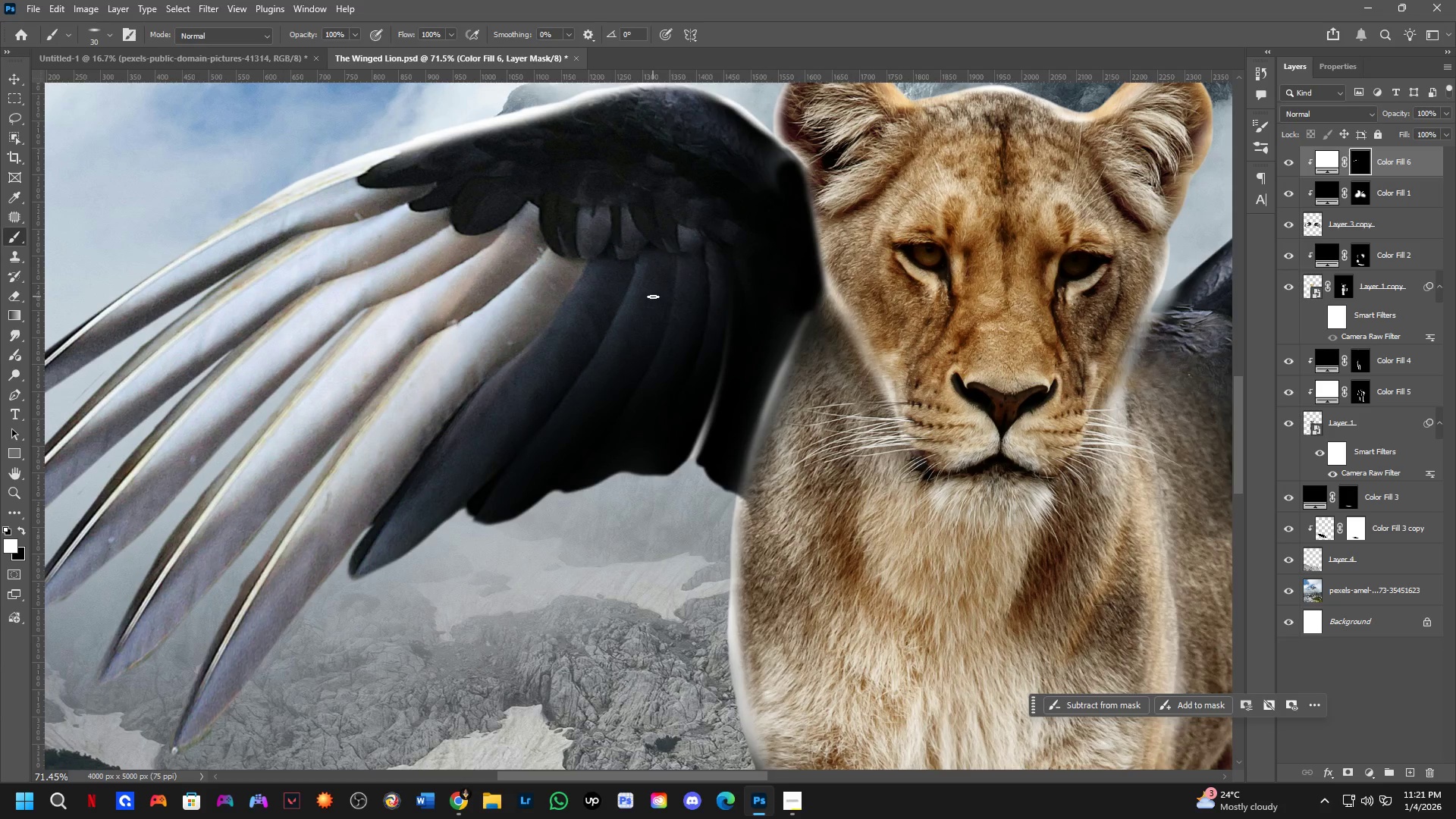 
right_click([653, 297])
 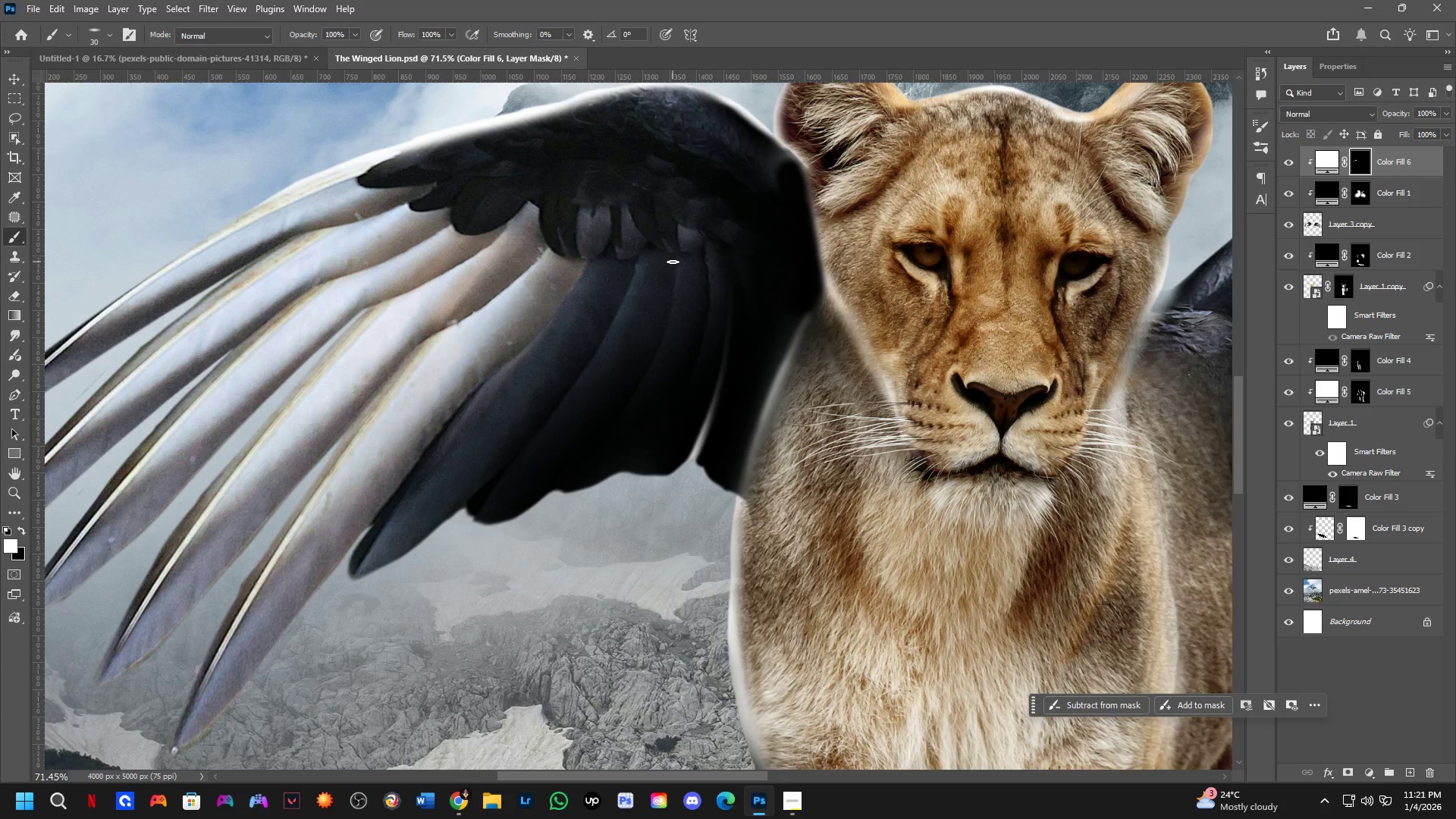 
left_click_drag(start_coordinate=[673, 263], to_coordinate=[604, 482])
 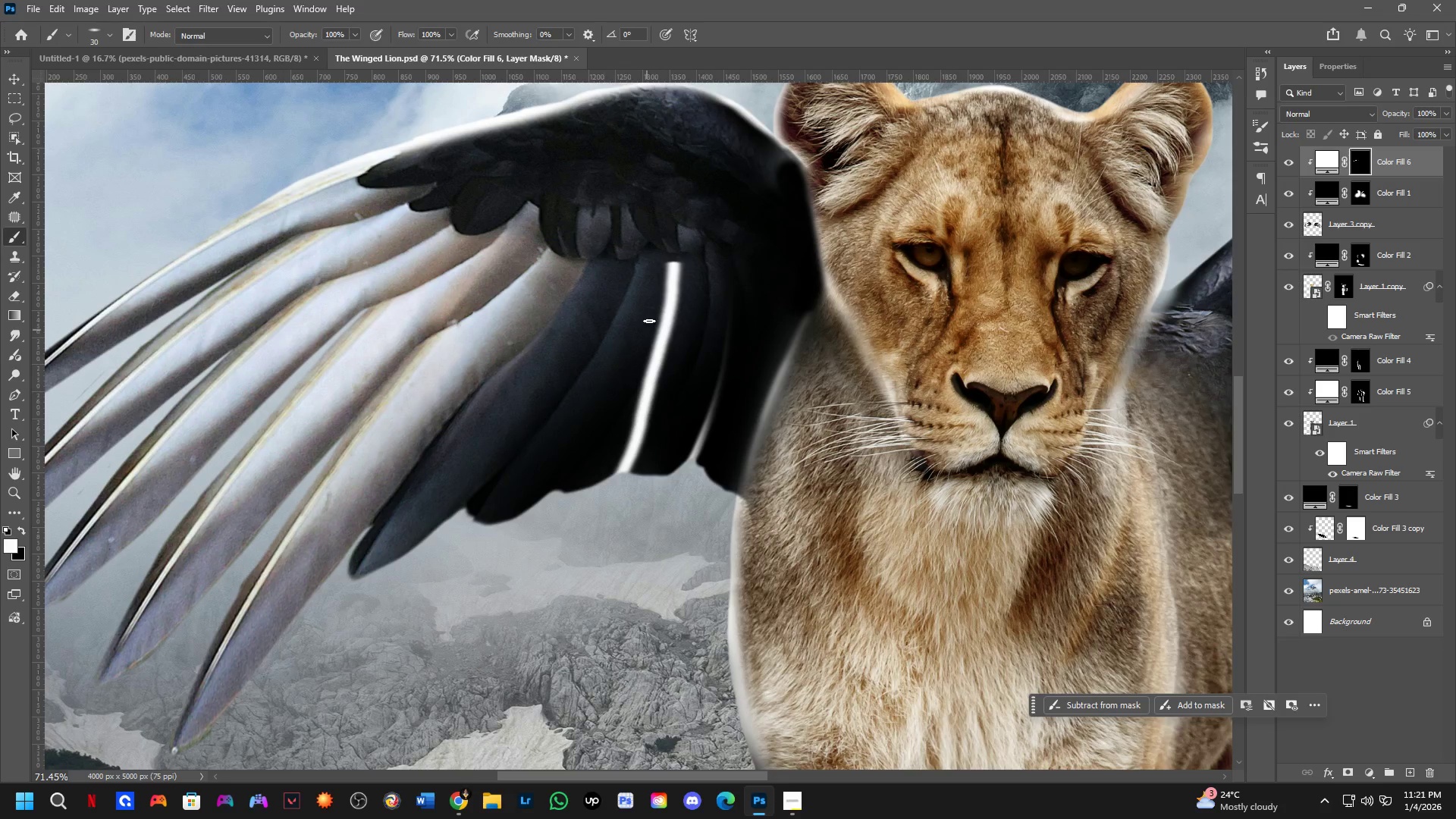 
key(X)
 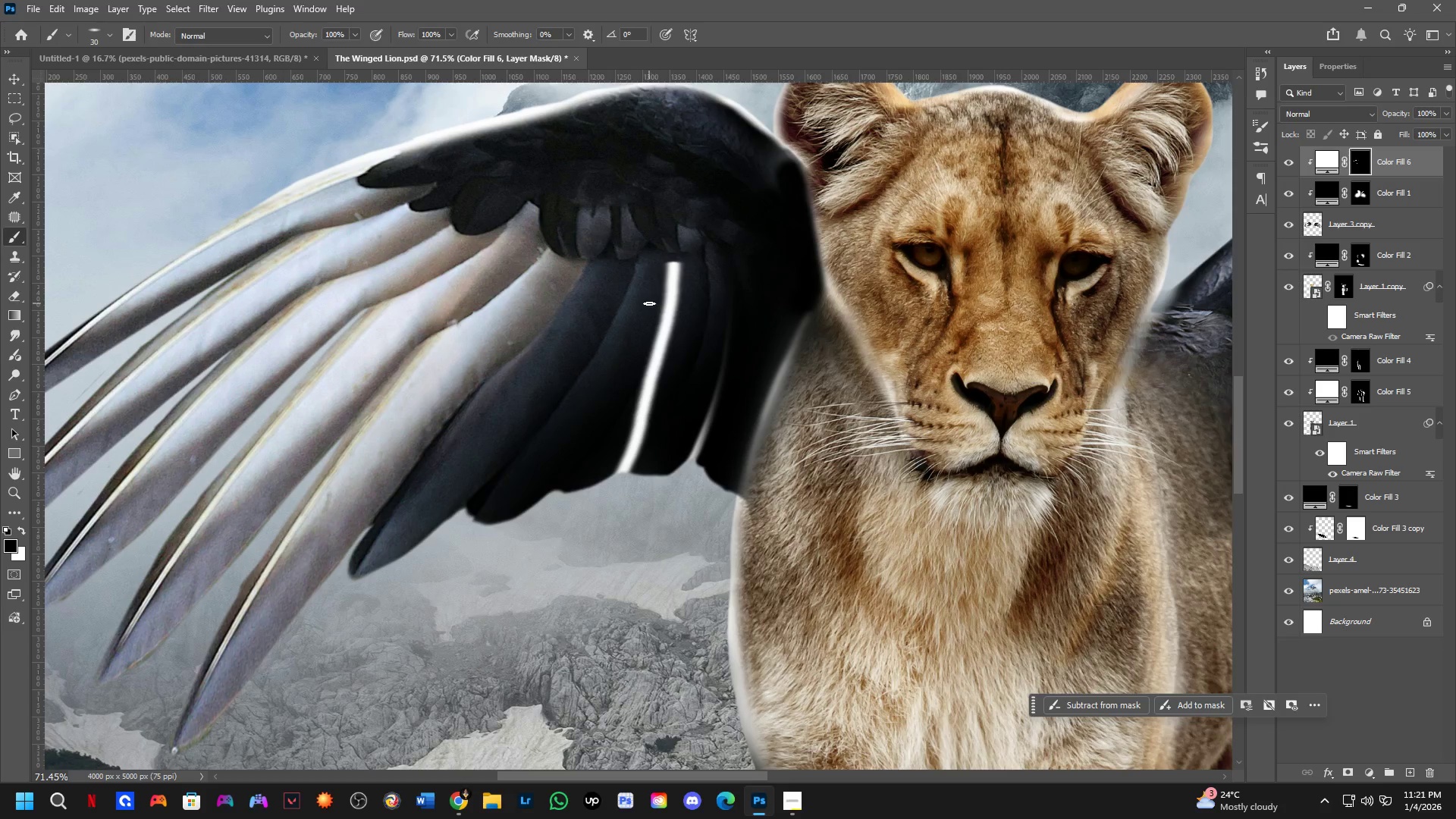 
key(Alt+AltLeft)
 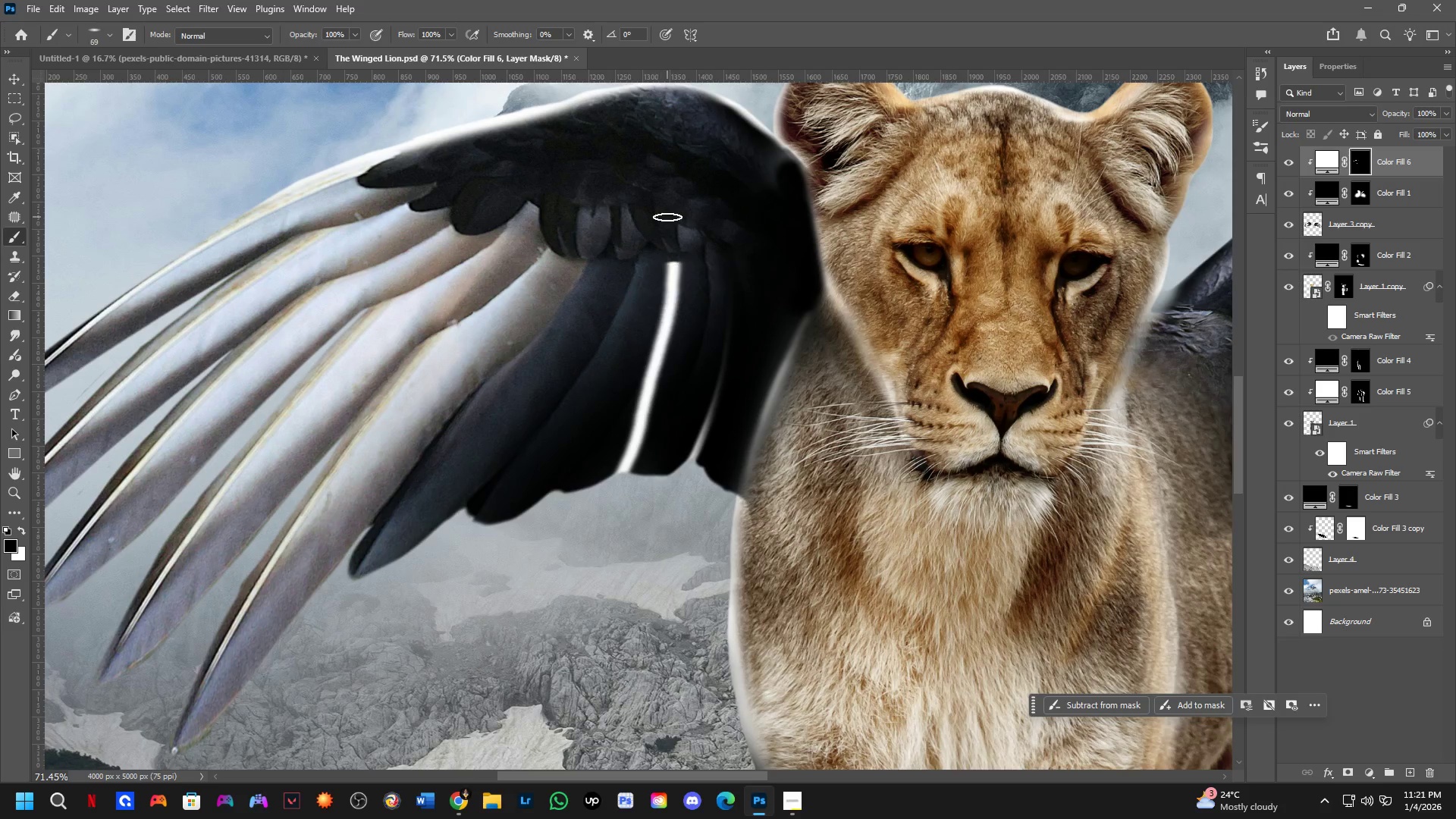 
left_click_drag(start_coordinate=[667, 223], to_coordinate=[657, 296])
 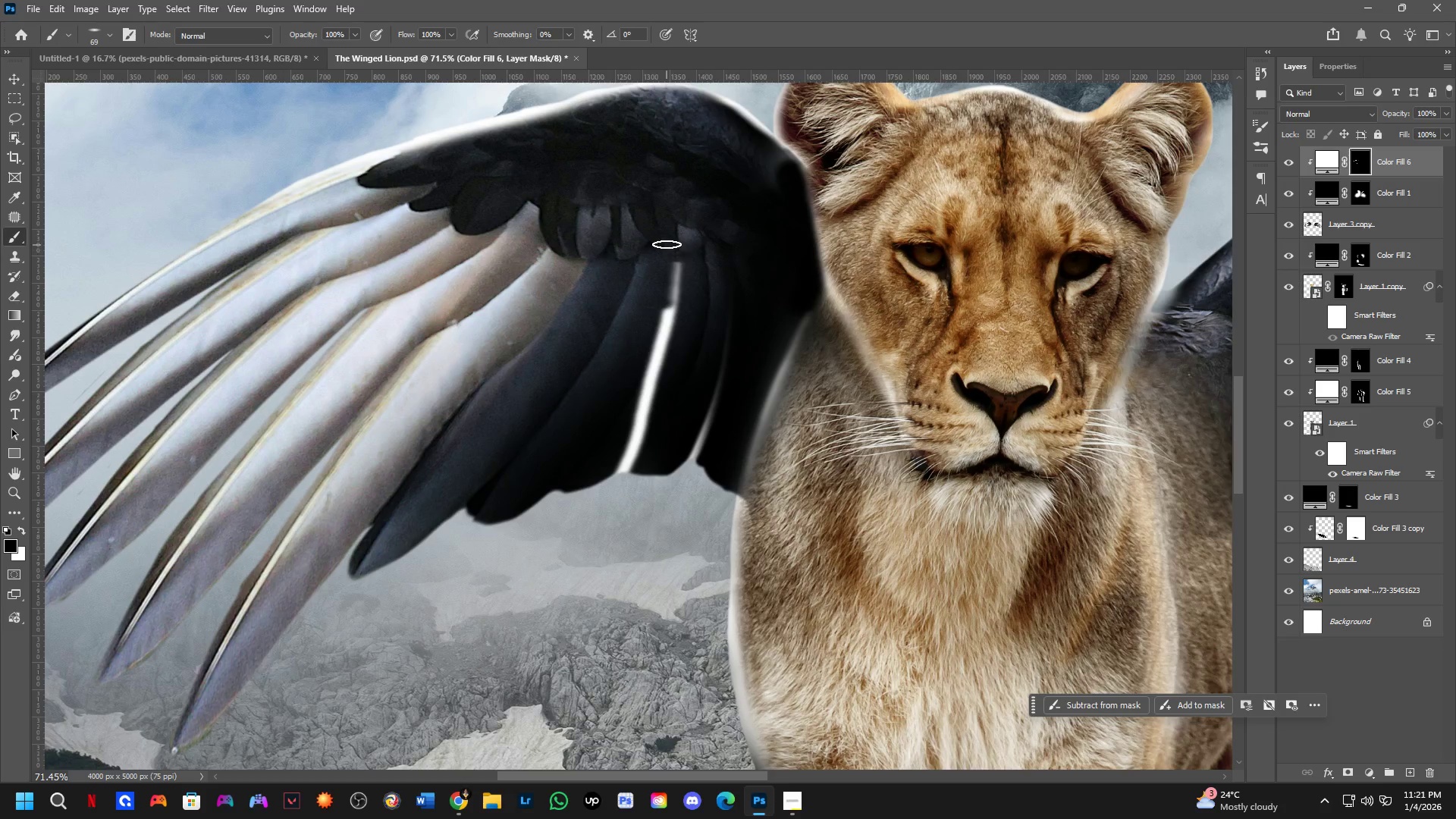 
key(Alt+AltLeft)
 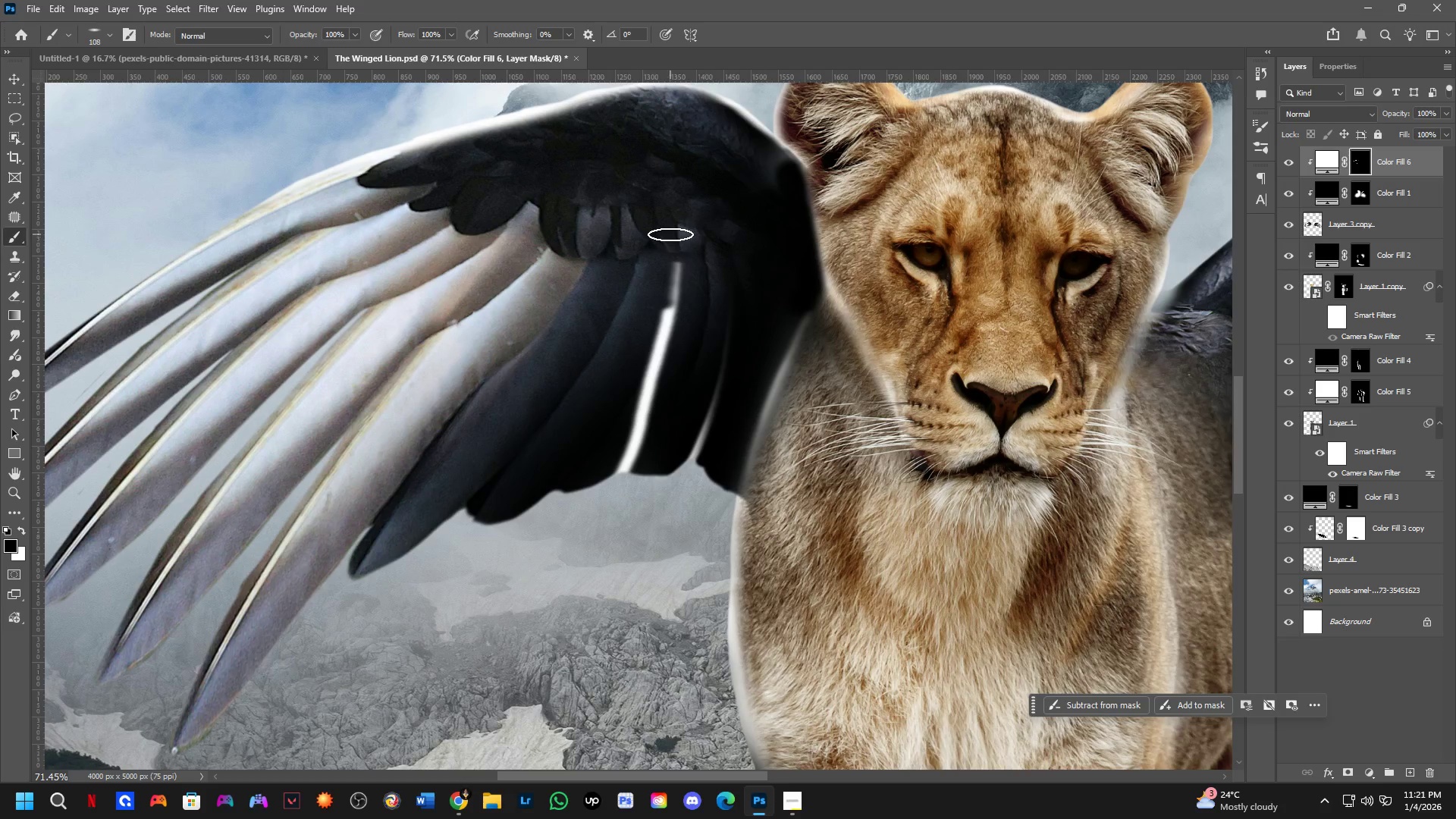 
left_click_drag(start_coordinate=[668, 237], to_coordinate=[677, 242])
 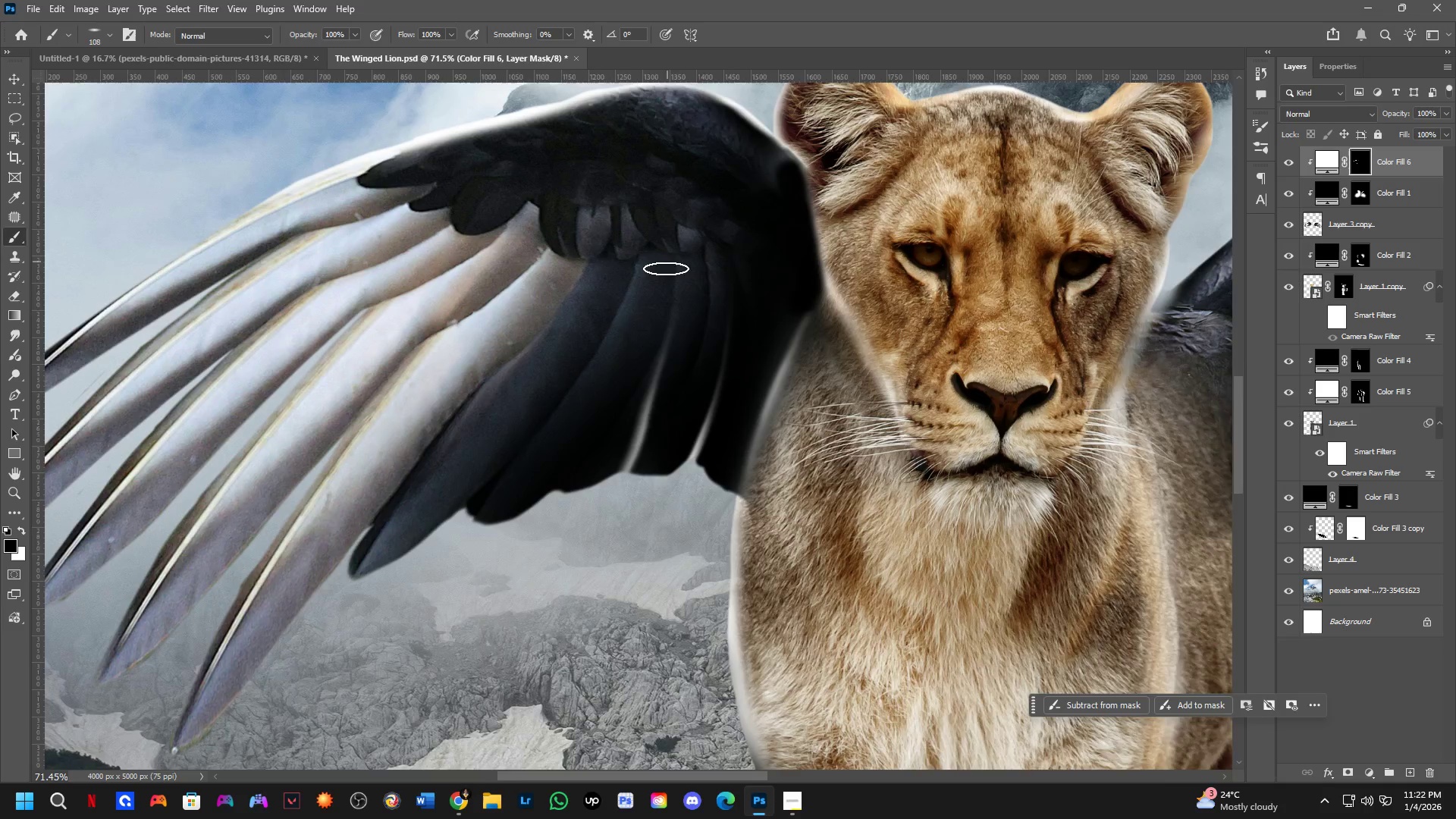 
key(Shift+ShiftLeft)
 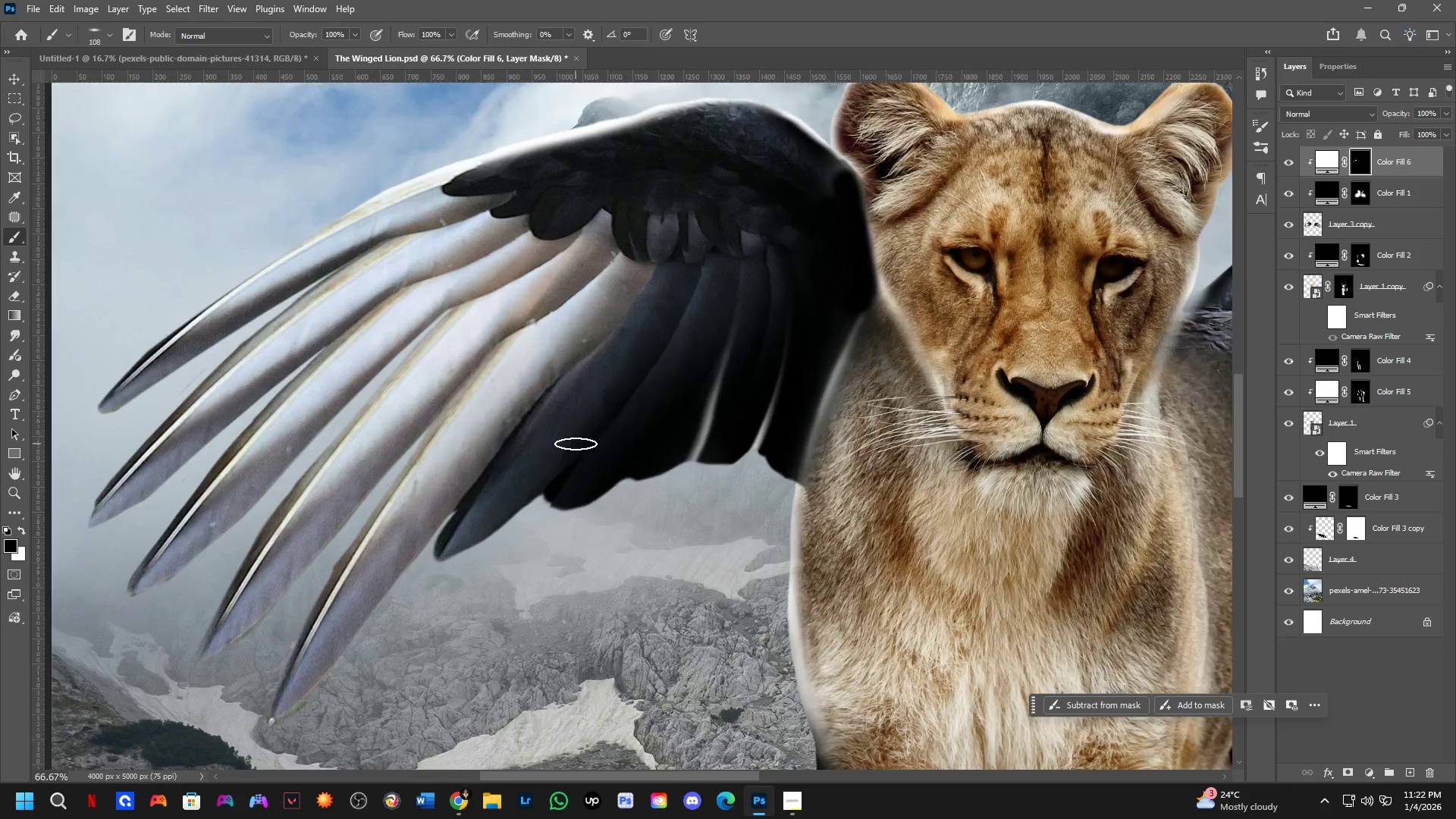 
hold_key(key=AltLeft, duration=0.97)
 